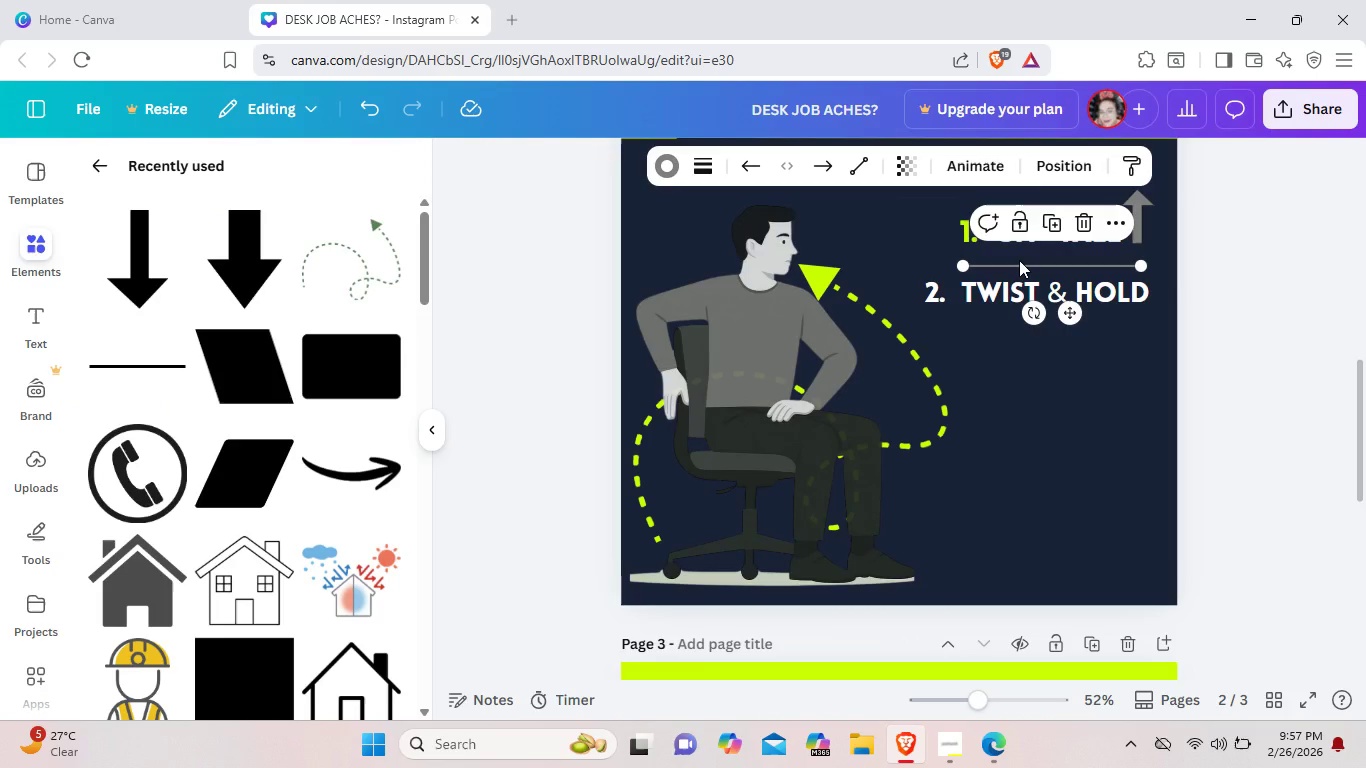 
key(Control+ControlLeft)
 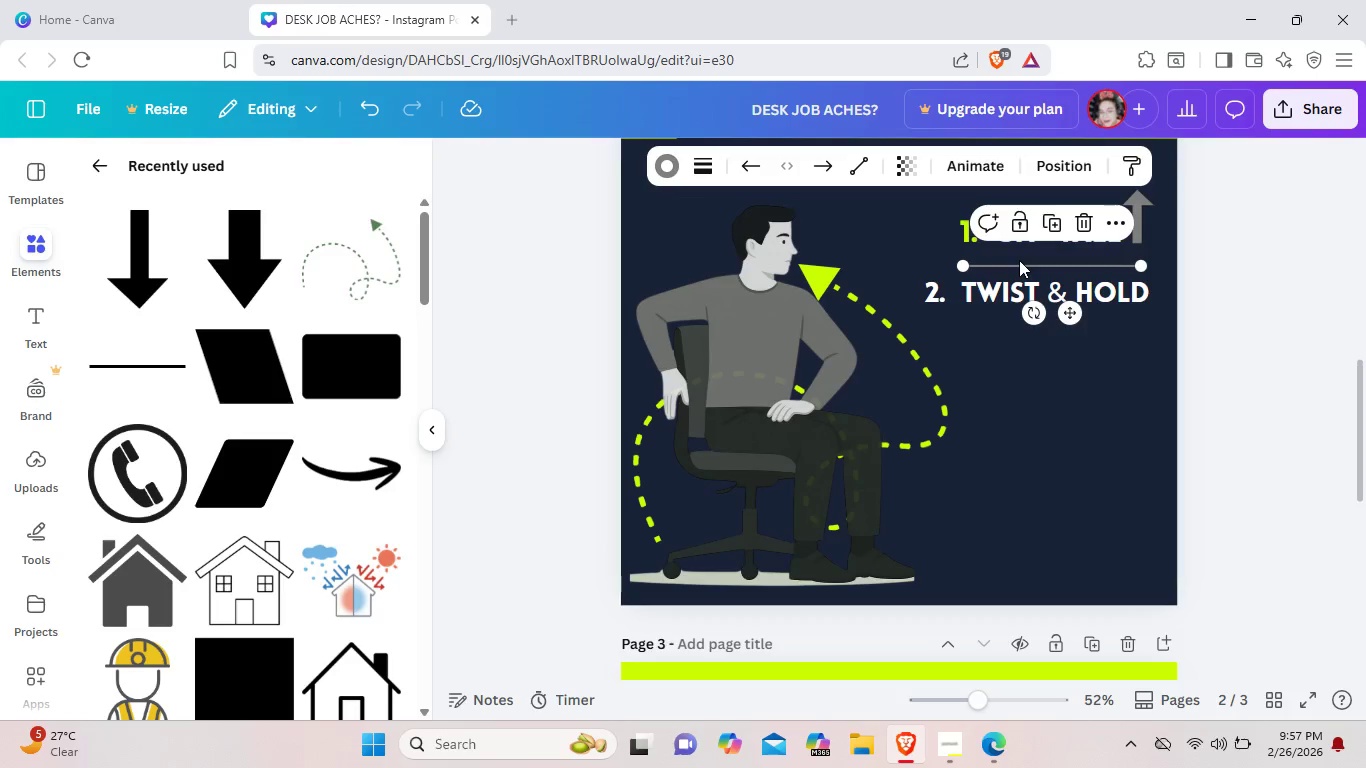 
key(Control+C)
 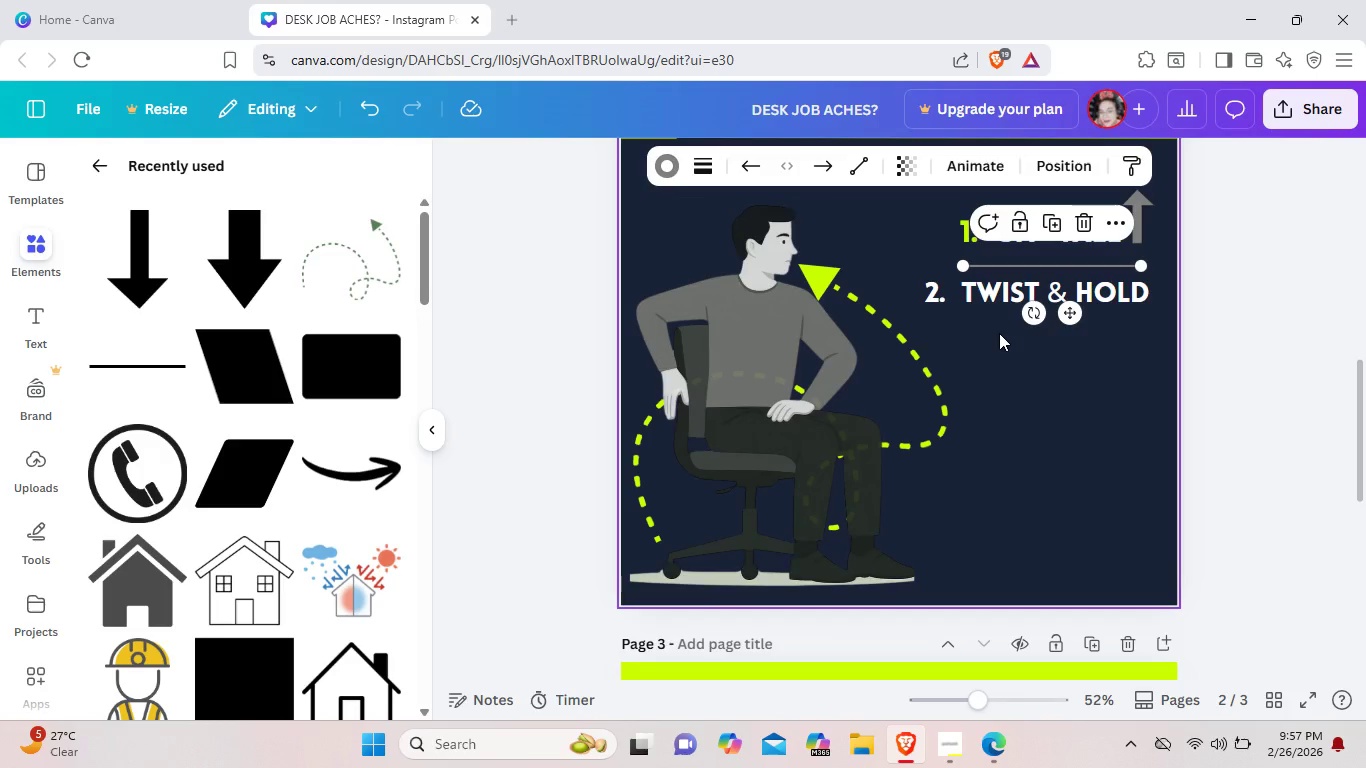 
left_click([999, 333])
 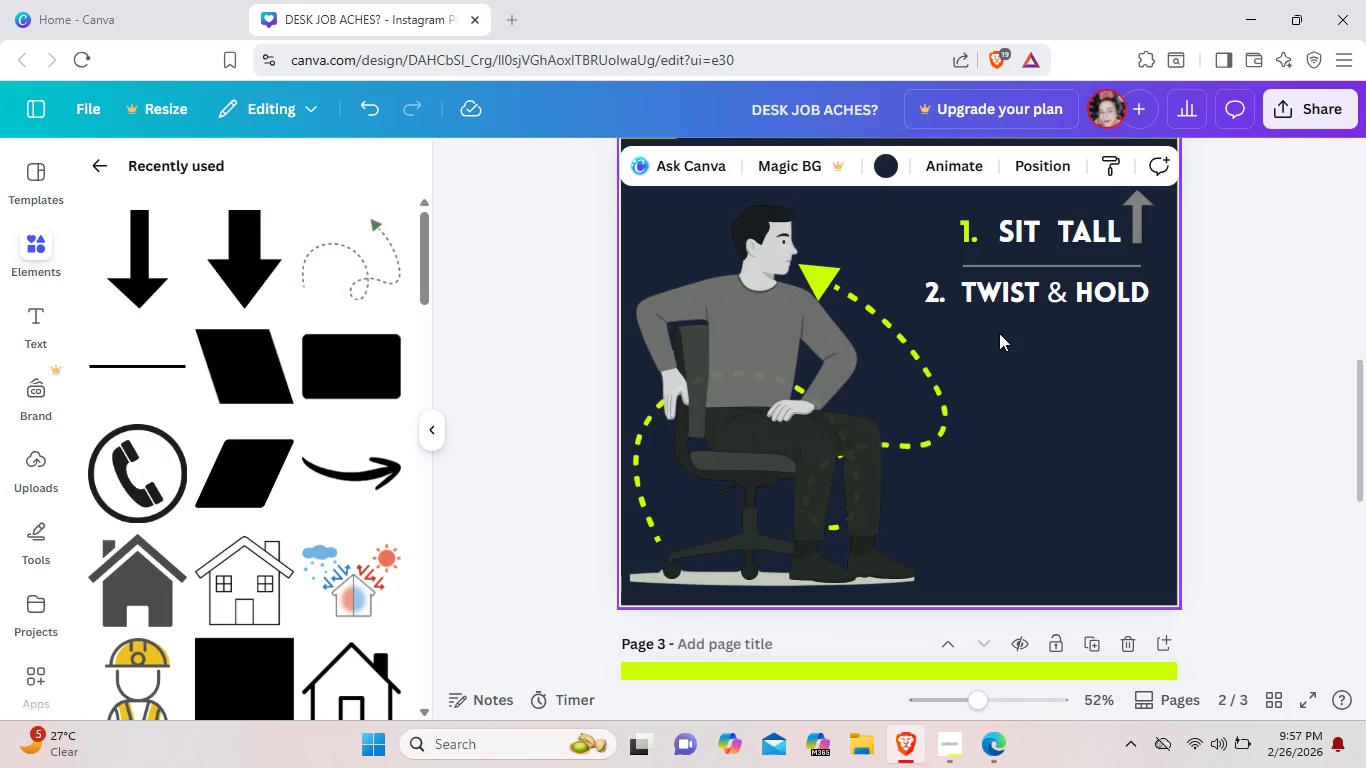 
key(Control+V)
 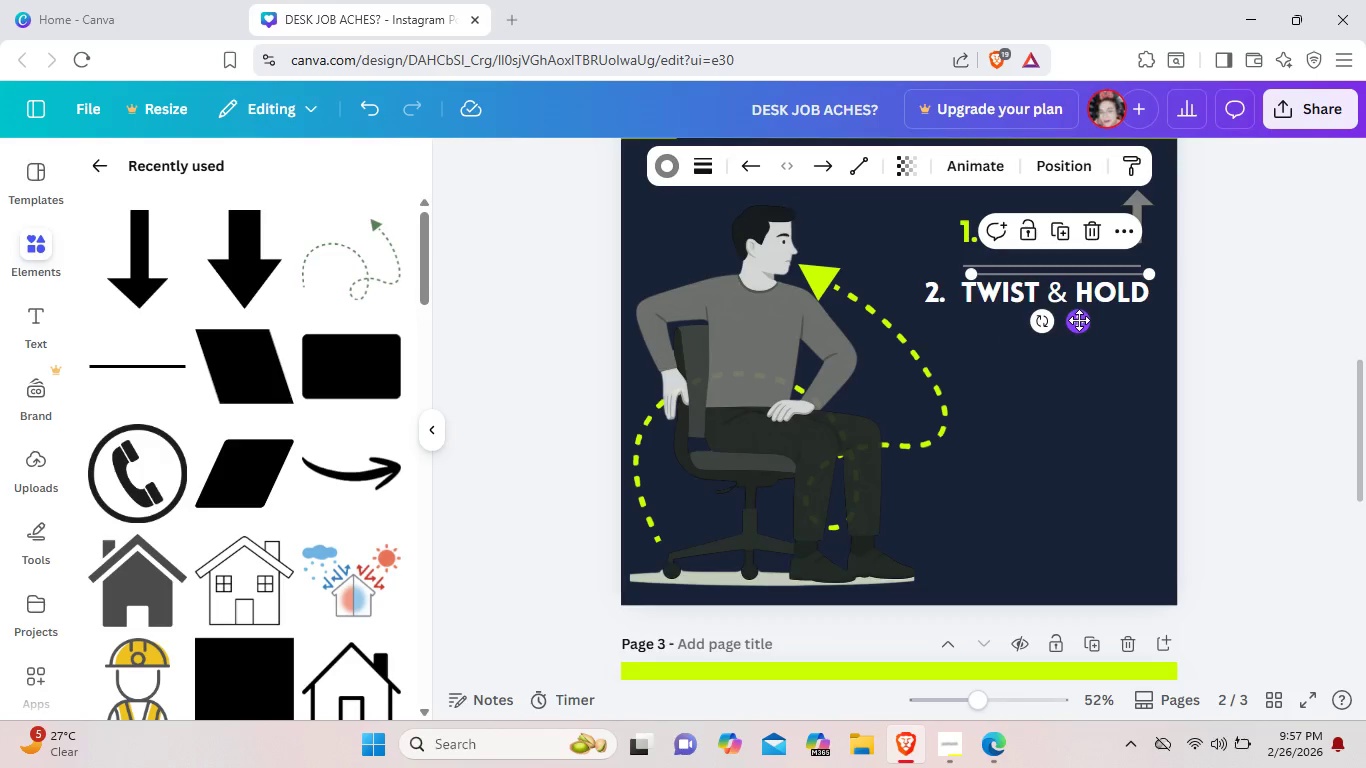 
left_click_drag(start_coordinate=[1079, 320], to_coordinate=[1078, 372])
 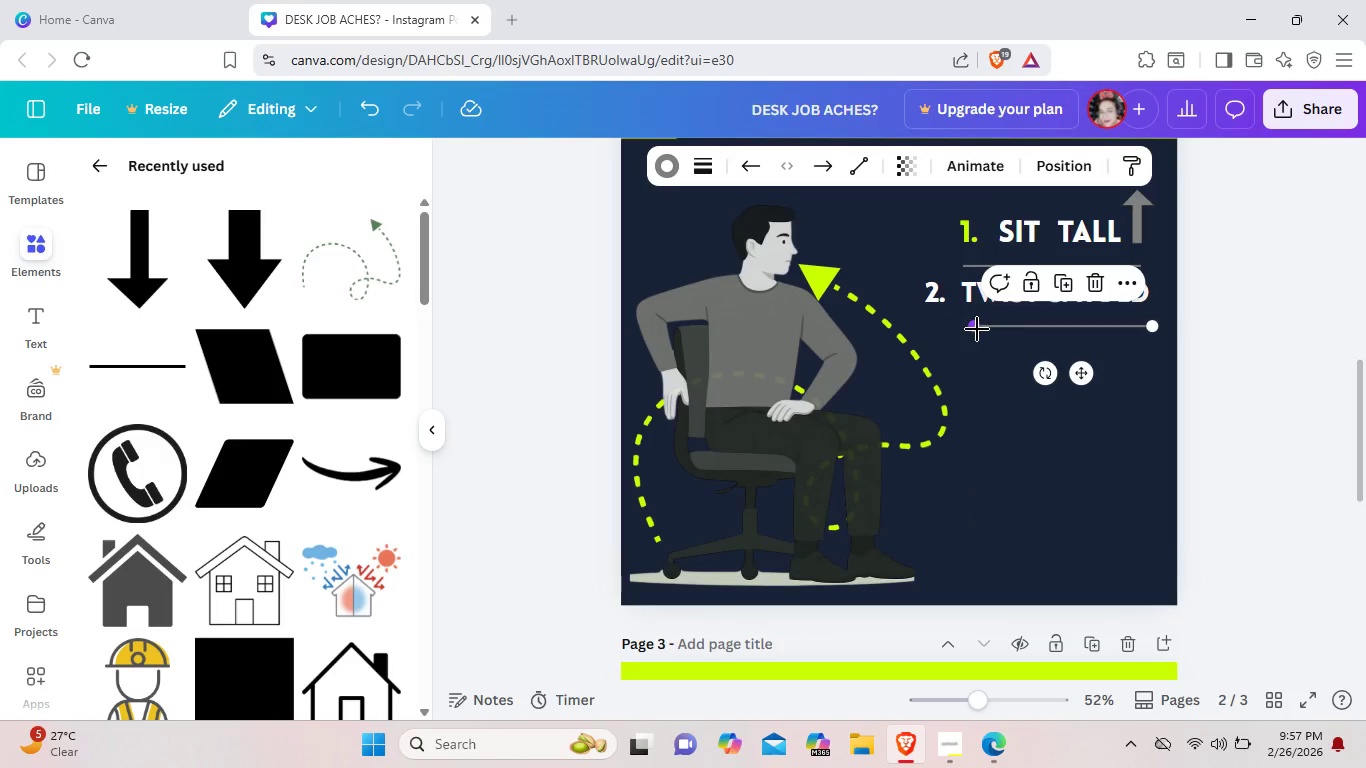 
left_click([977, 329])
 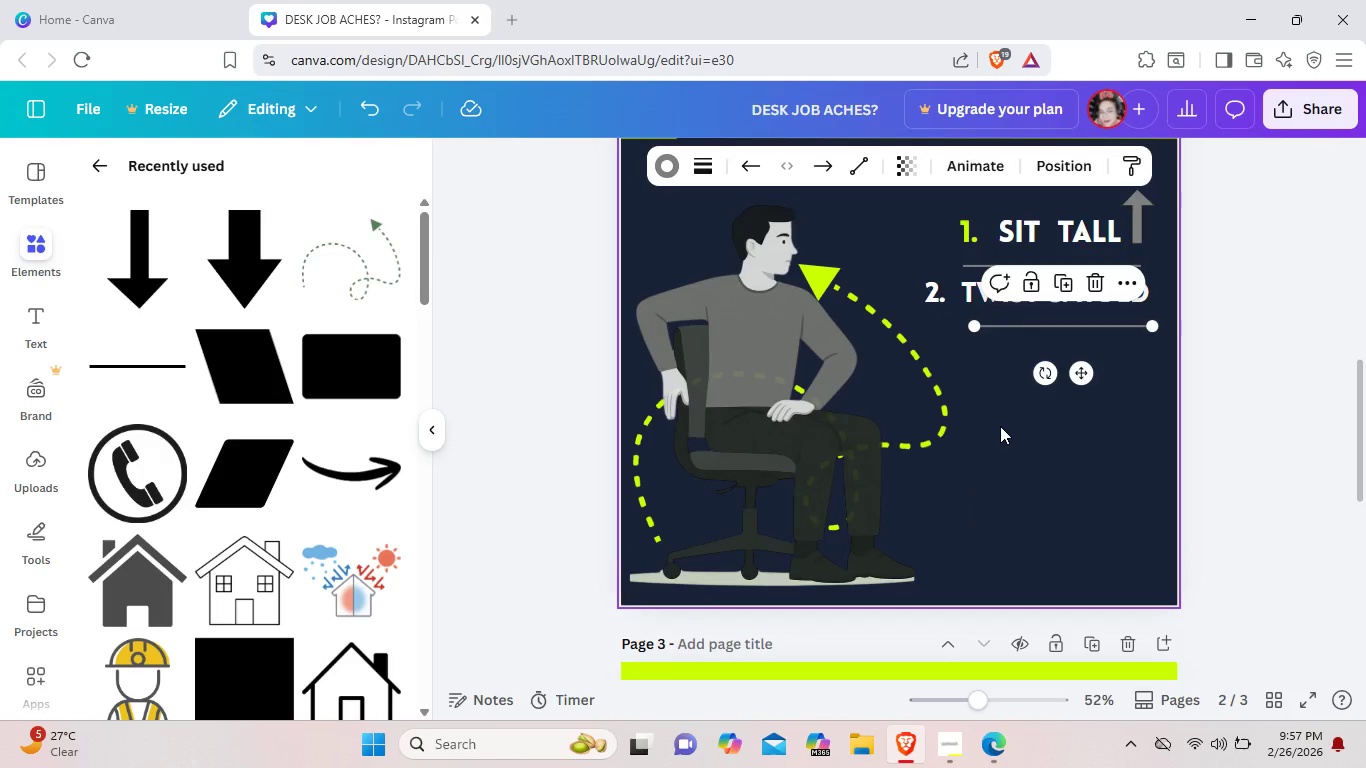 
left_click_drag(start_coordinate=[1000, 426], to_coordinate=[938, 297])
 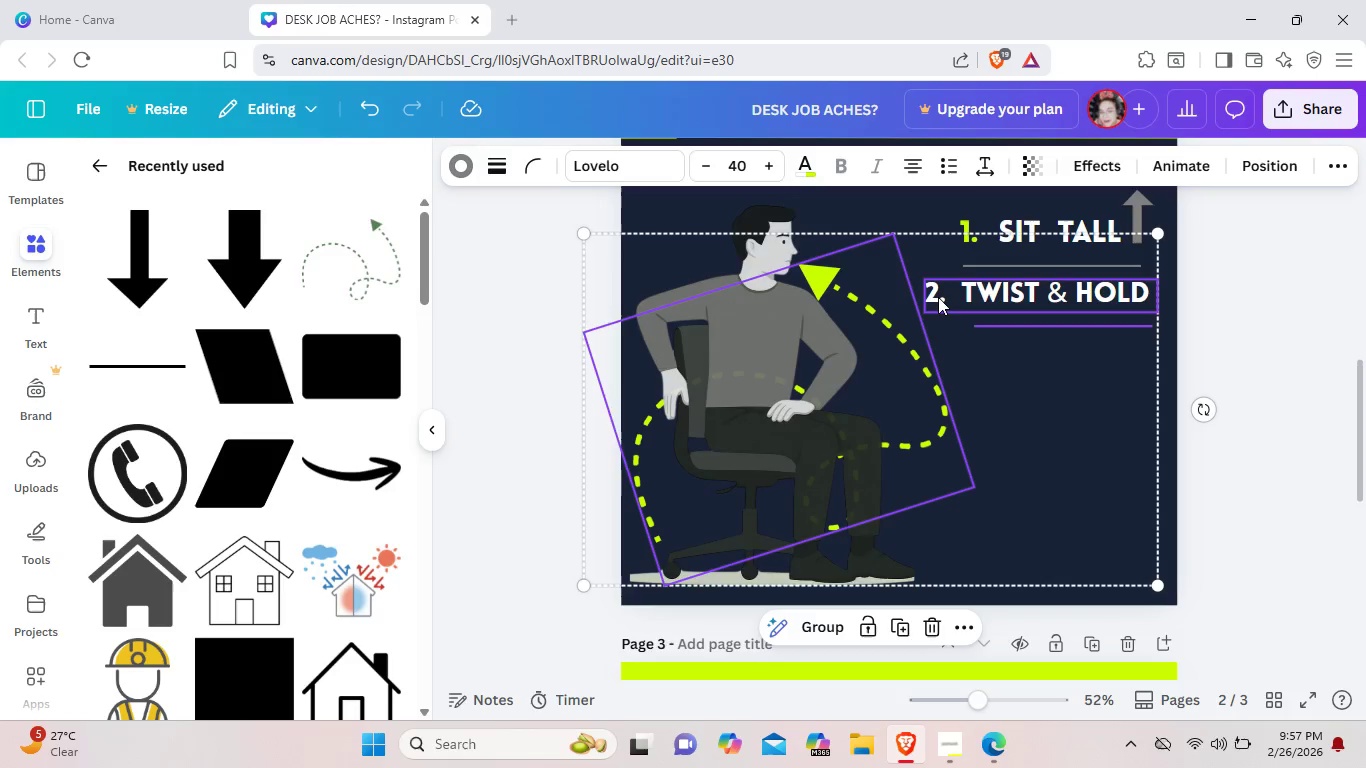 
left_click([938, 297])
 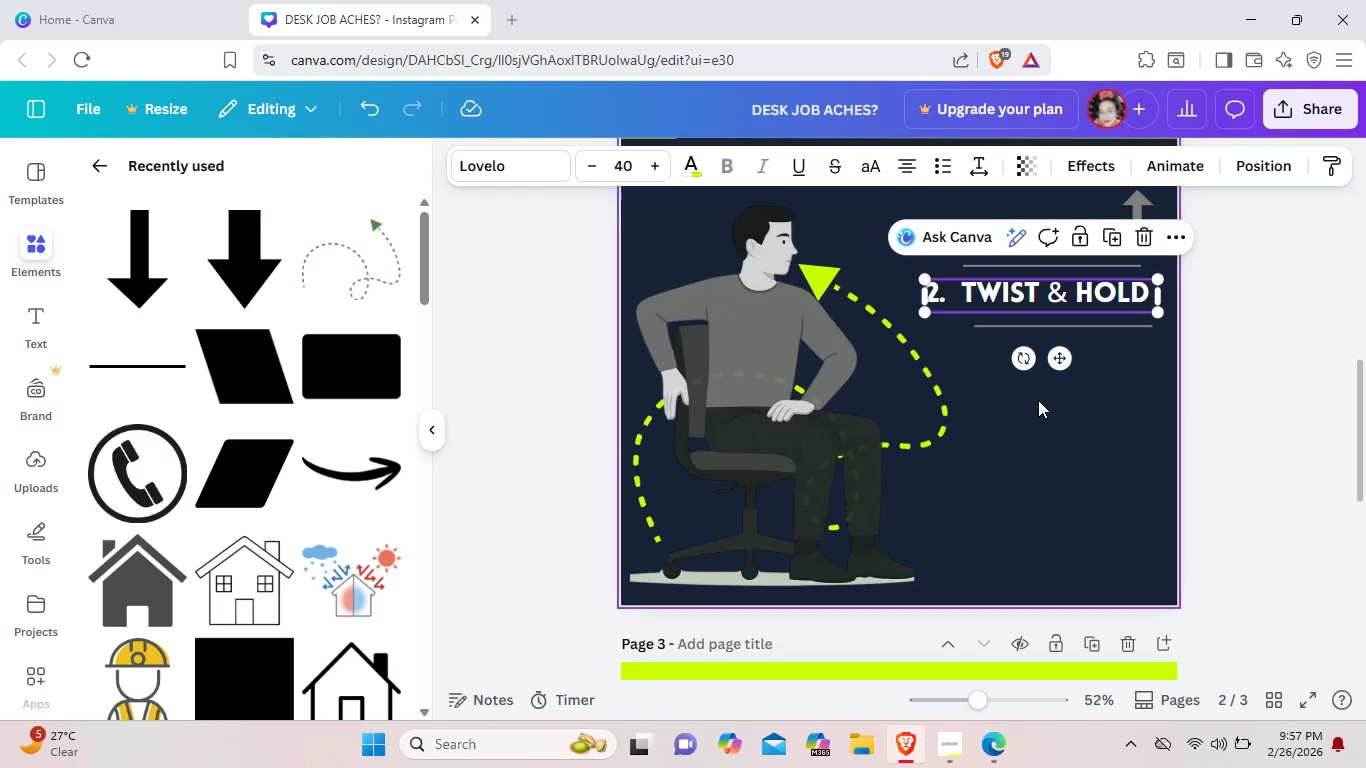 
left_click([1038, 400])
 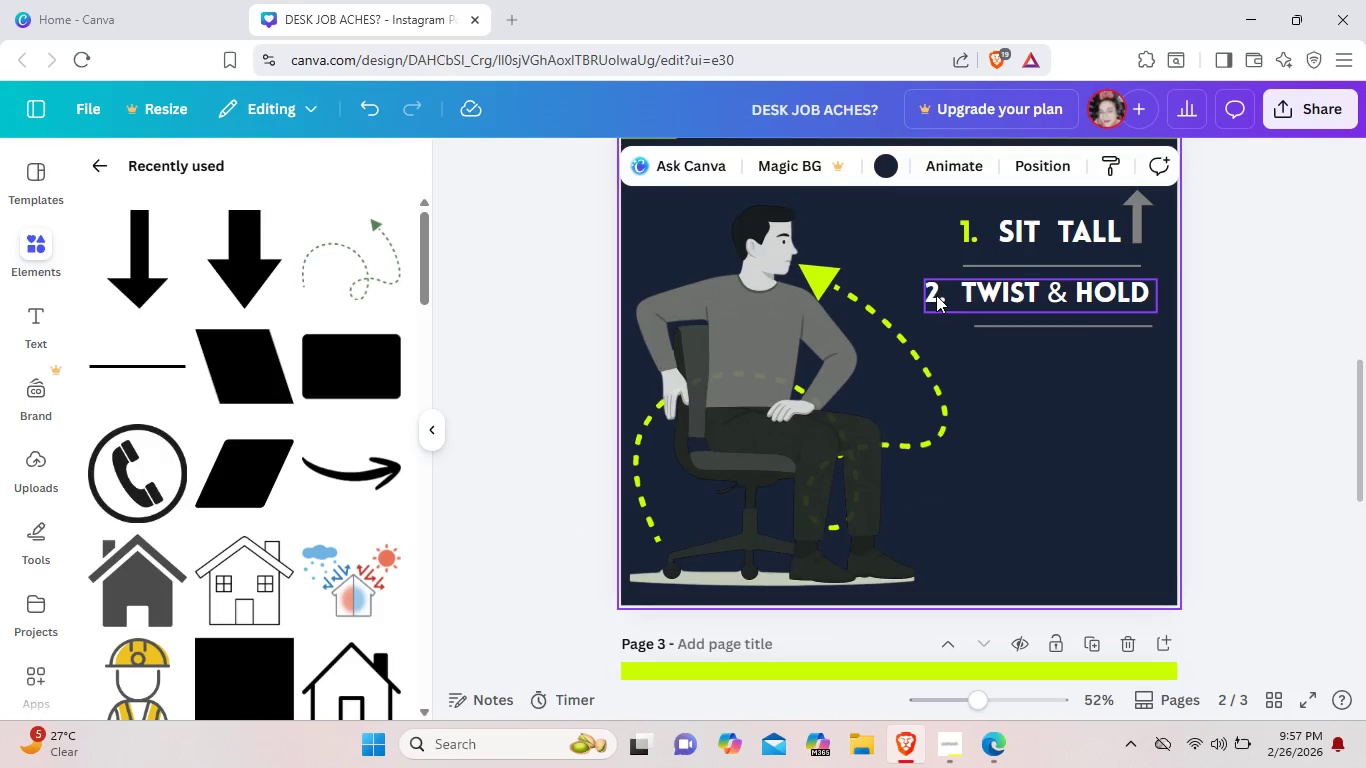 
left_click([936, 295])
 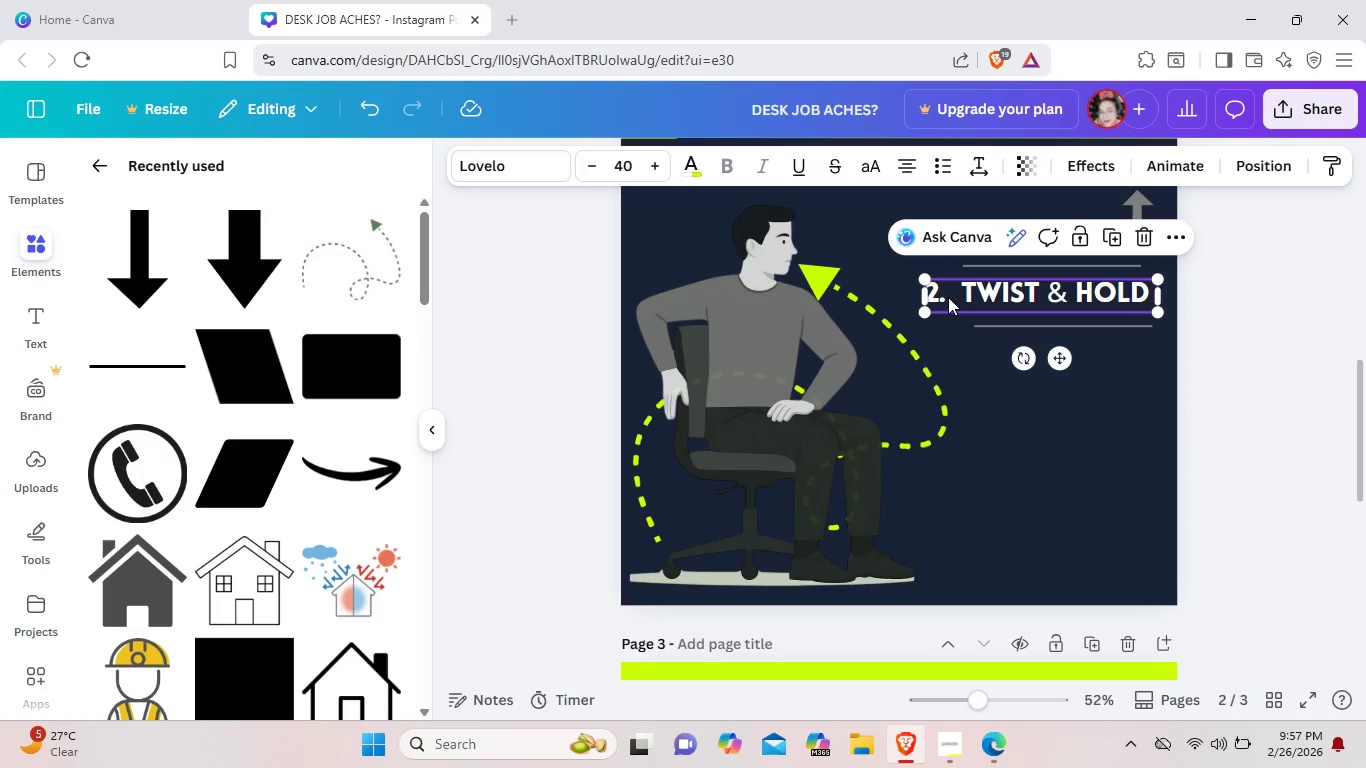 
double_click([948, 297])
 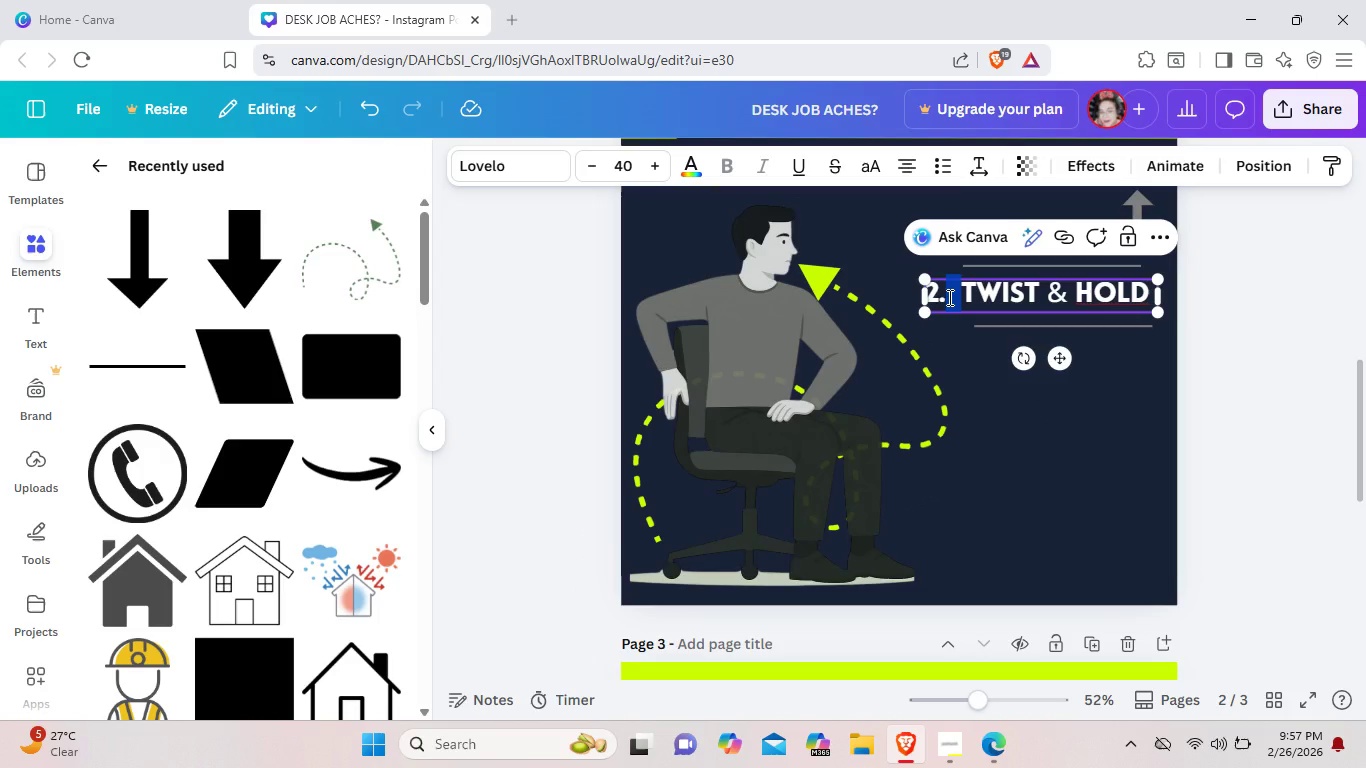 
left_click_drag(start_coordinate=[948, 297], to_coordinate=[917, 296])
 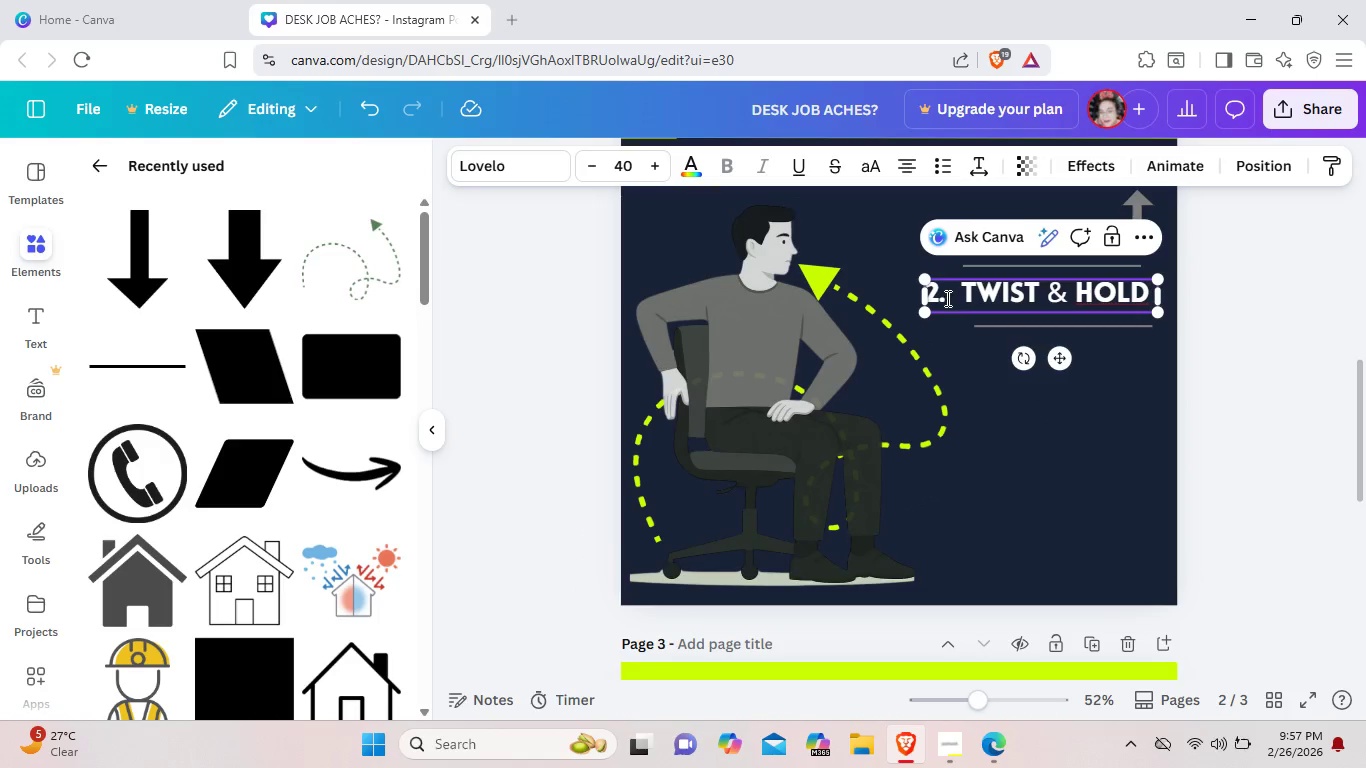 
left_click([946, 297])
 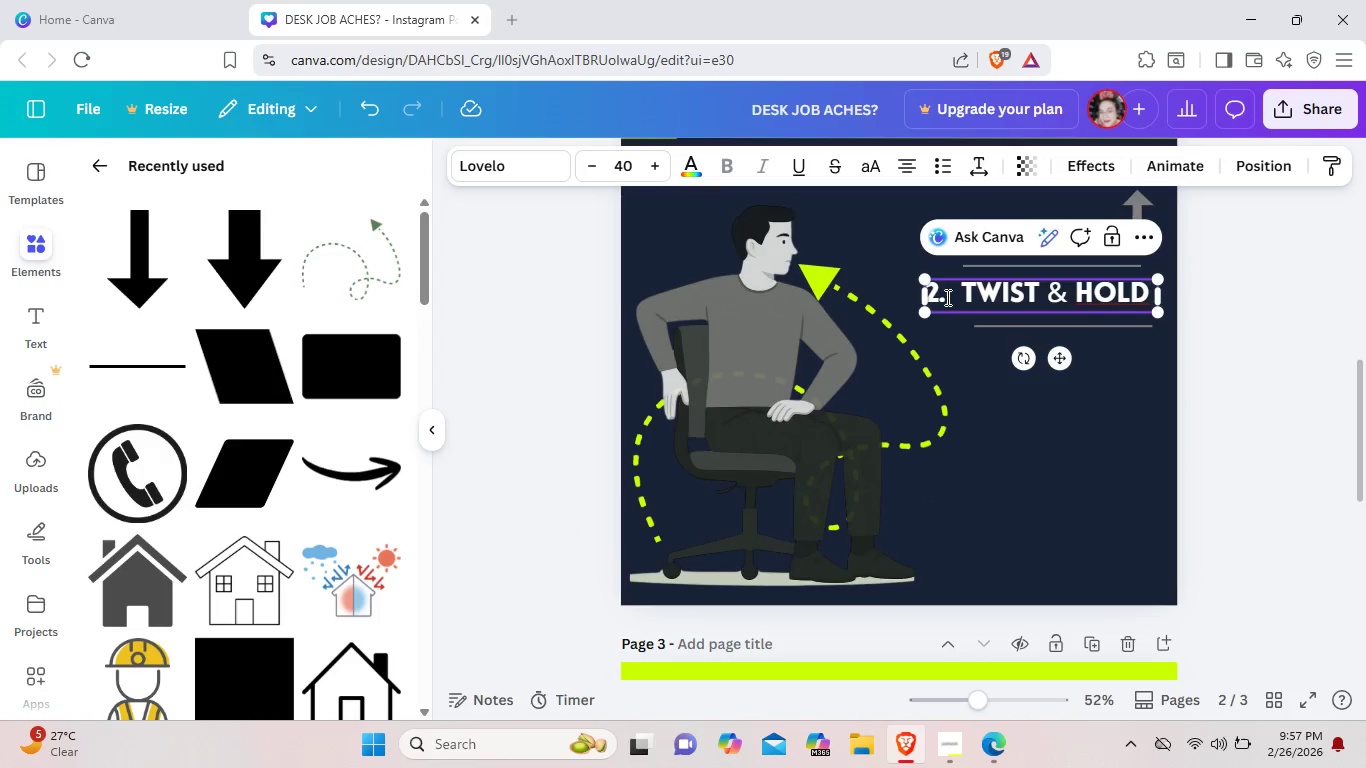 
left_click_drag(start_coordinate=[946, 297], to_coordinate=[922, 297])
 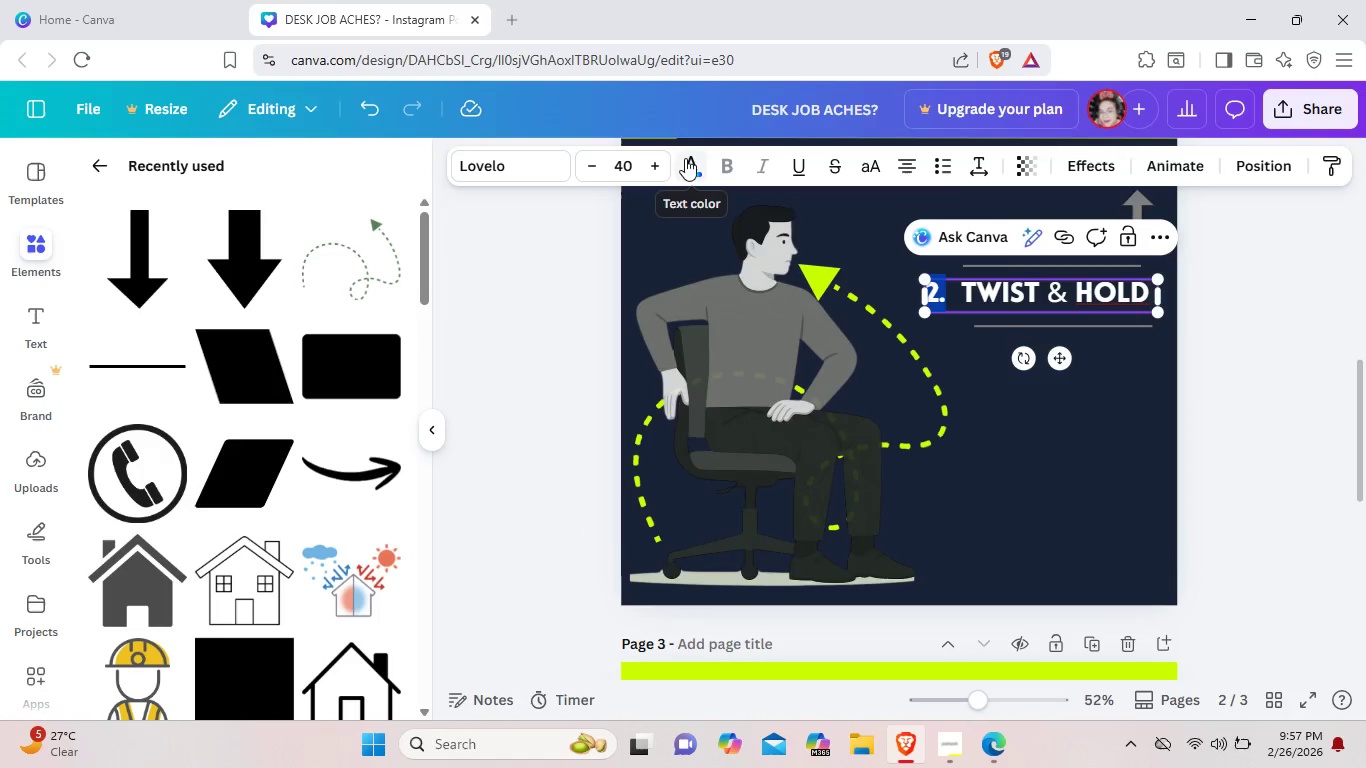 
left_click([685, 158])
 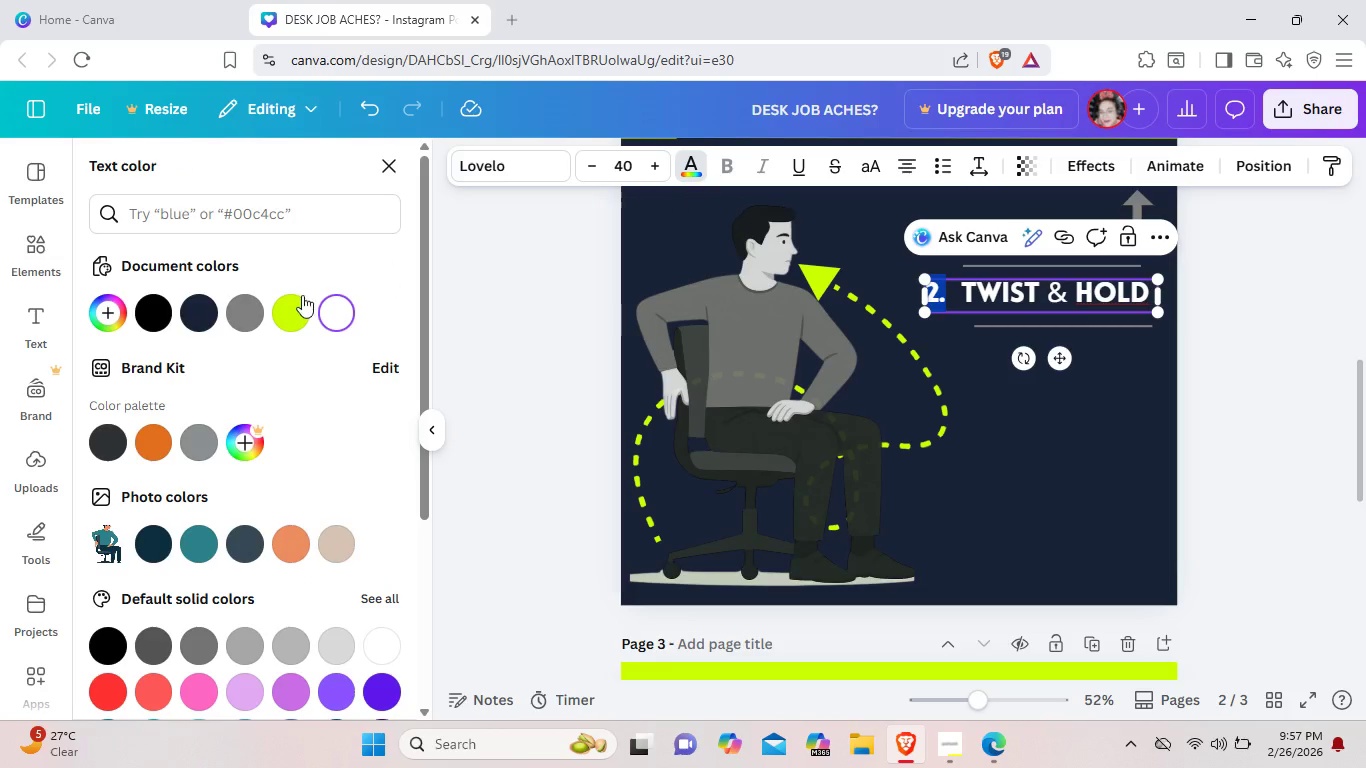 
left_click([302, 300])
 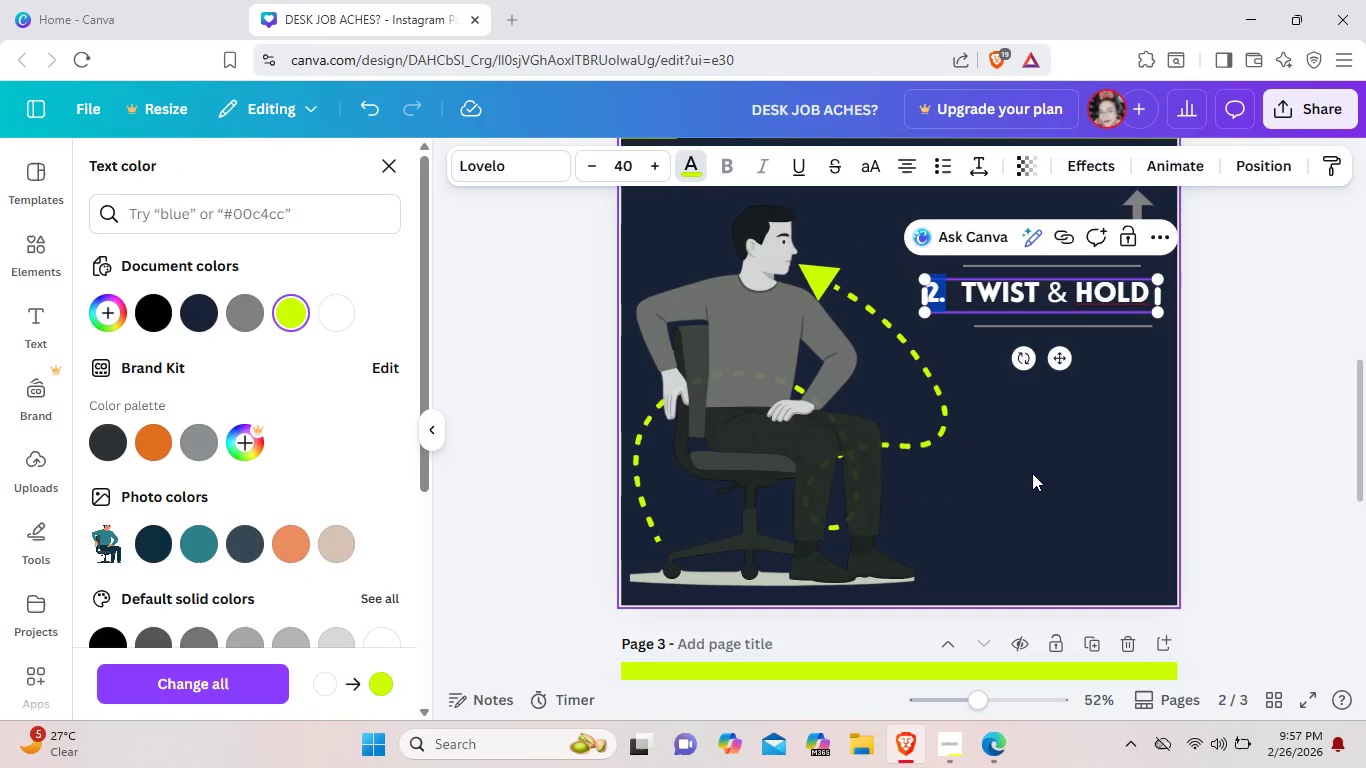 
left_click([1031, 473])
 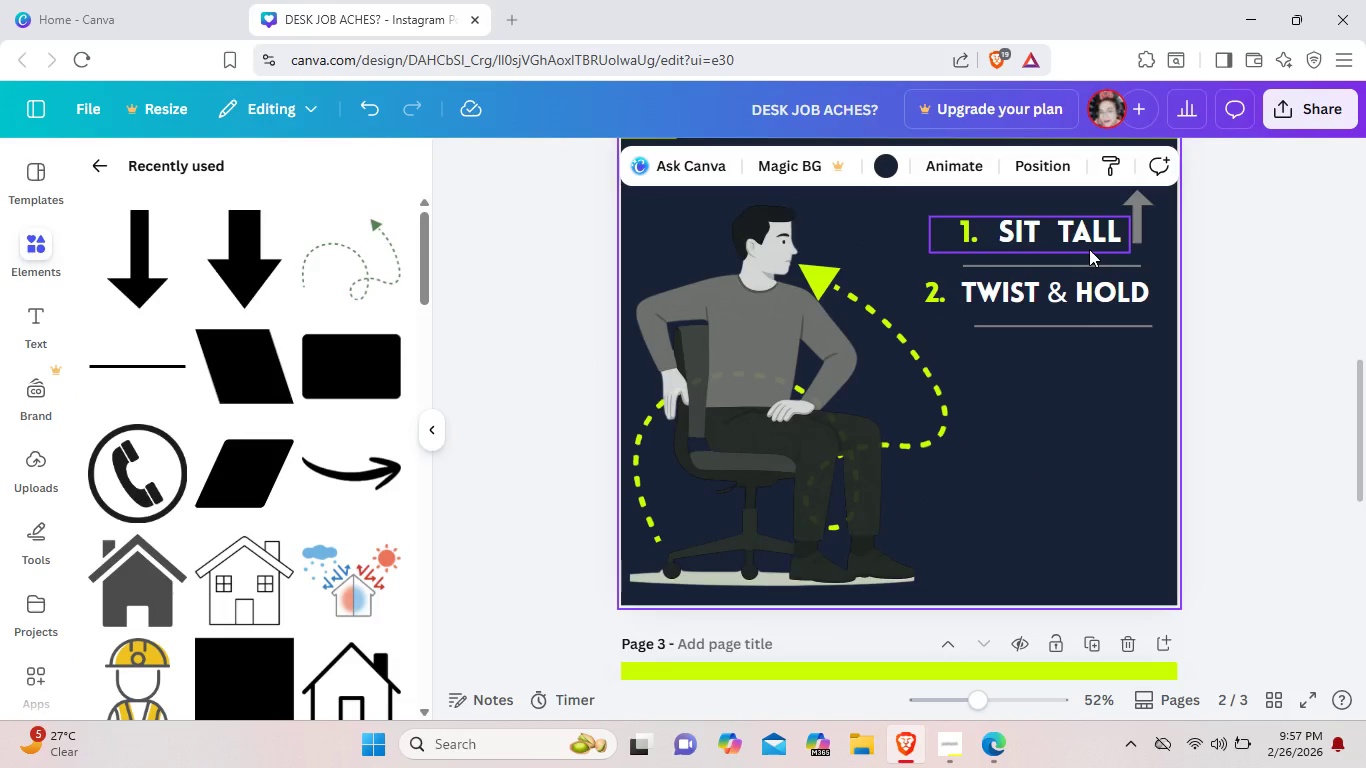 
wait(5.55)
 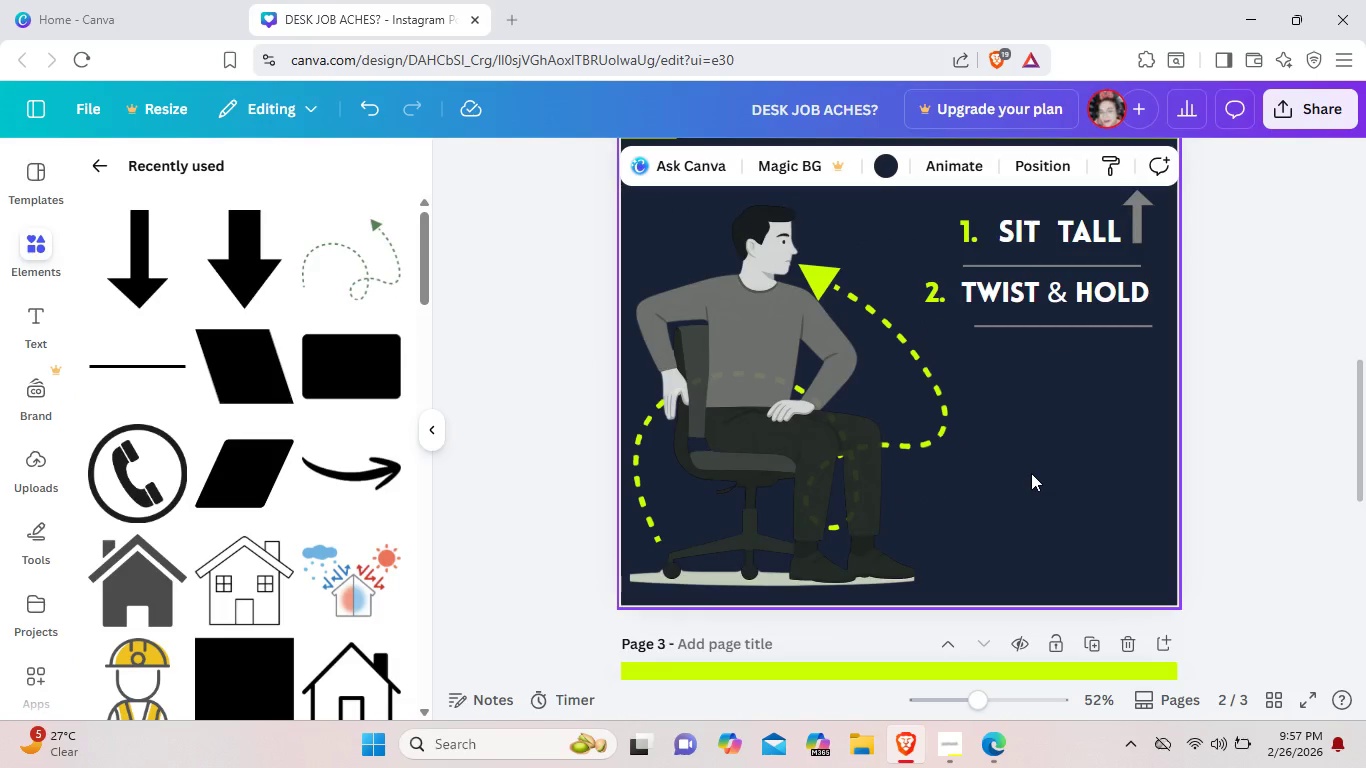 
key(ArrowLeft)
 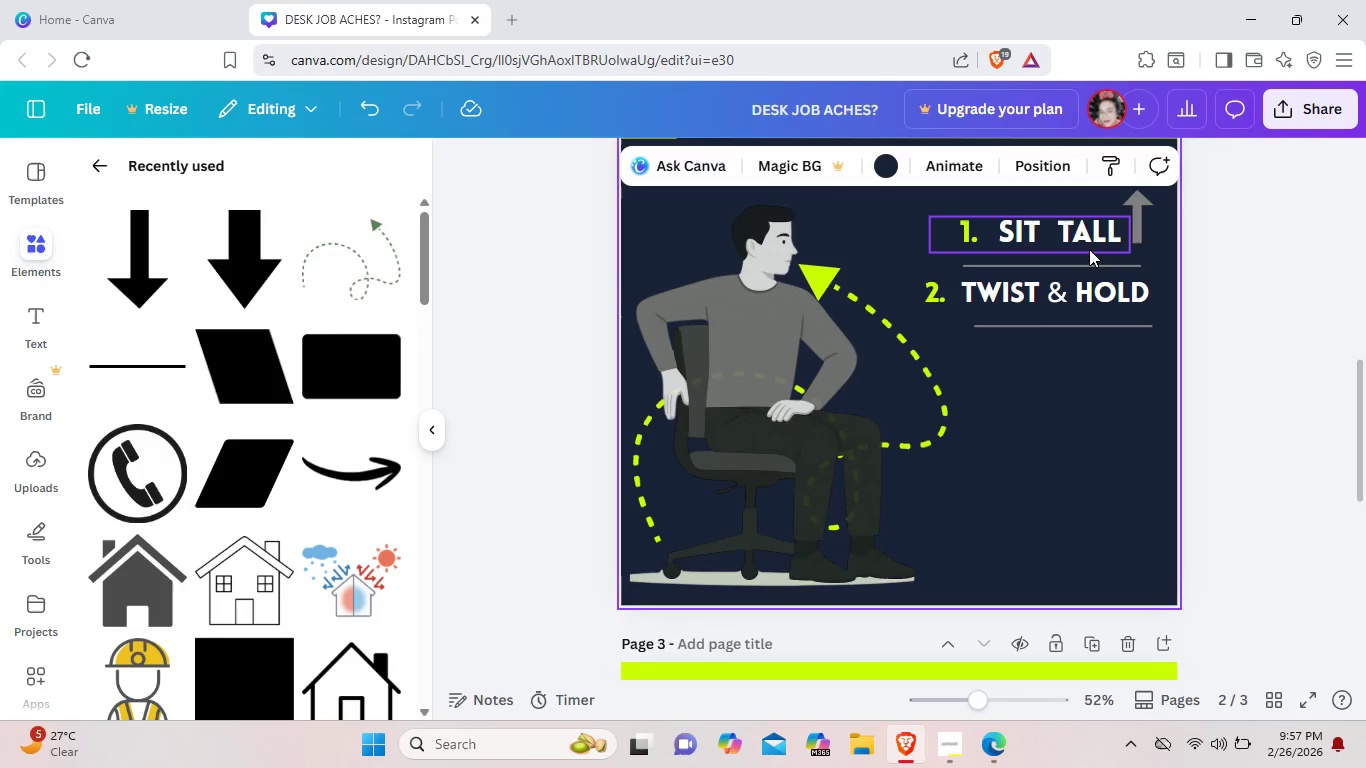 
key(ArrowLeft)
 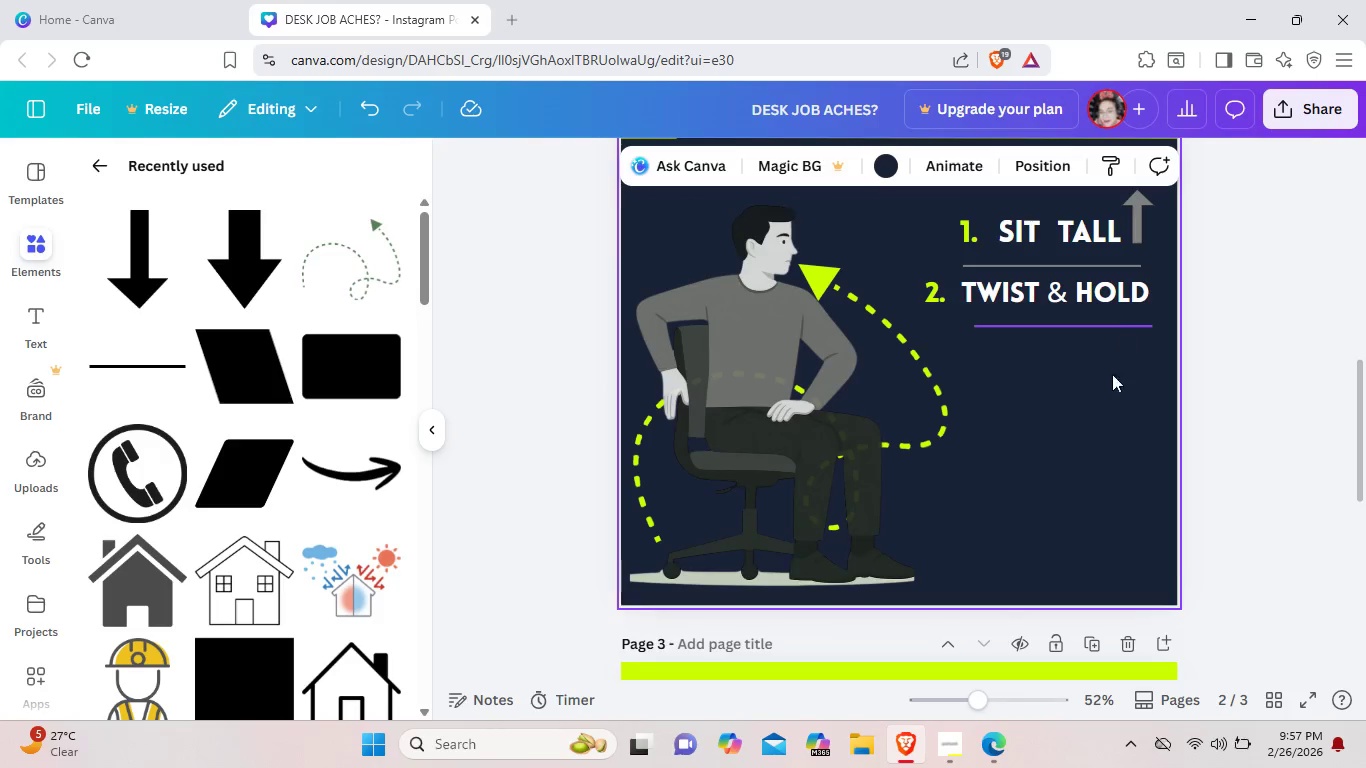 
left_click([1084, 432])
 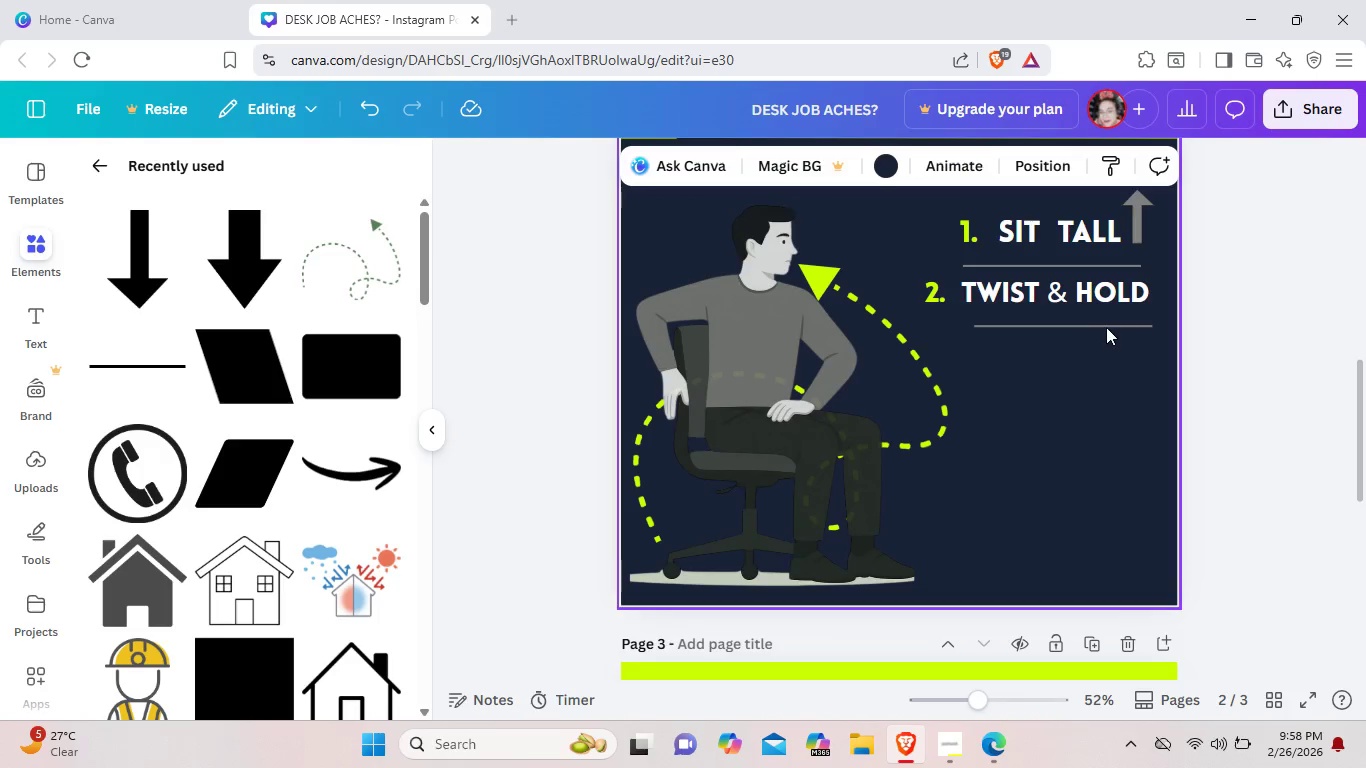 
wait(11.2)
 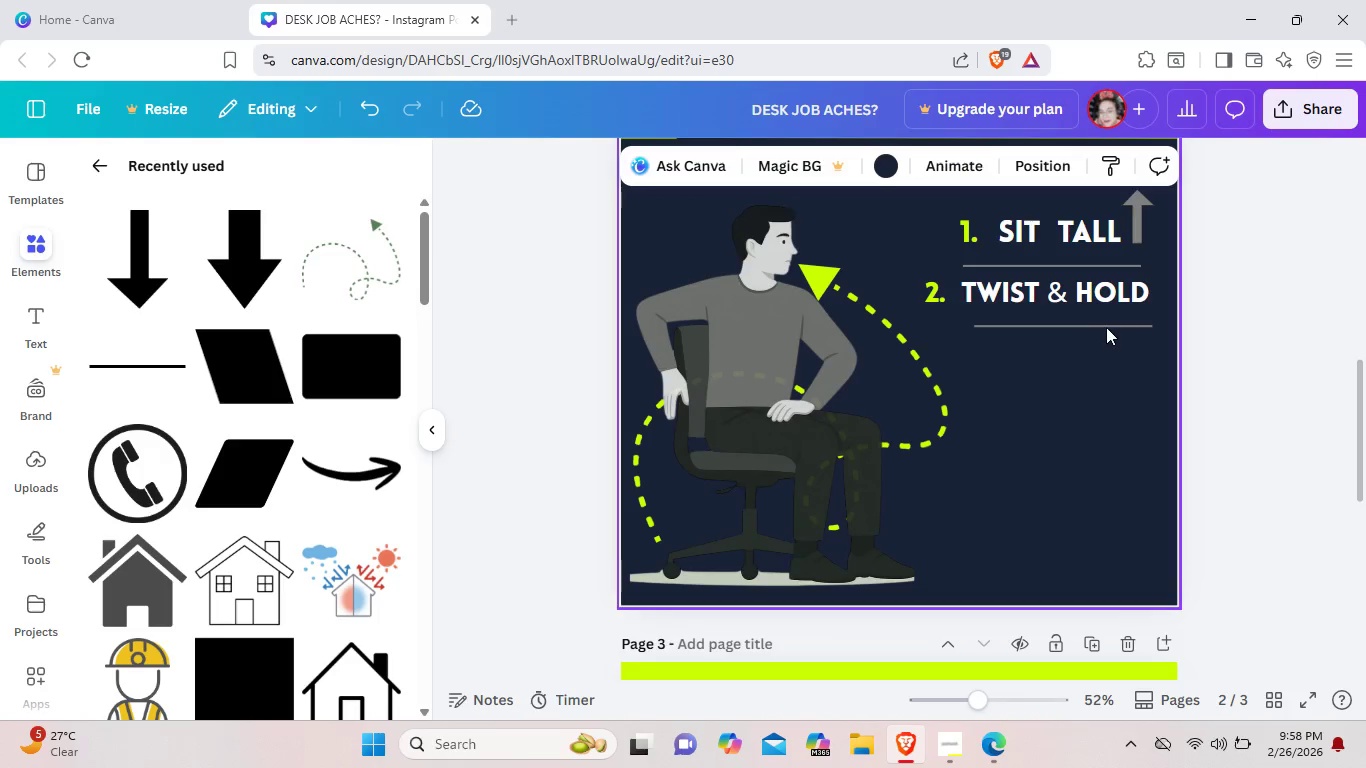 
left_click_drag(start_coordinate=[1123, 325], to_coordinate=[1114, 326])
 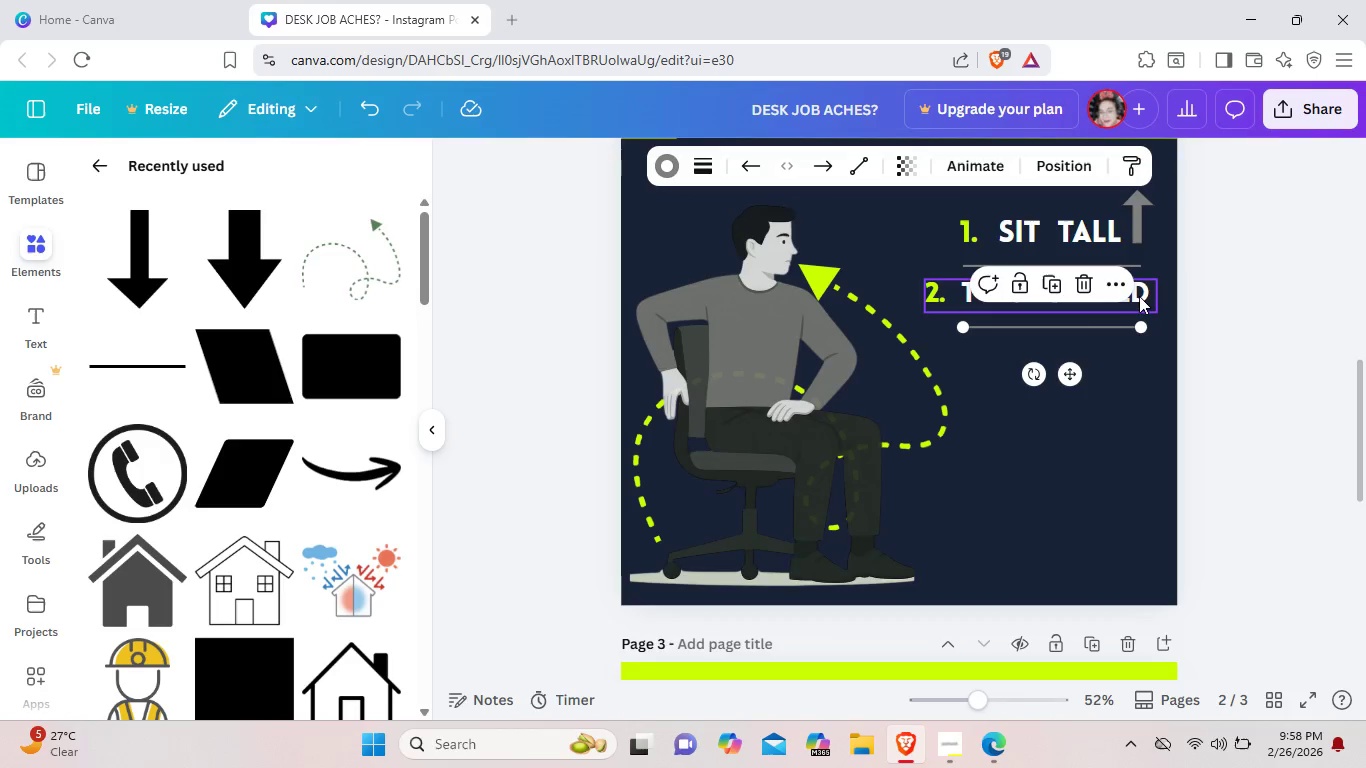 
left_click_drag(start_coordinate=[1139, 296], to_coordinate=[1126, 296])
 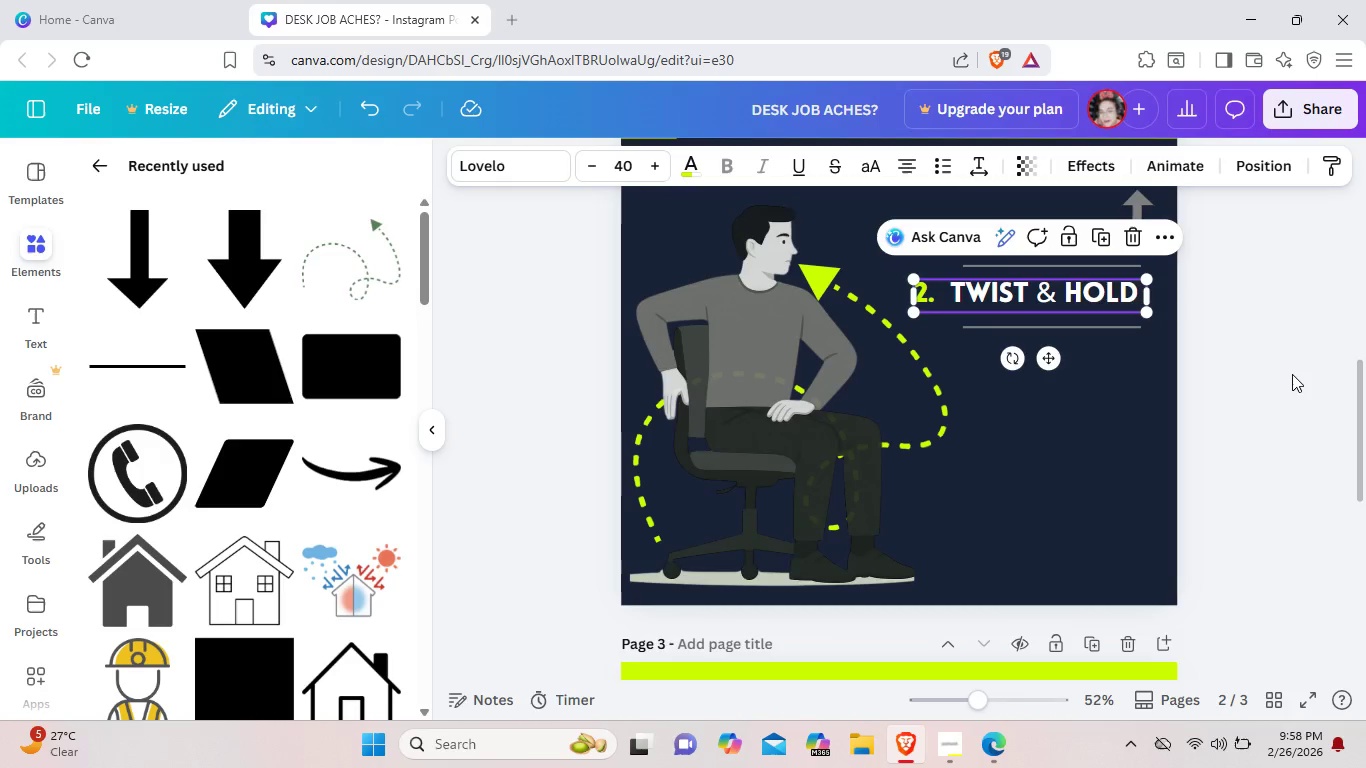 
left_click([1292, 374])
 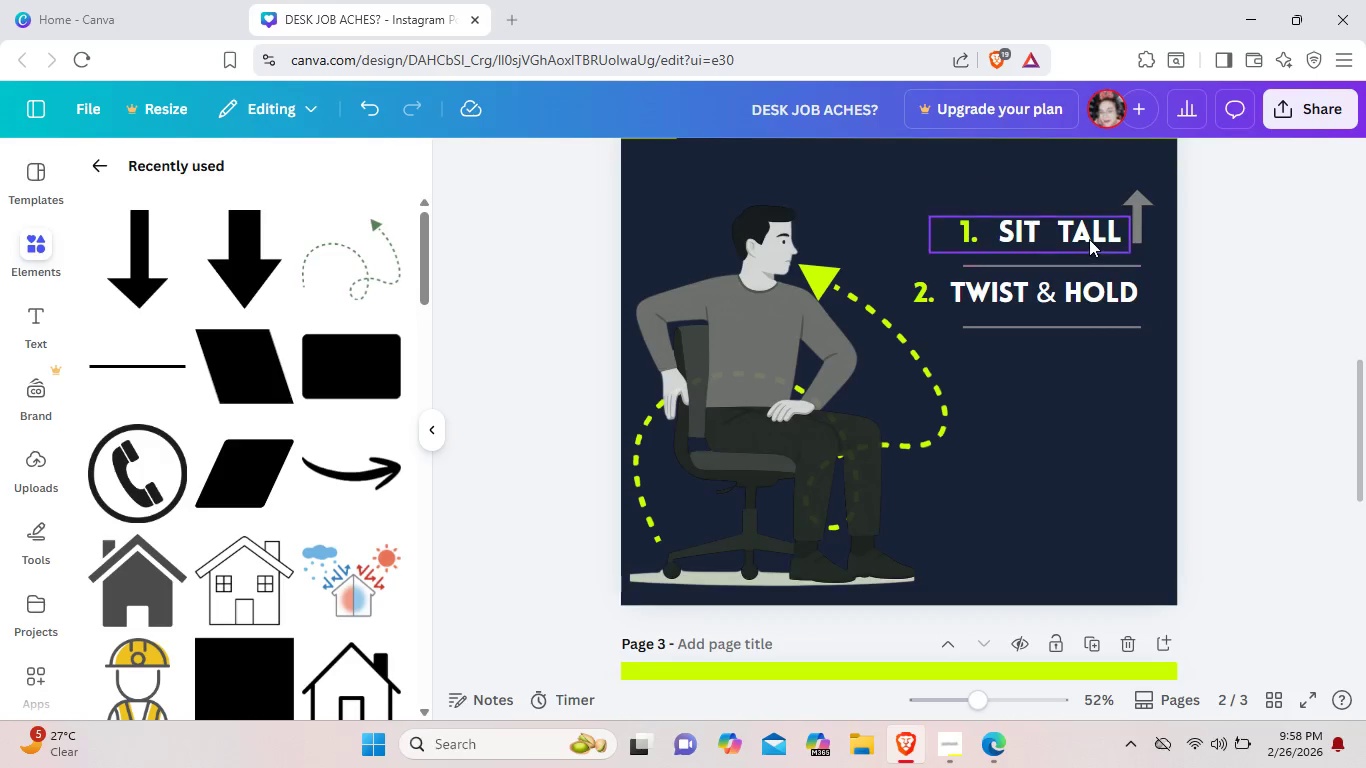 
left_click_drag(start_coordinate=[1089, 239], to_coordinate=[1069, 240])
 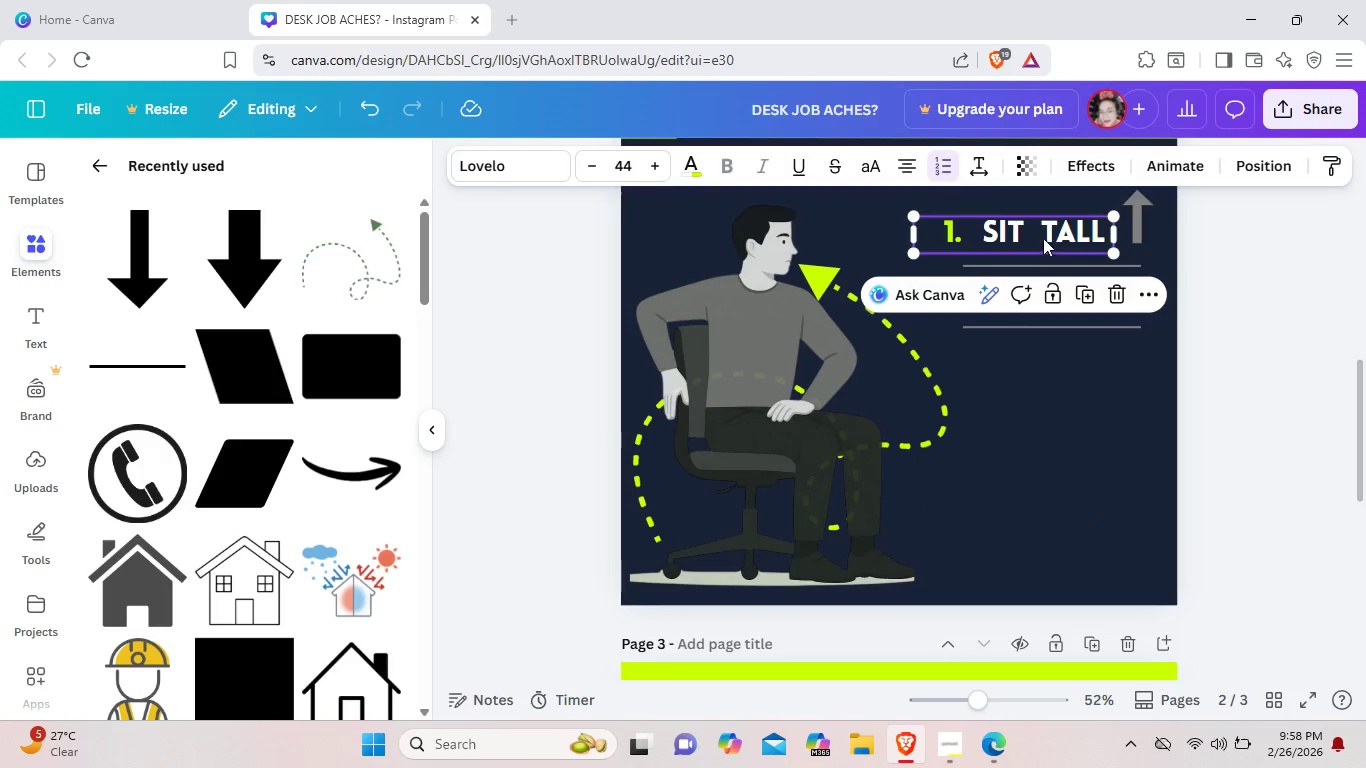 
left_click_drag(start_coordinate=[1051, 239], to_coordinate=[1023, 243])
 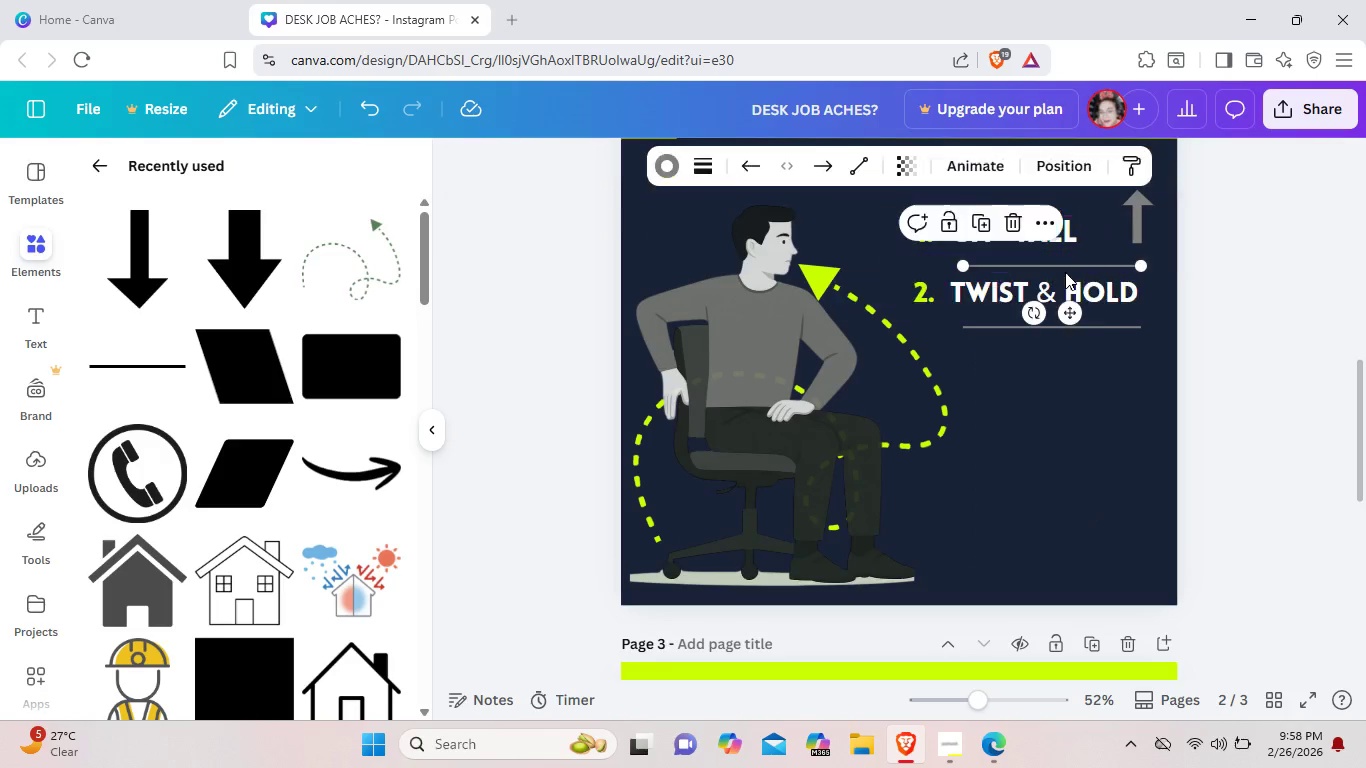 
left_click([1065, 272])
 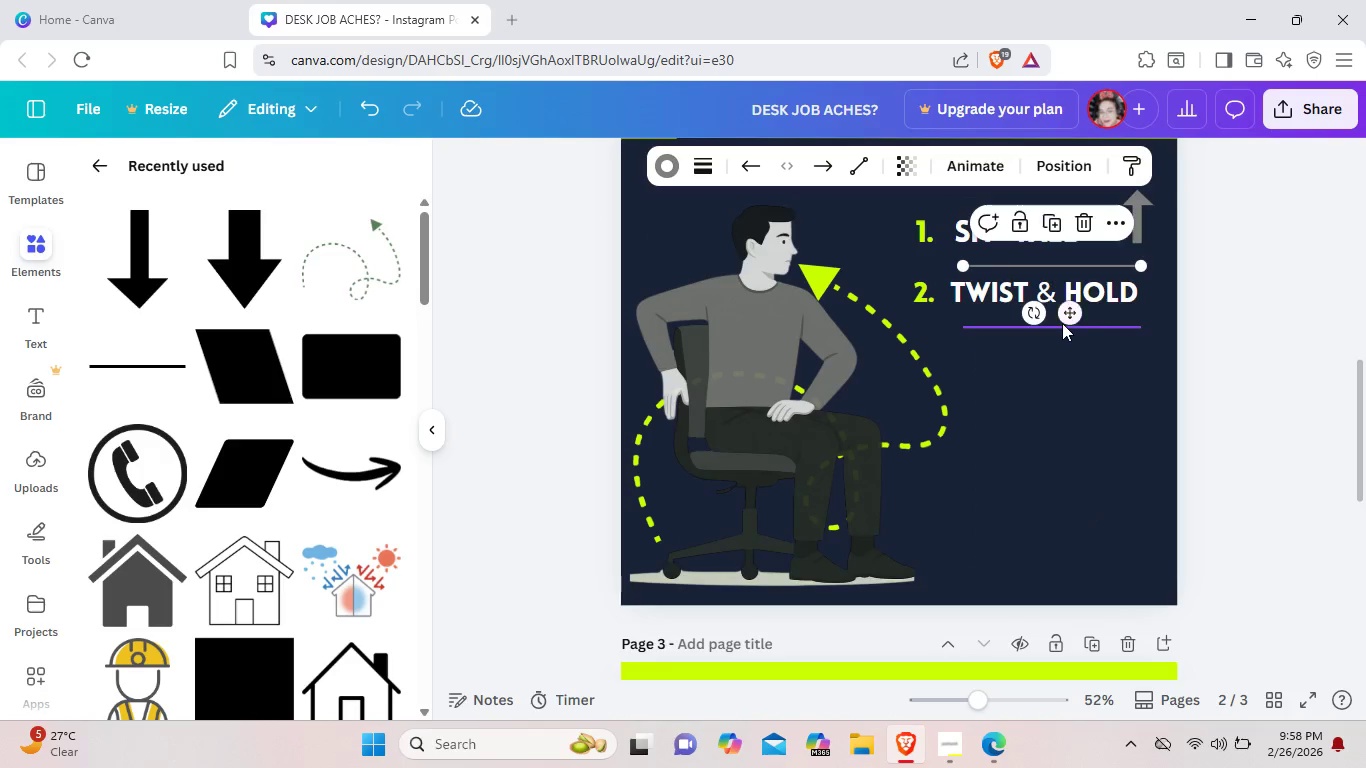 
left_click_drag(start_coordinate=[1062, 323], to_coordinate=[1045, 319])
 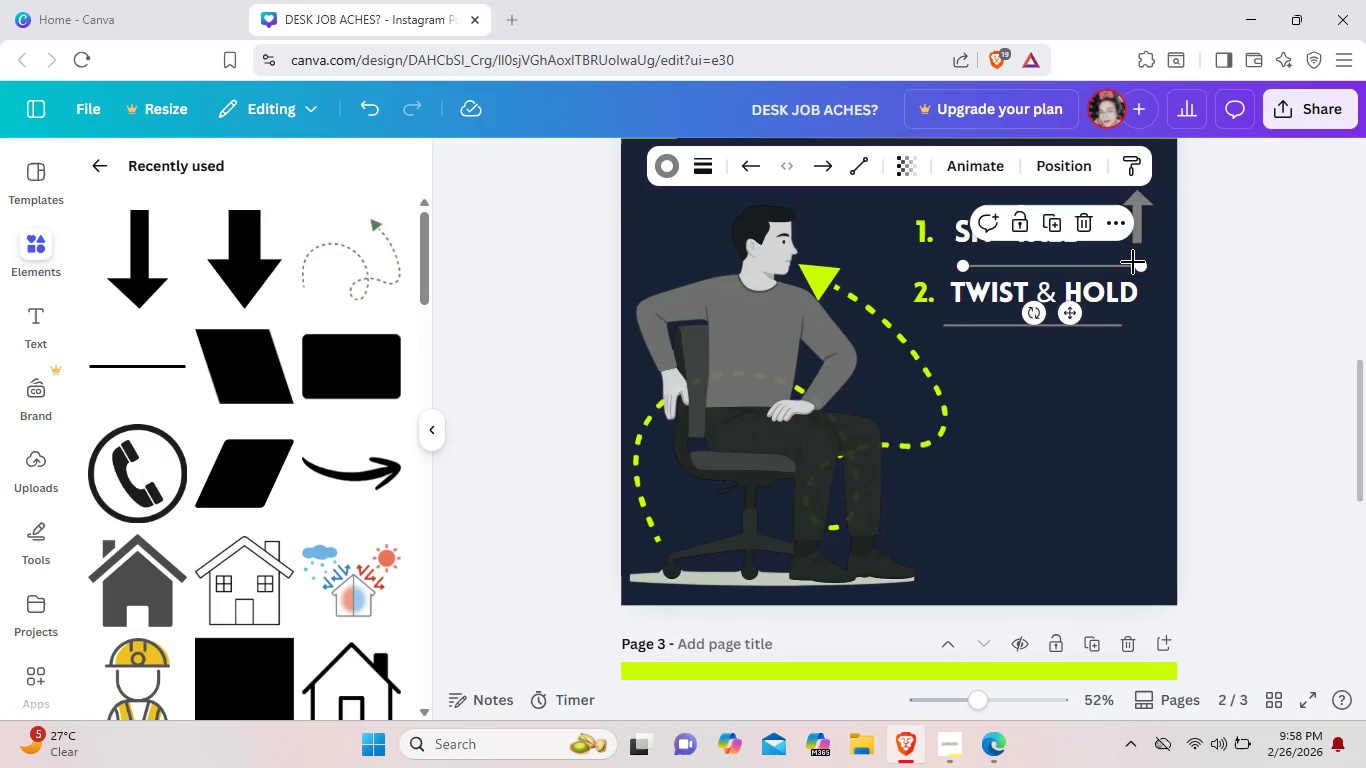 
left_click([1133, 262])
 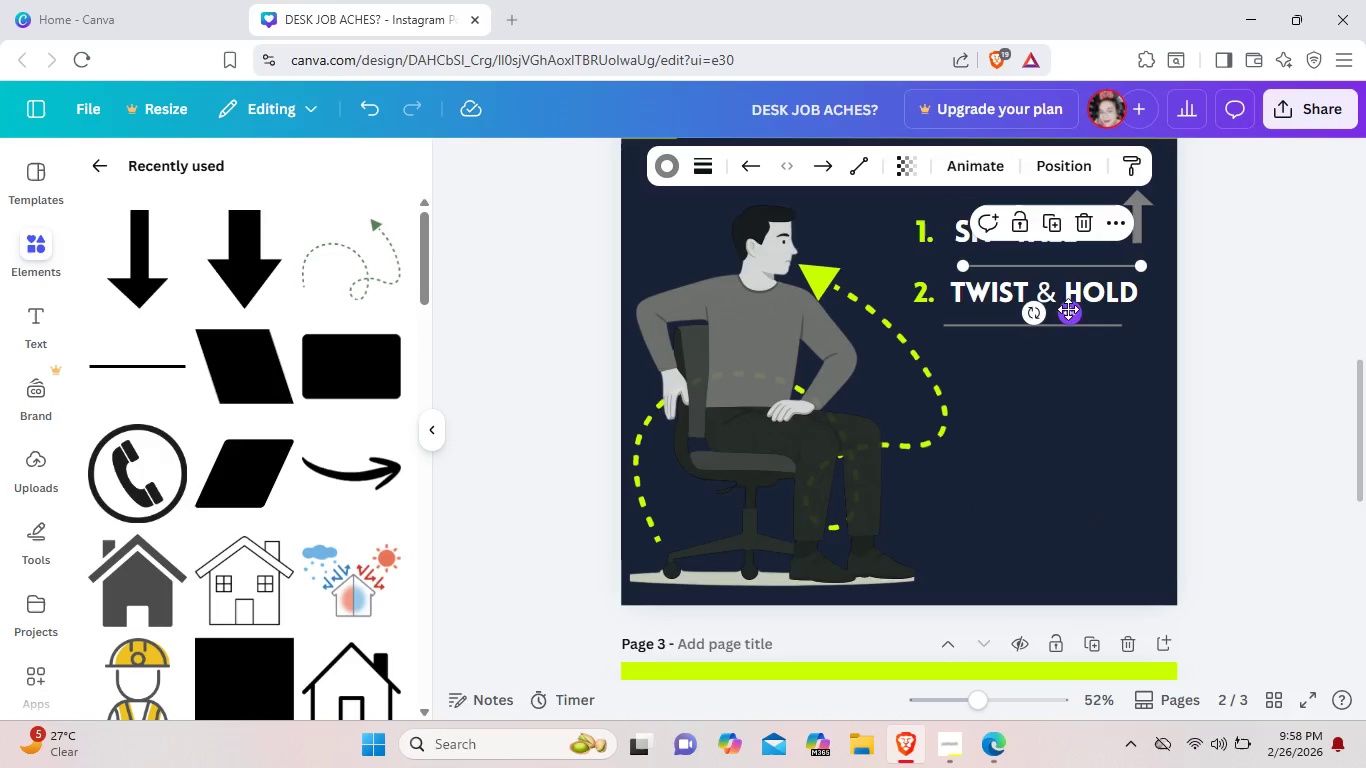 
left_click_drag(start_coordinate=[1072, 317], to_coordinate=[1050, 313])
 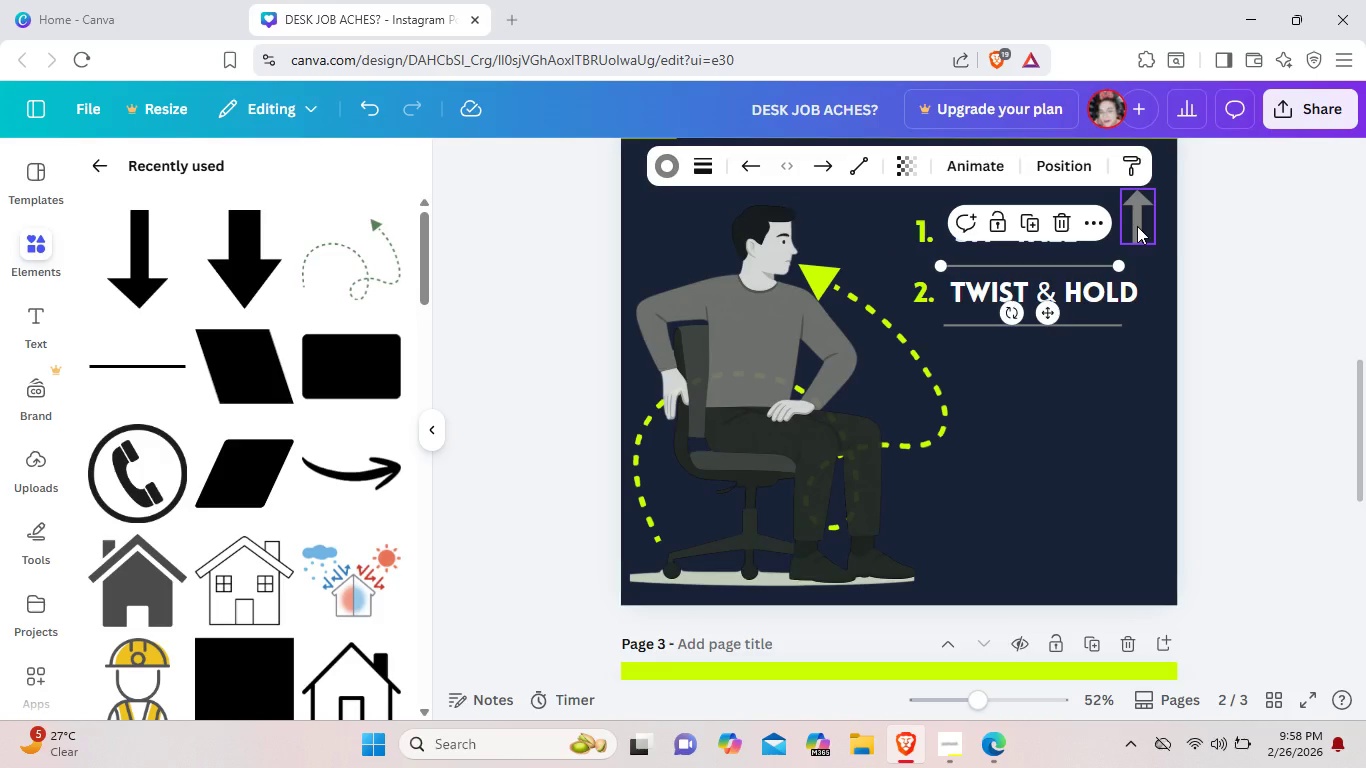 
left_click([1137, 226])
 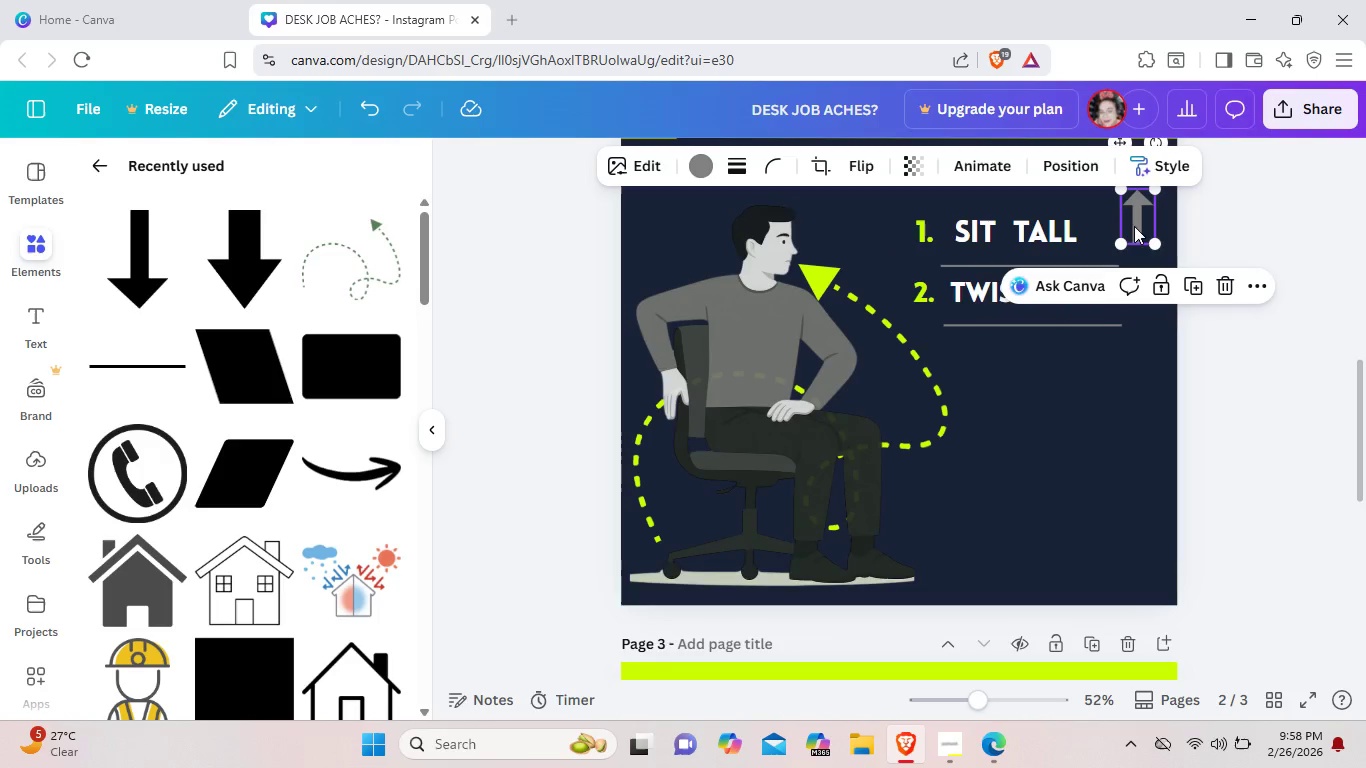 
left_click_drag(start_coordinate=[1137, 226], to_coordinate=[1107, 233])
 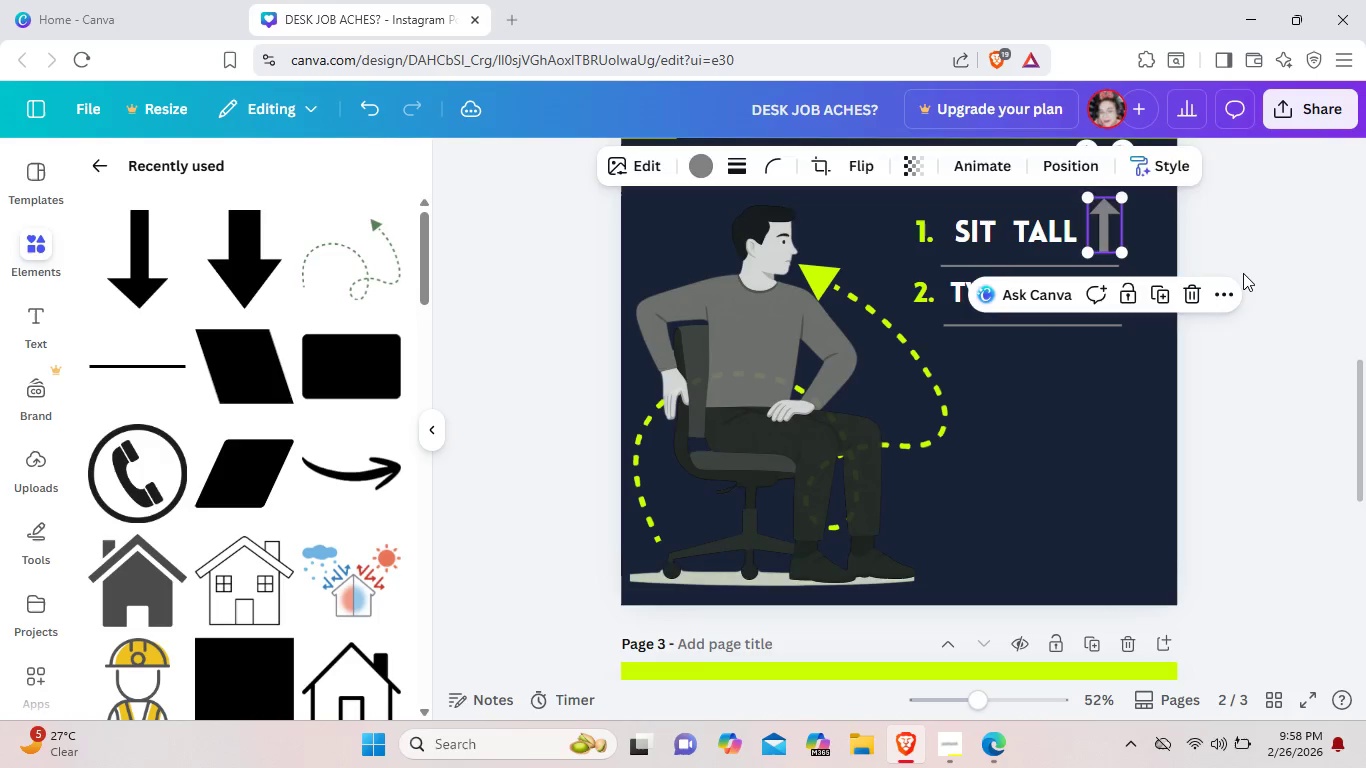 
left_click([1243, 273])
 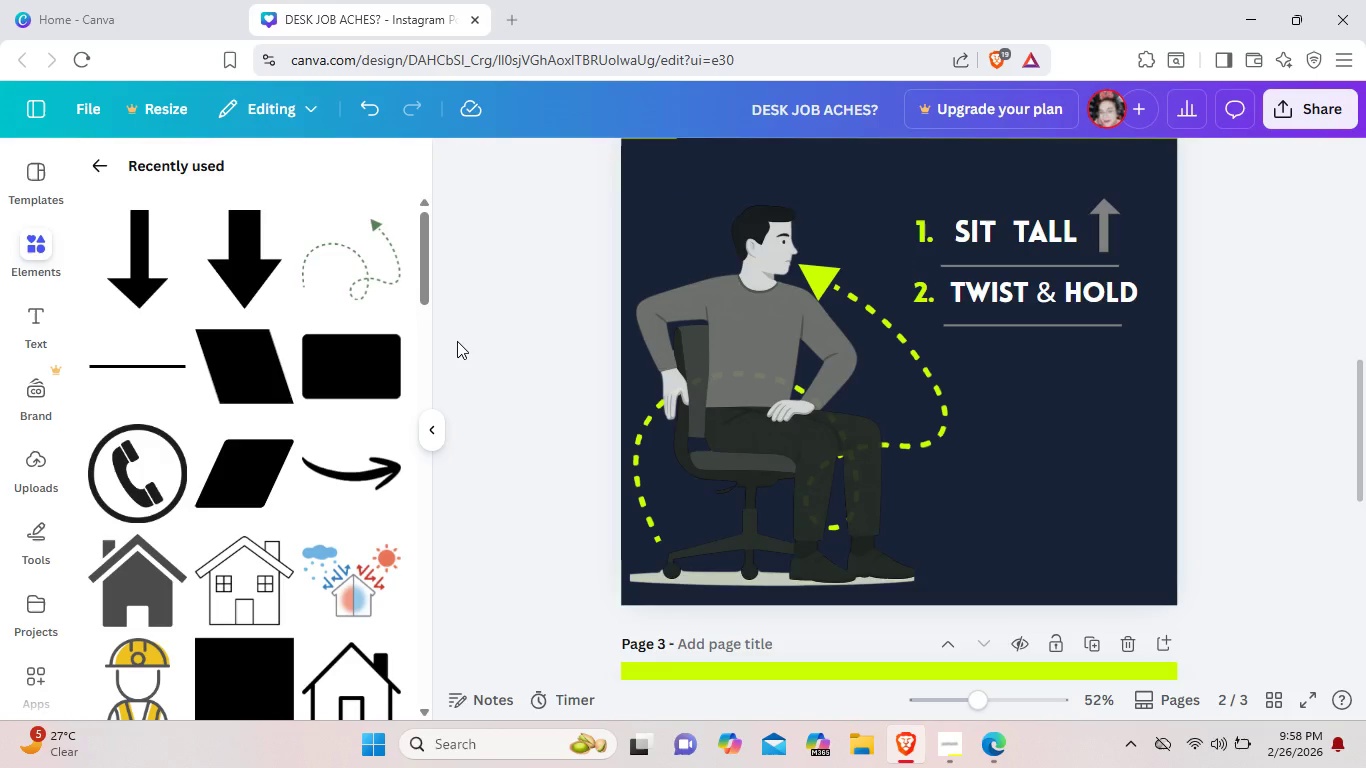 
wait(7.62)
 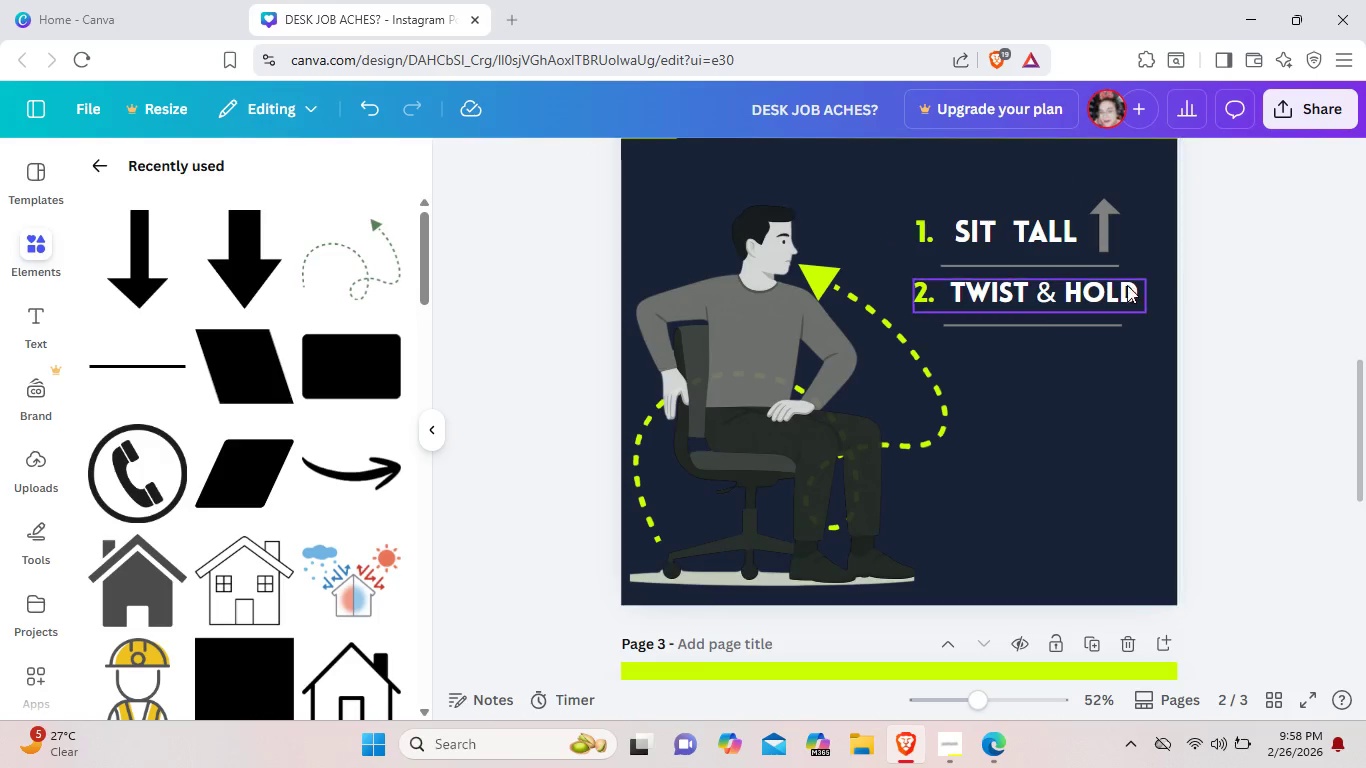 
left_click([102, 164])
 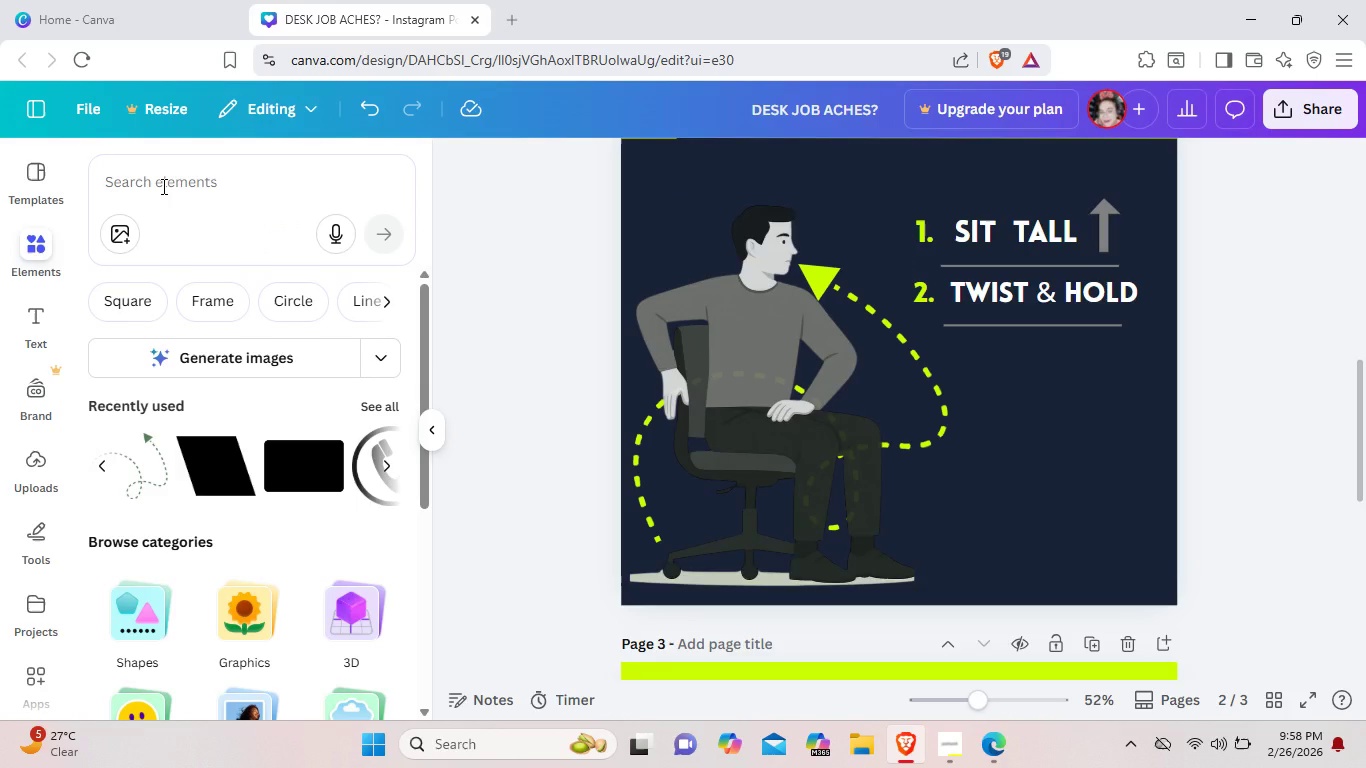 
left_click([162, 186])
 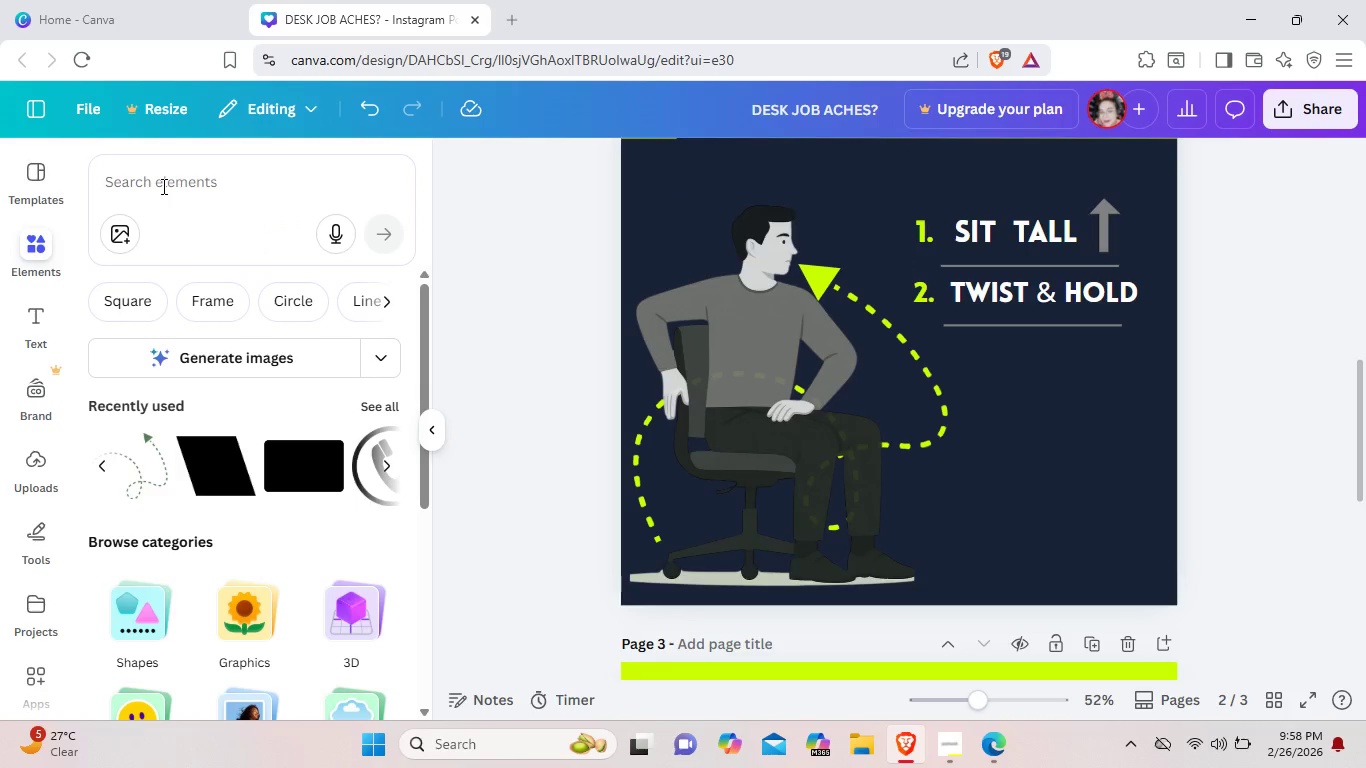 
type(double a)
 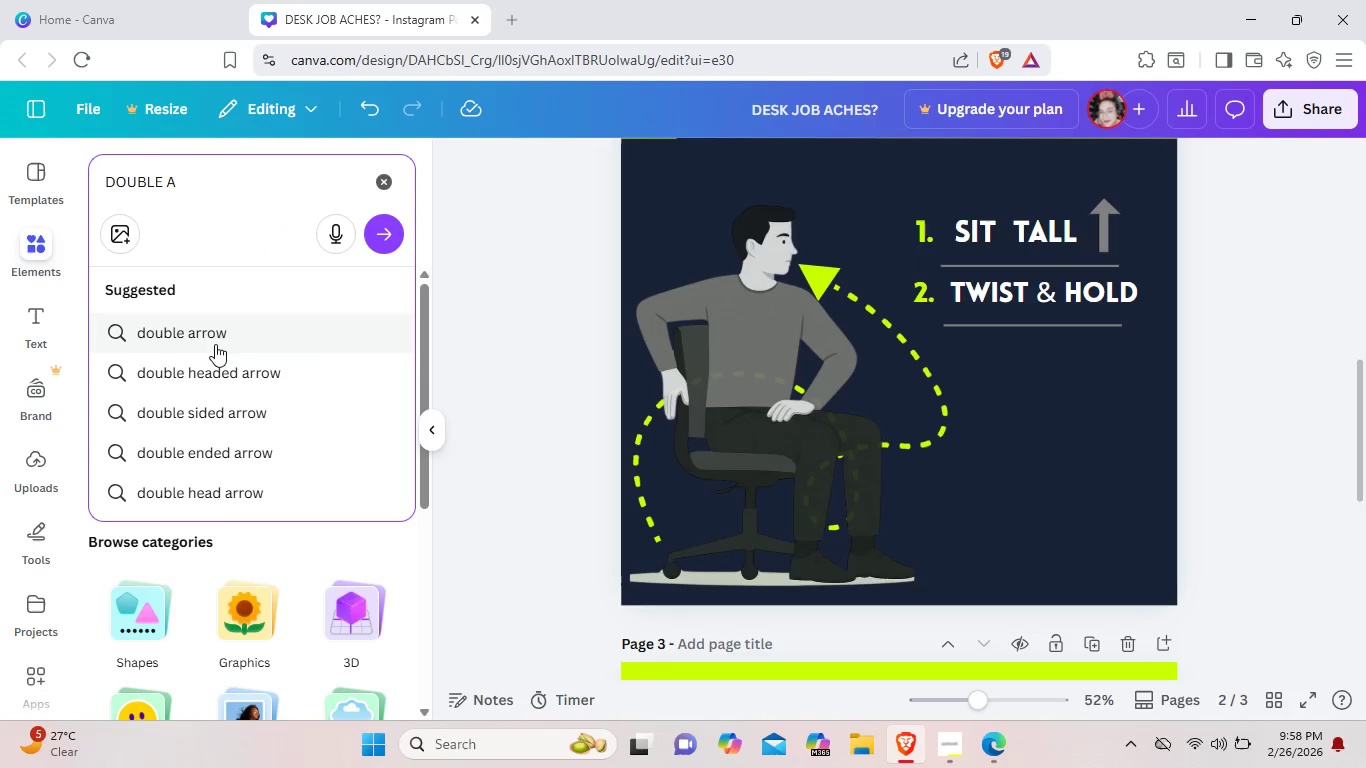 
left_click([219, 331])
 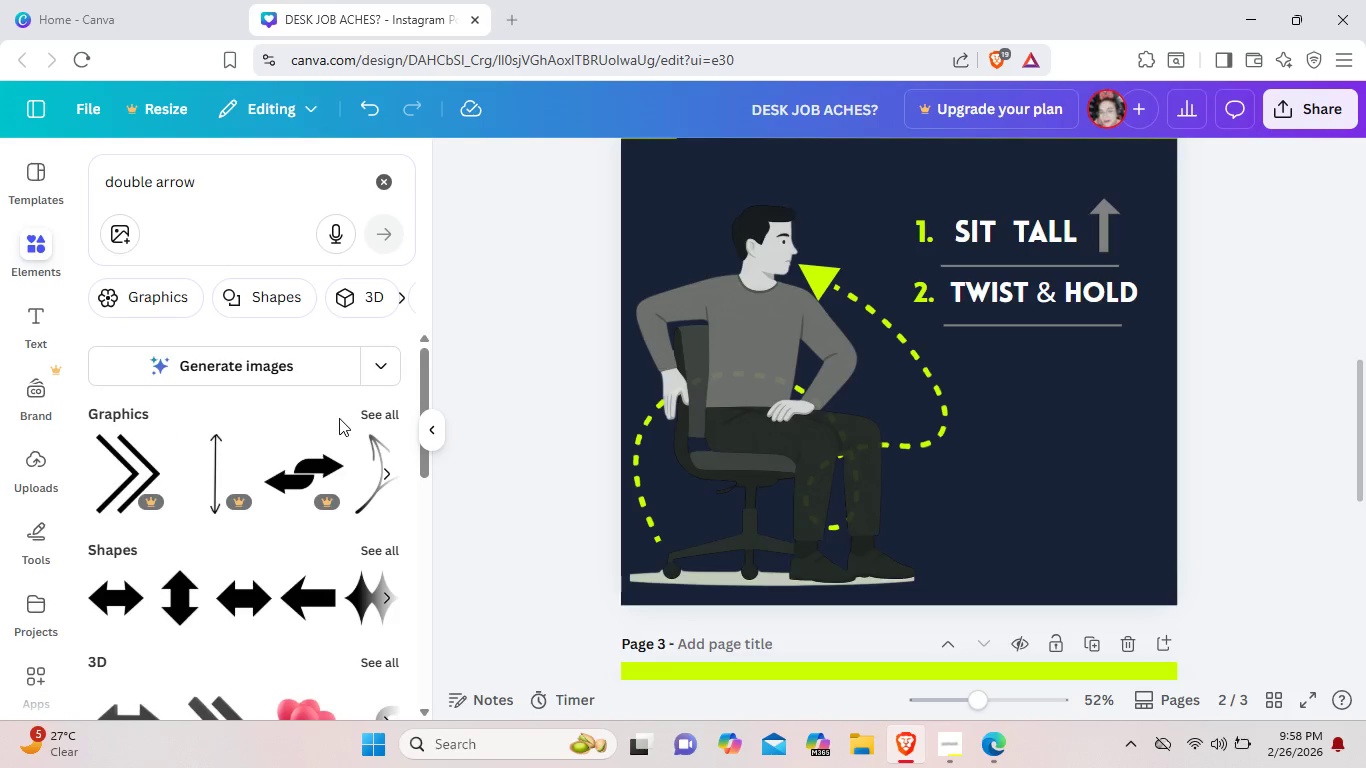 
wait(6.69)
 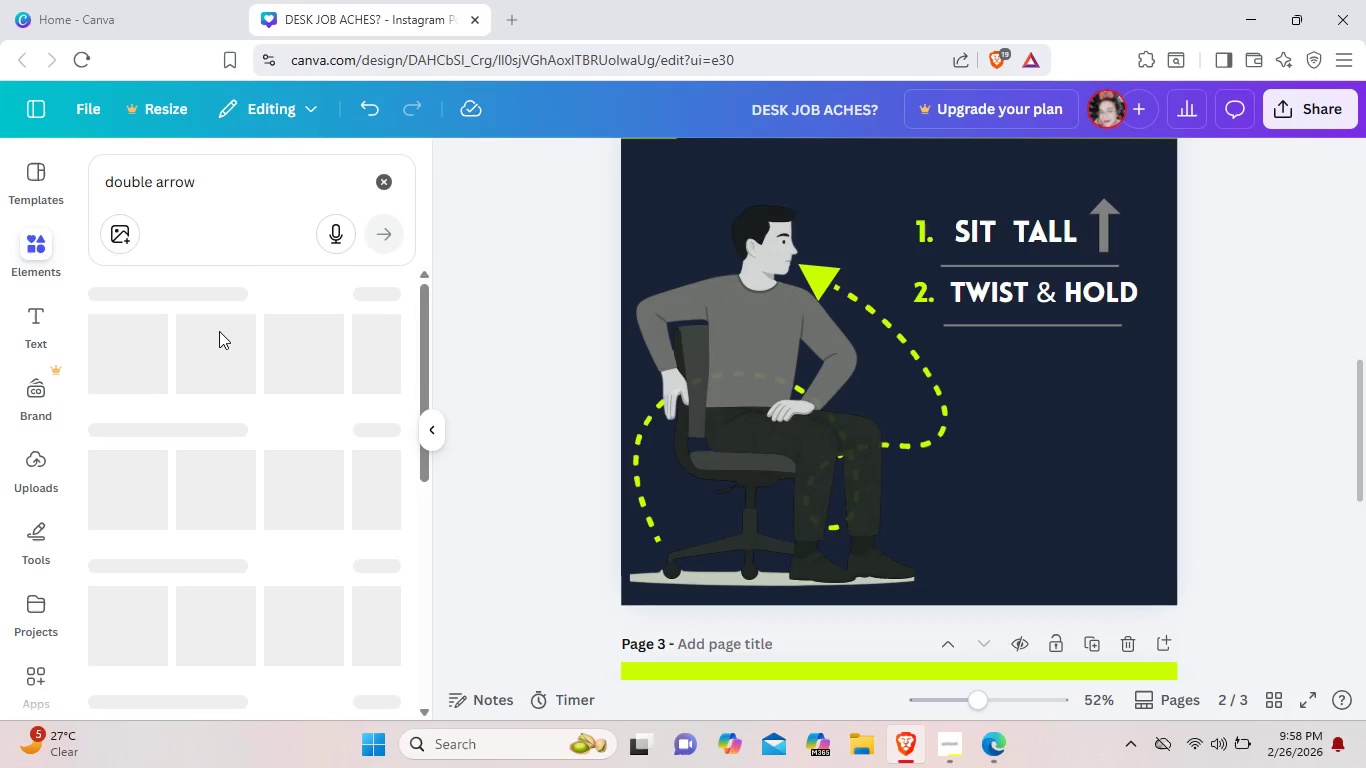 
left_click([365, 421])
 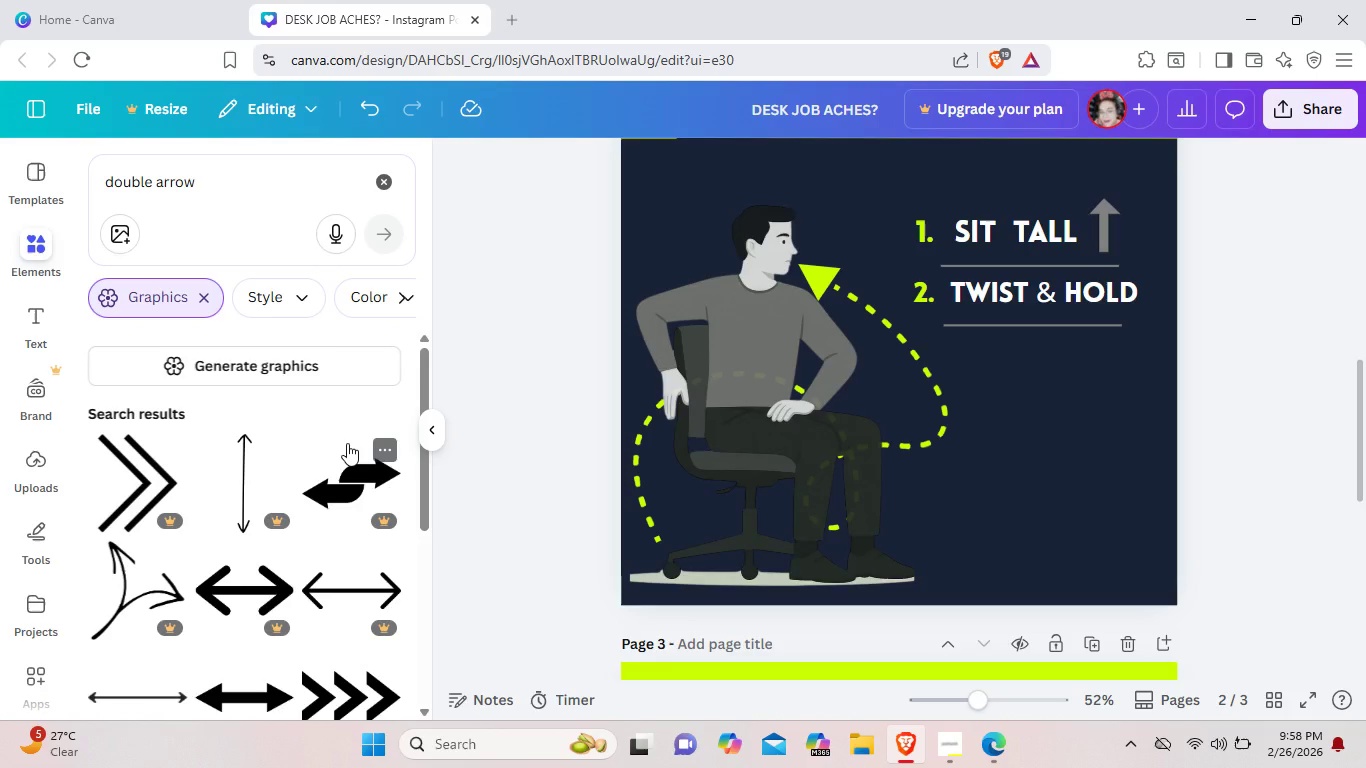 
scroll: coordinate [347, 443], scroll_direction: down, amount: 8.0
 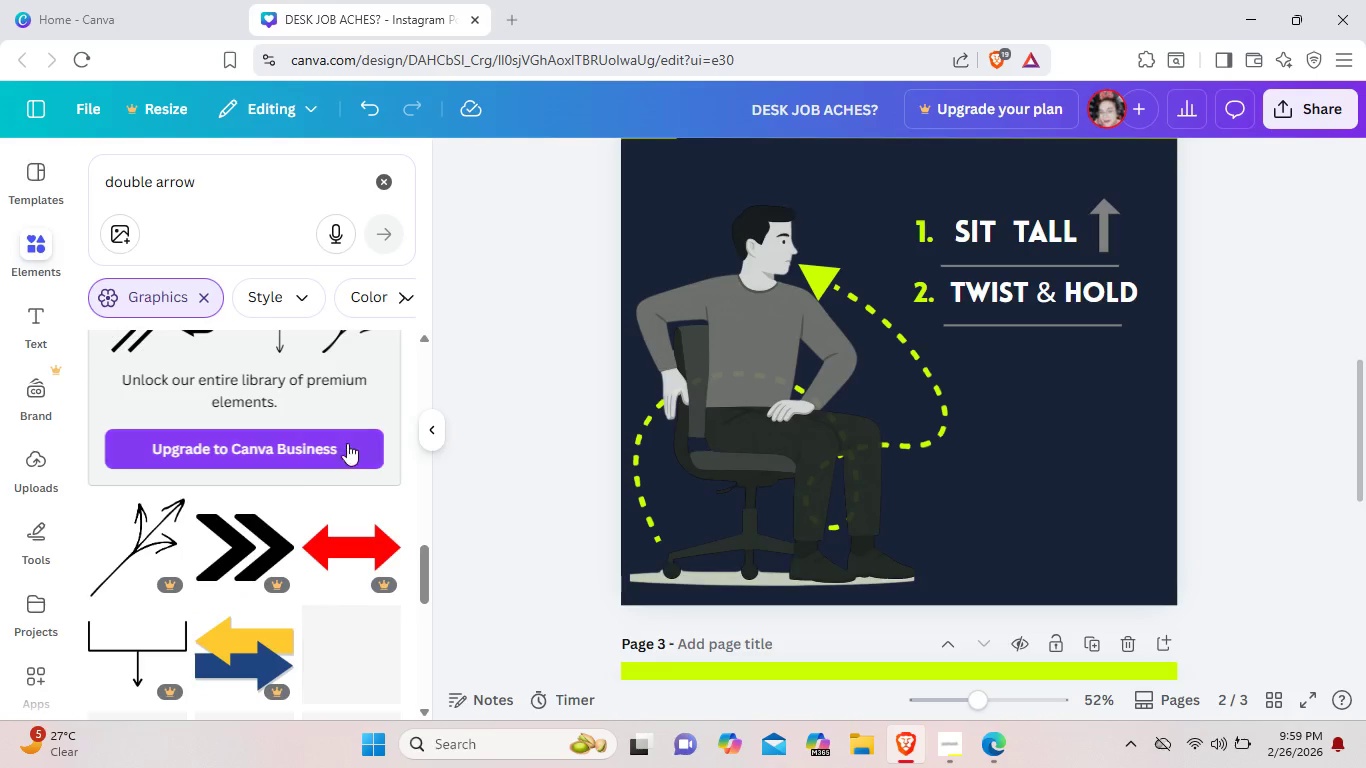 
scroll: coordinate [347, 443], scroll_direction: none, amount: 0.0
 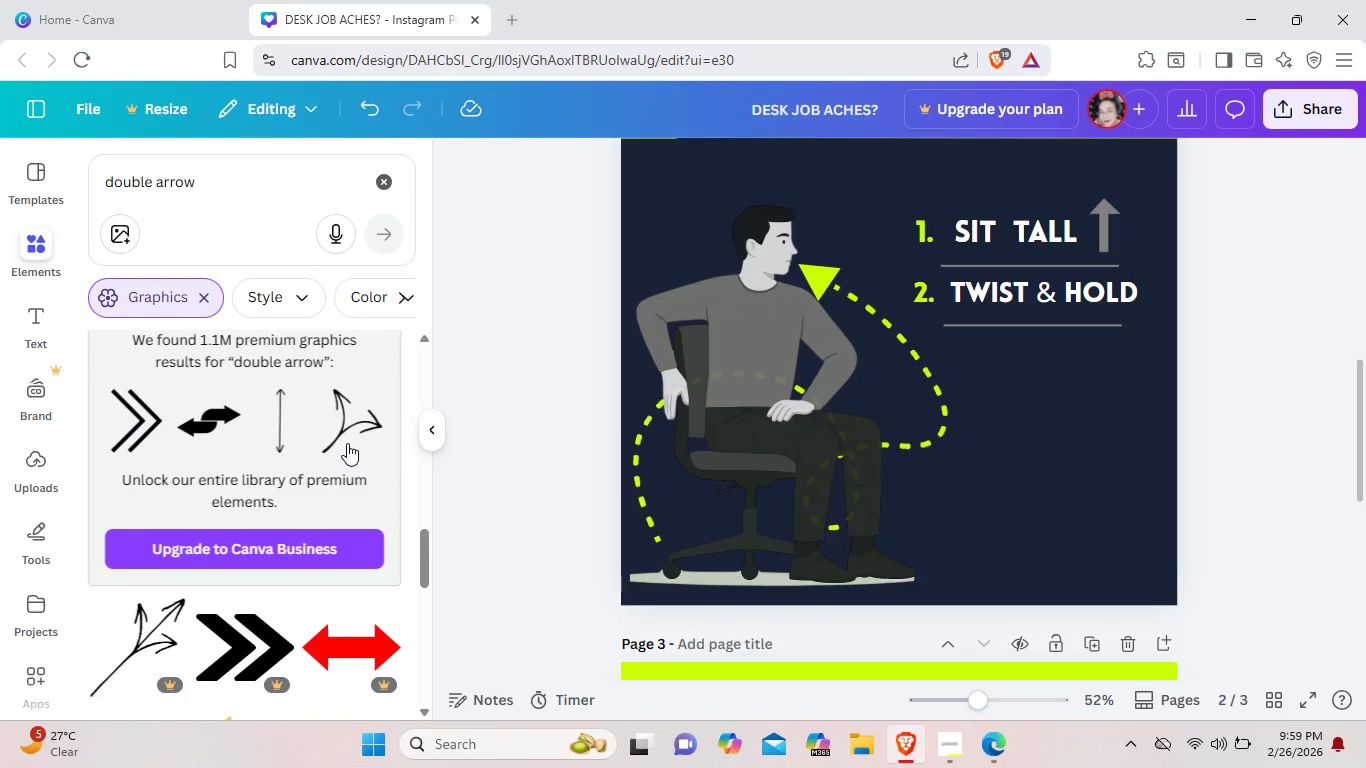 
scroll: coordinate [347, 443], scroll_direction: down, amount: 11.0
 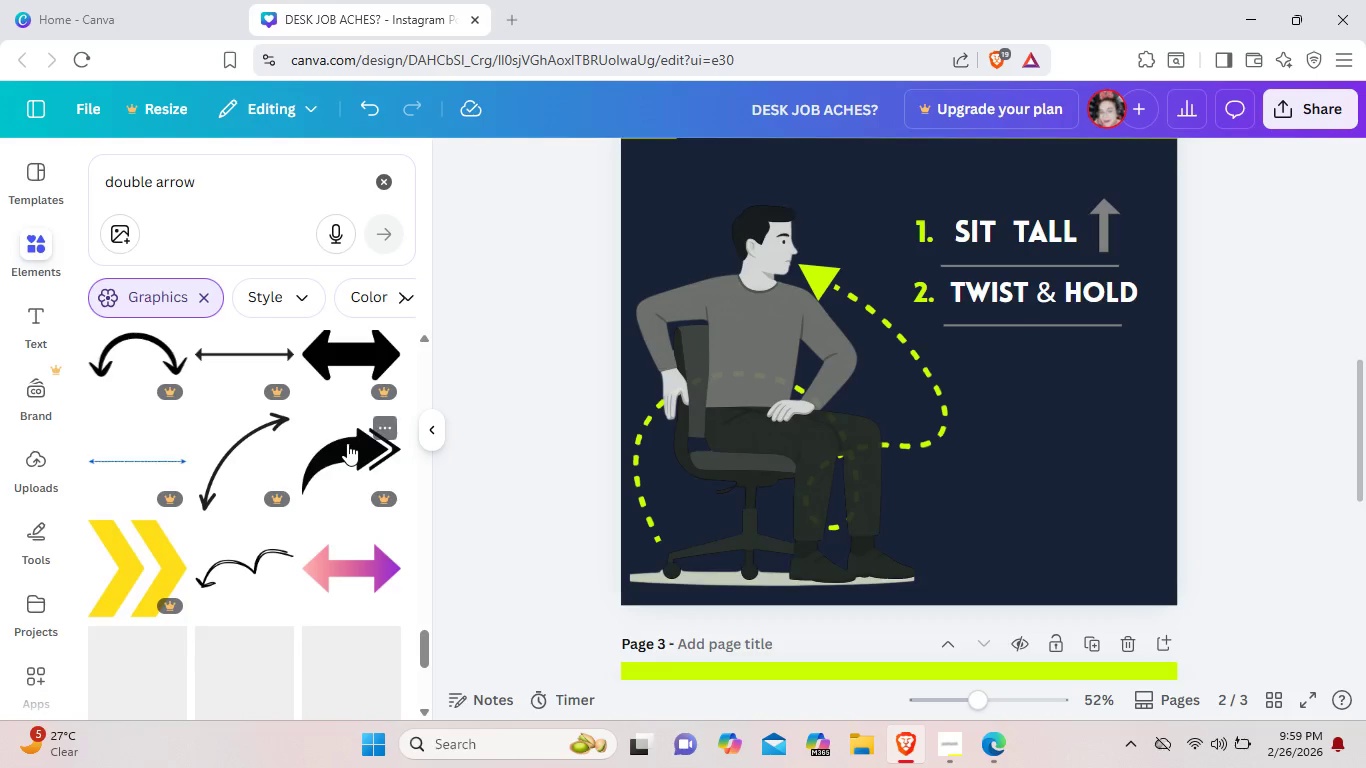 
scroll: coordinate [346, 443], scroll_direction: down, amount: 13.0
 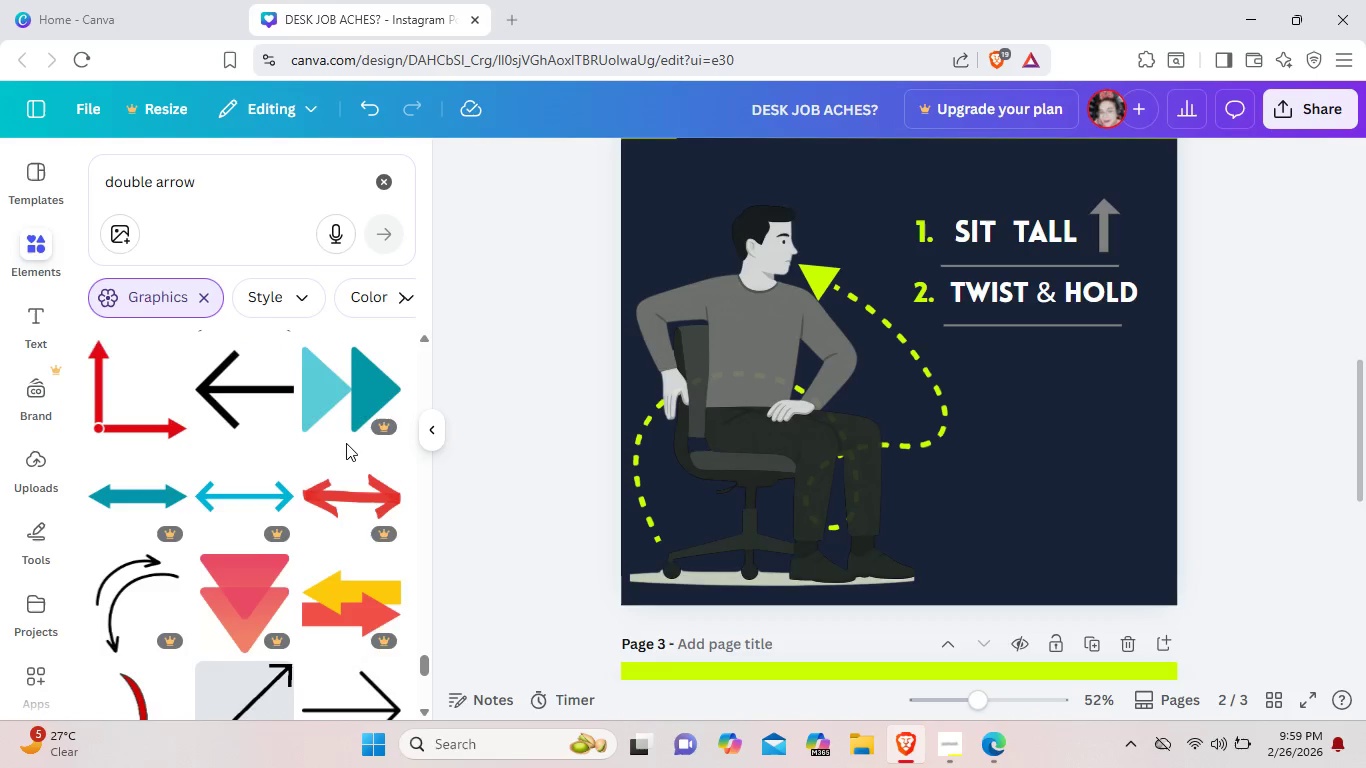 
scroll: coordinate [346, 443], scroll_direction: down, amount: 2.0
 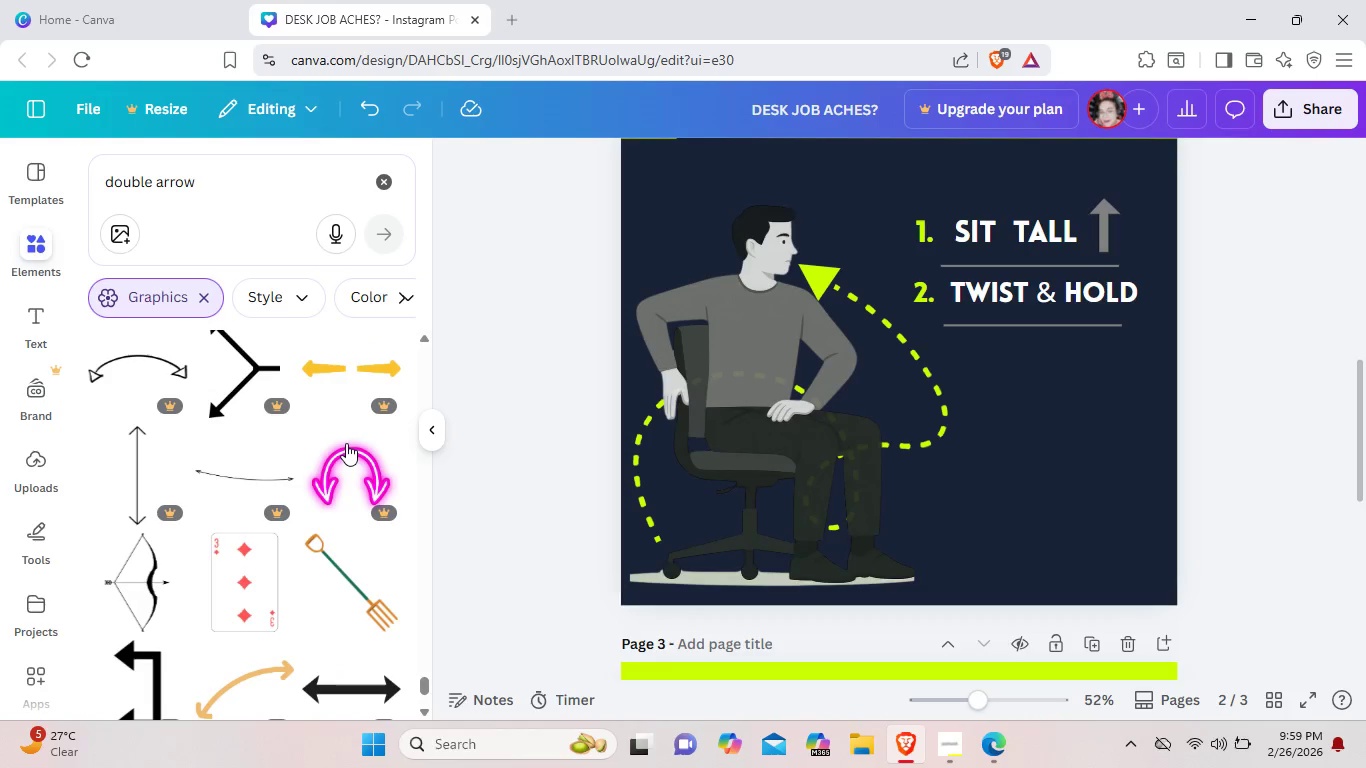 
scroll: coordinate [346, 443], scroll_direction: up, amount: 1.0
 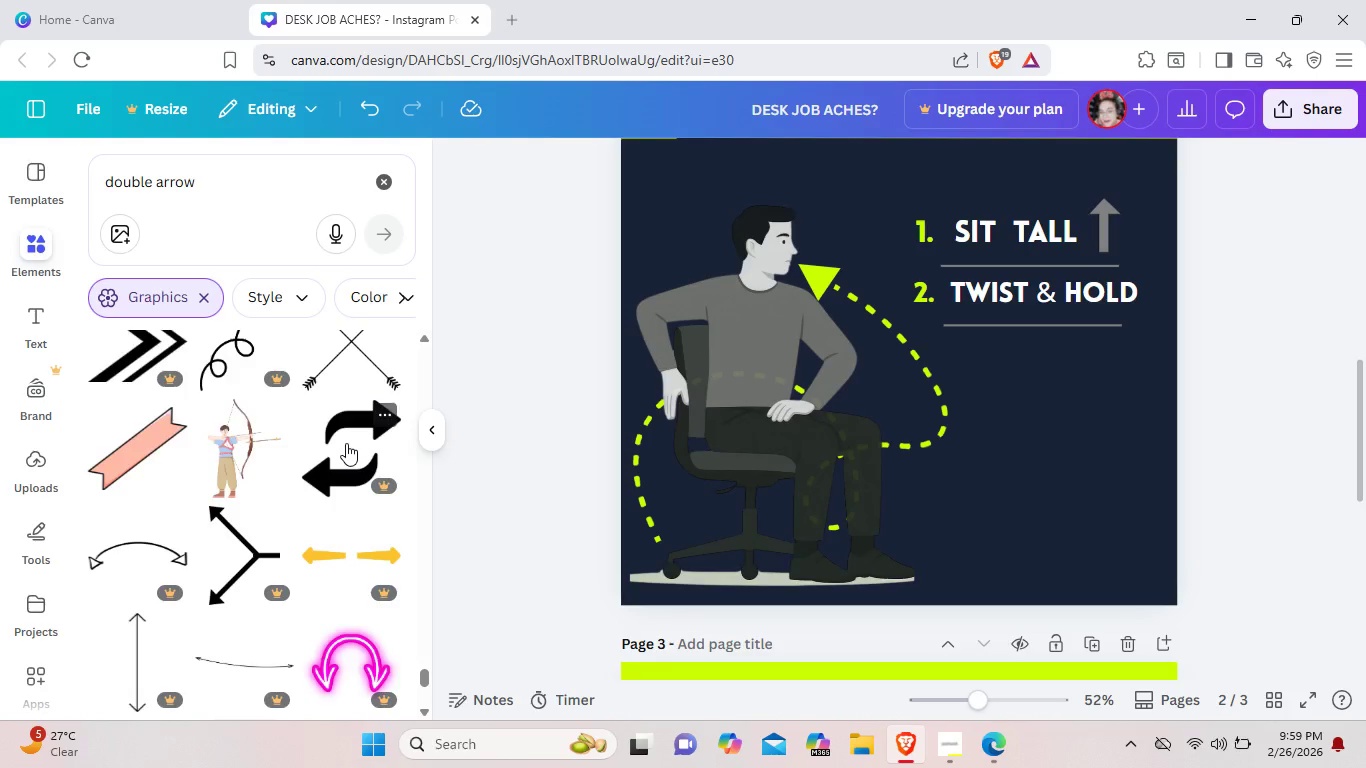 
scroll: coordinate [346, 443], scroll_direction: down, amount: 10.0
 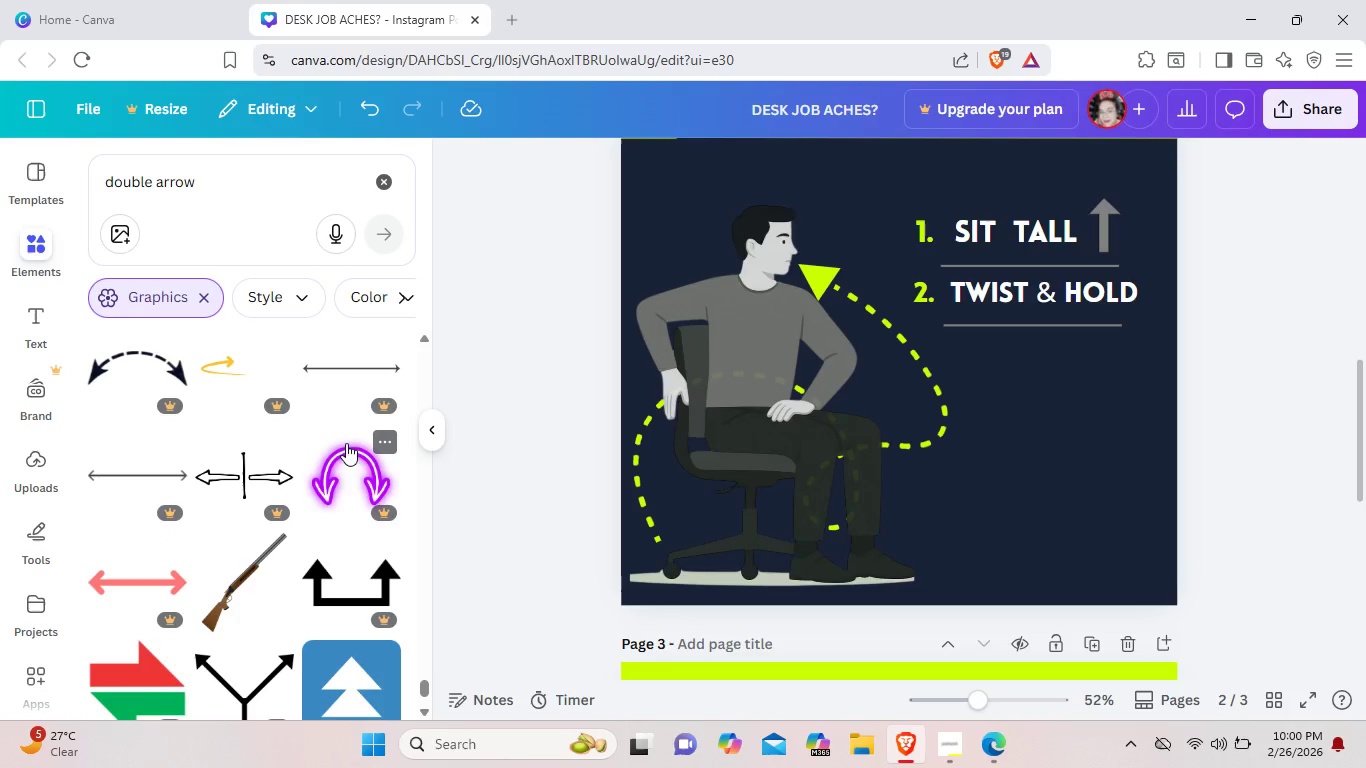 
scroll: coordinate [346, 443], scroll_direction: down, amount: 8.0
 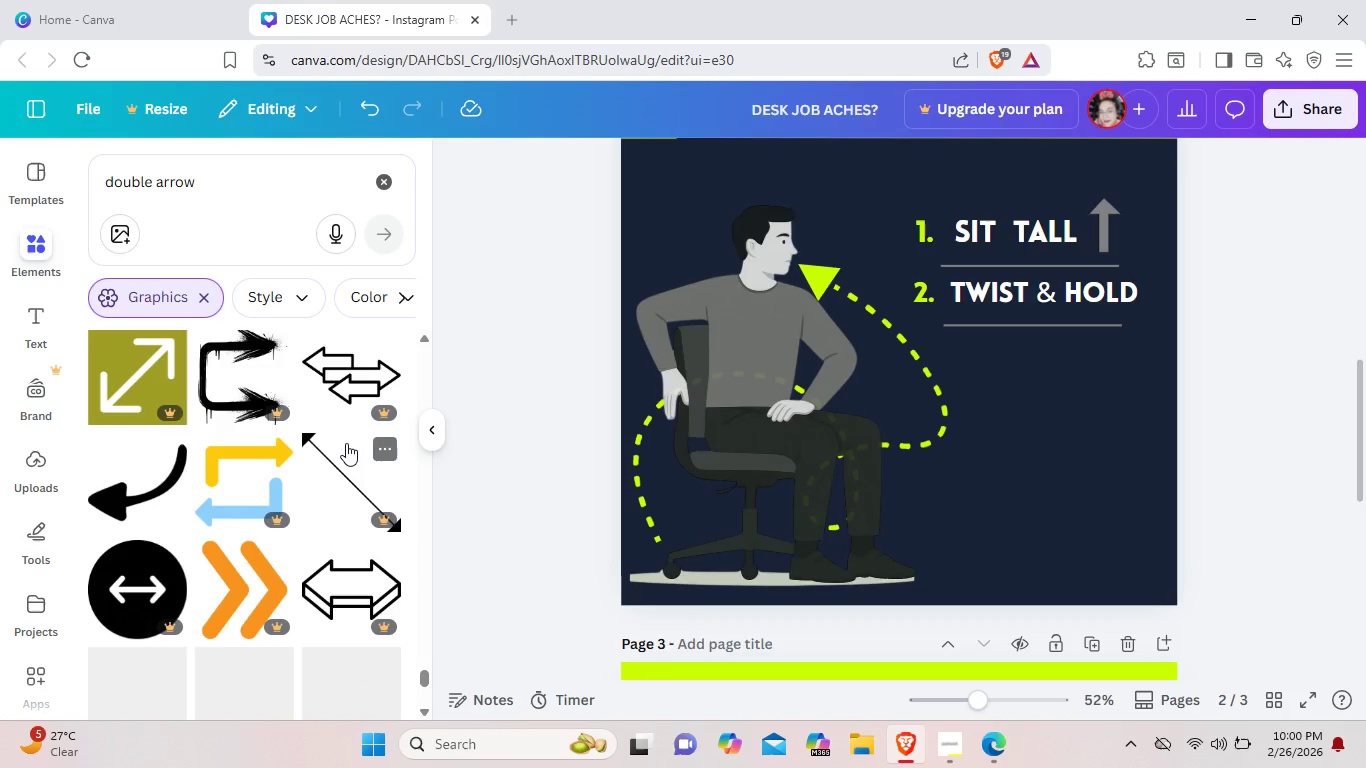 
scroll: coordinate [346, 443], scroll_direction: down, amount: 2.0
 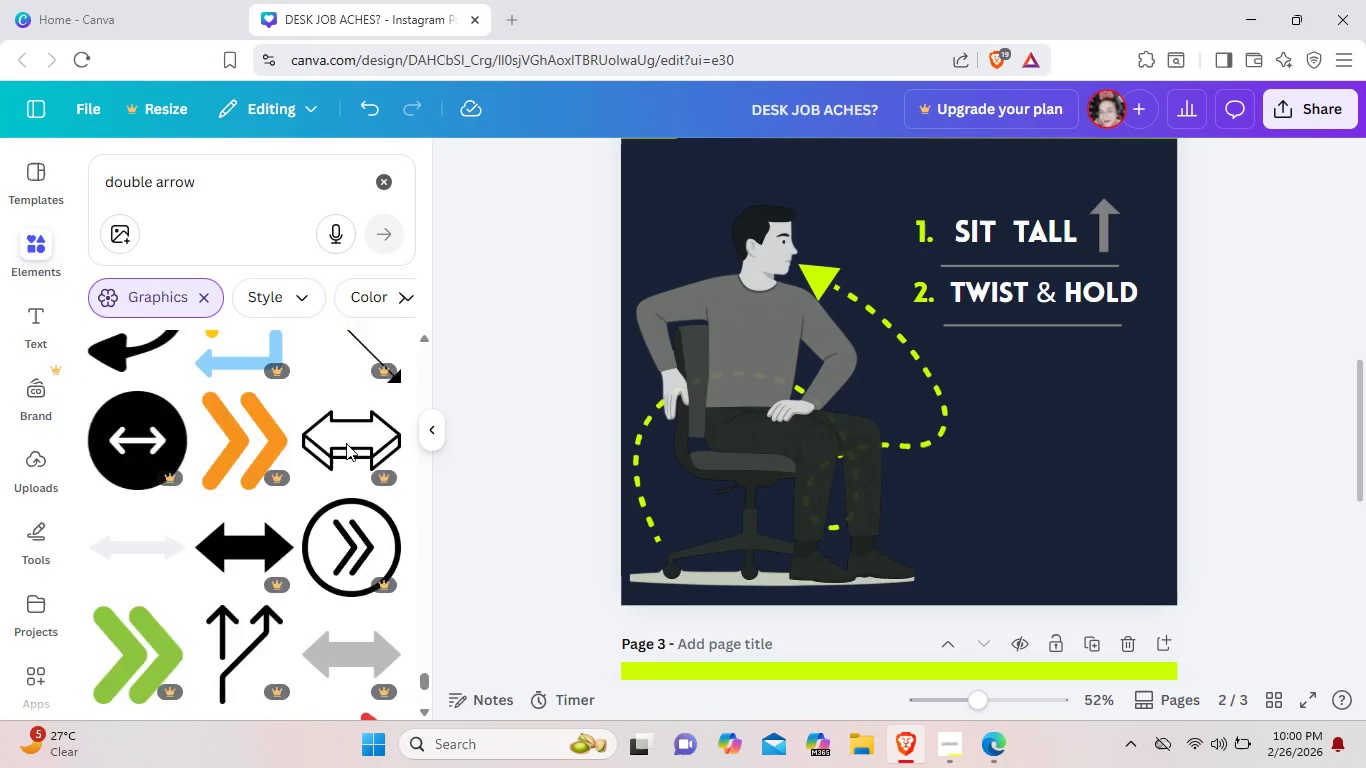 
scroll: coordinate [346, 443], scroll_direction: up, amount: 1.0
 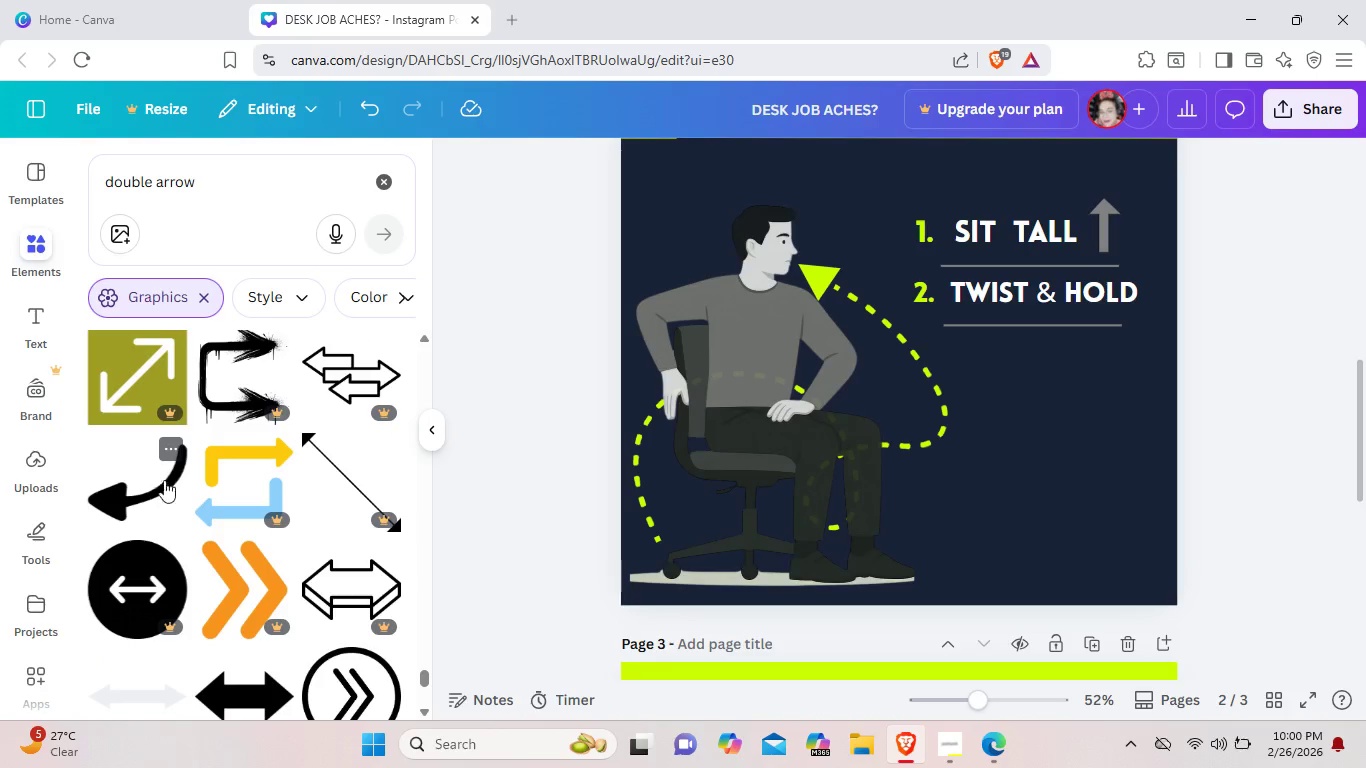 
left_click([158, 492])
 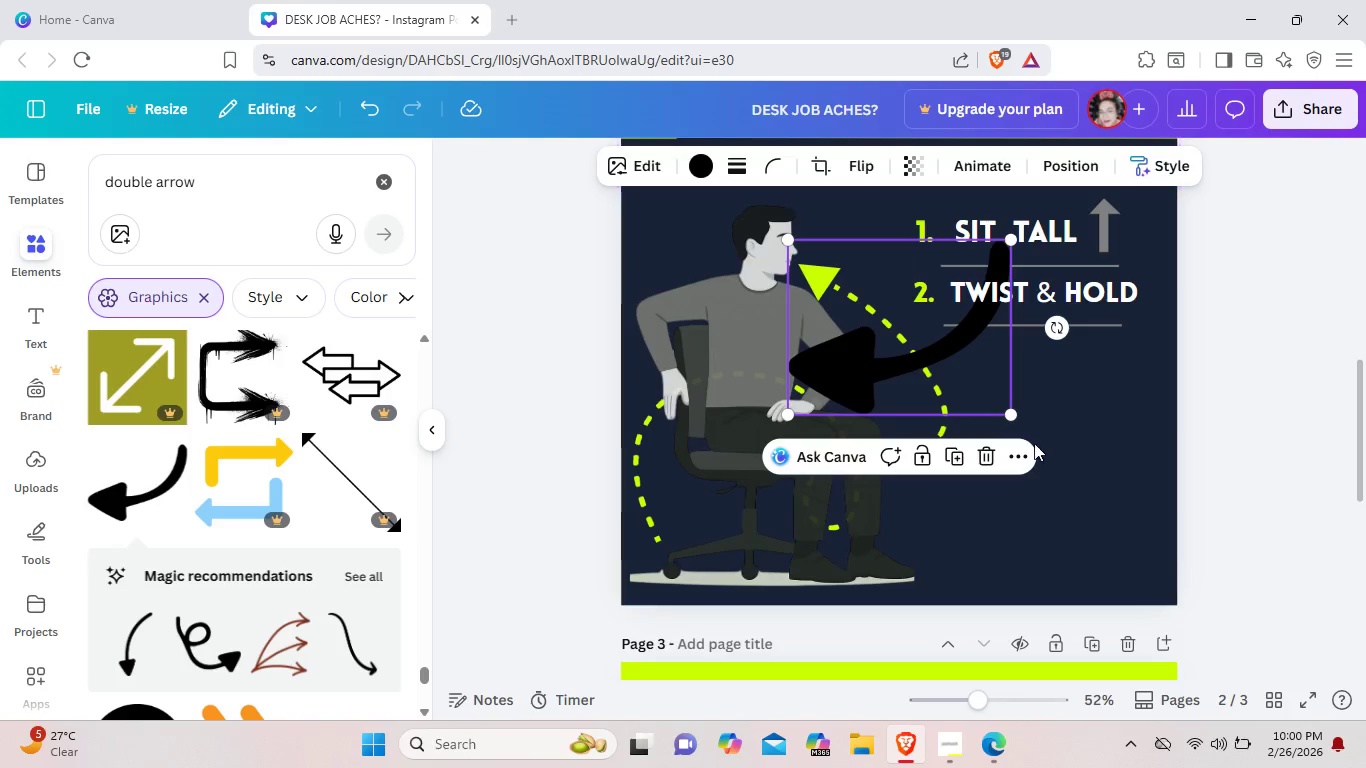 
left_click_drag(start_coordinate=[1010, 414], to_coordinate=[905, 316])
 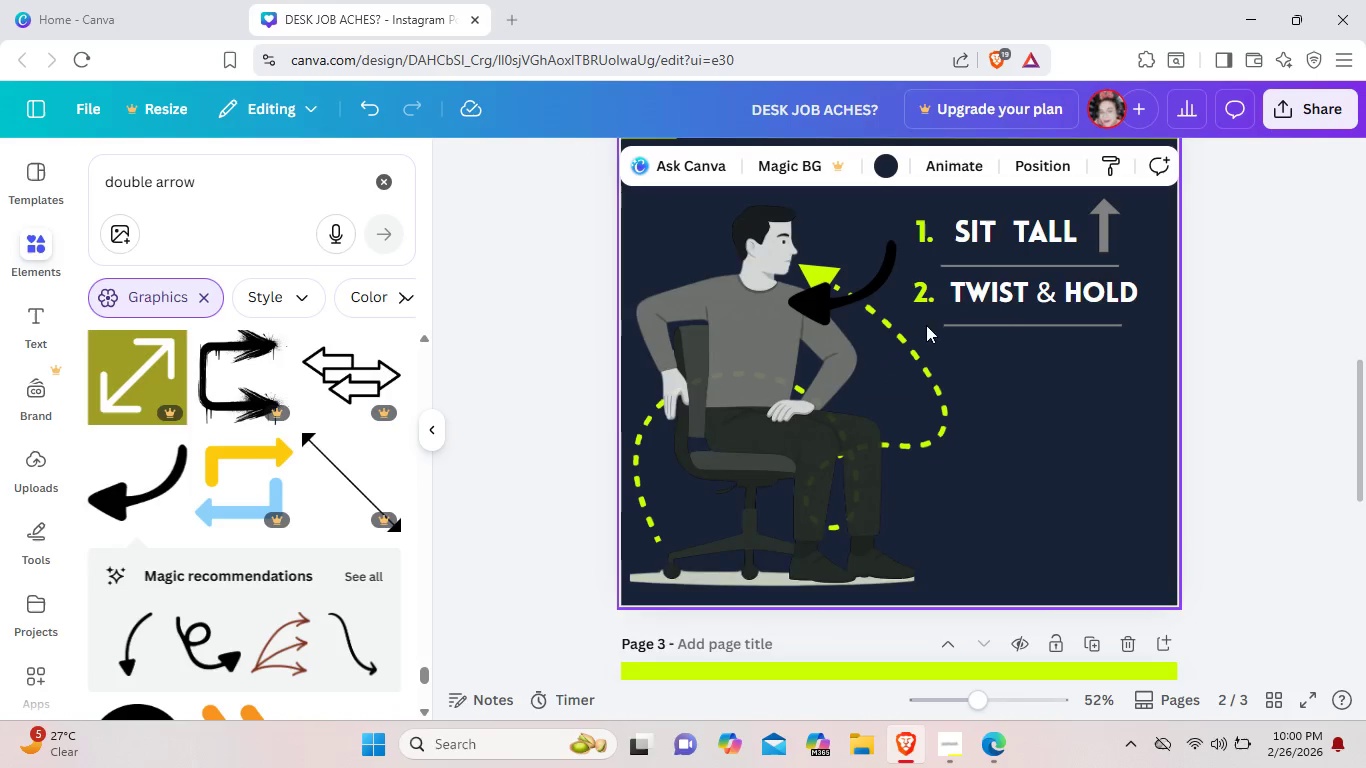 
left_click_drag(start_coordinate=[864, 292], to_coordinate=[1100, 461])
 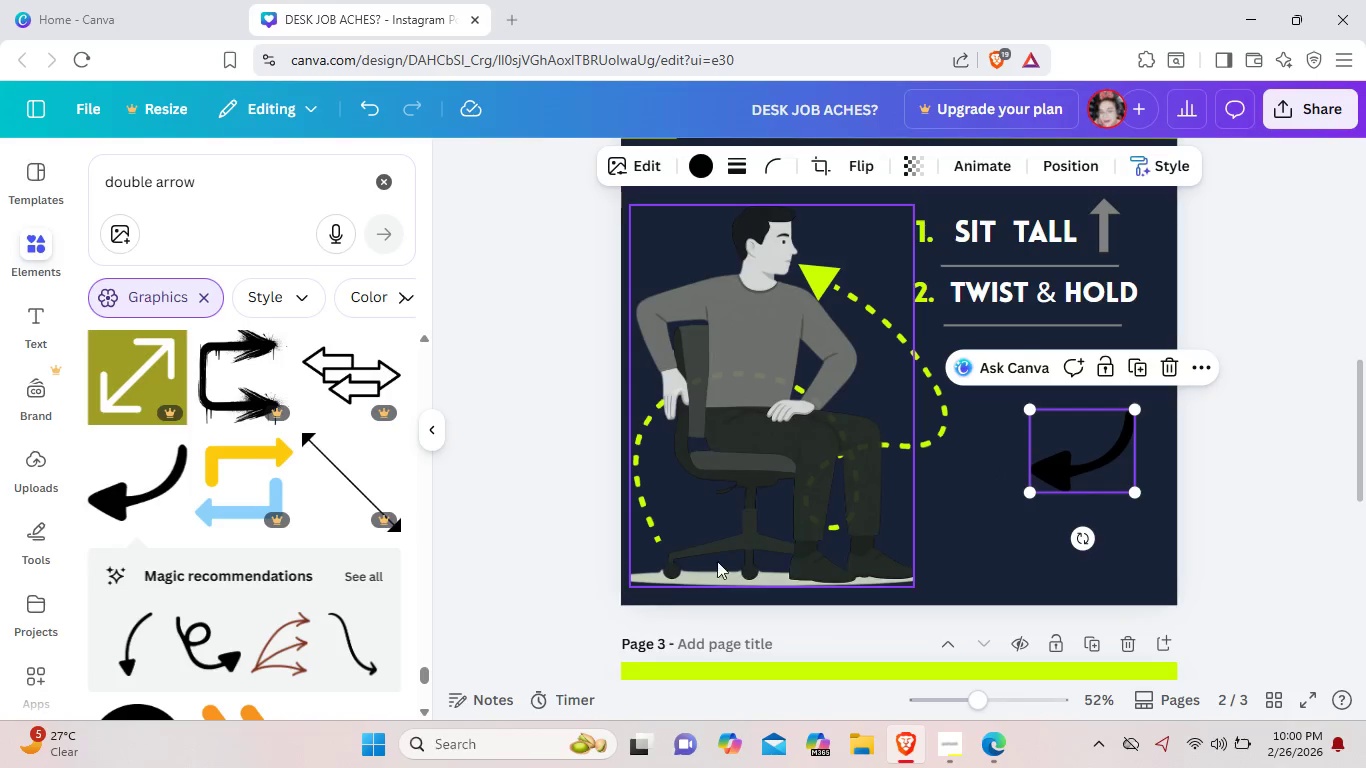 
scroll: coordinate [437, 612], scroll_direction: down, amount: 2.0
 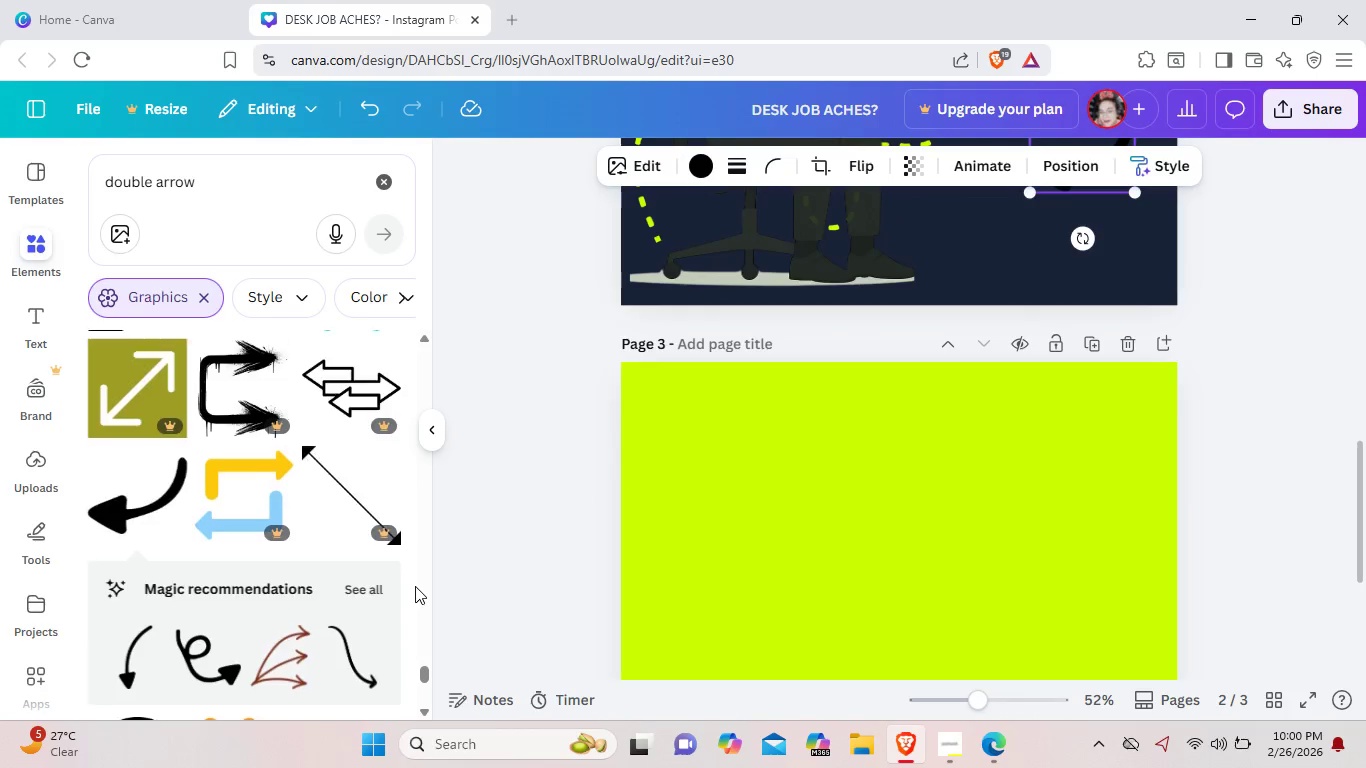 
scroll: coordinate [415, 586], scroll_direction: up, amount: 1.0
 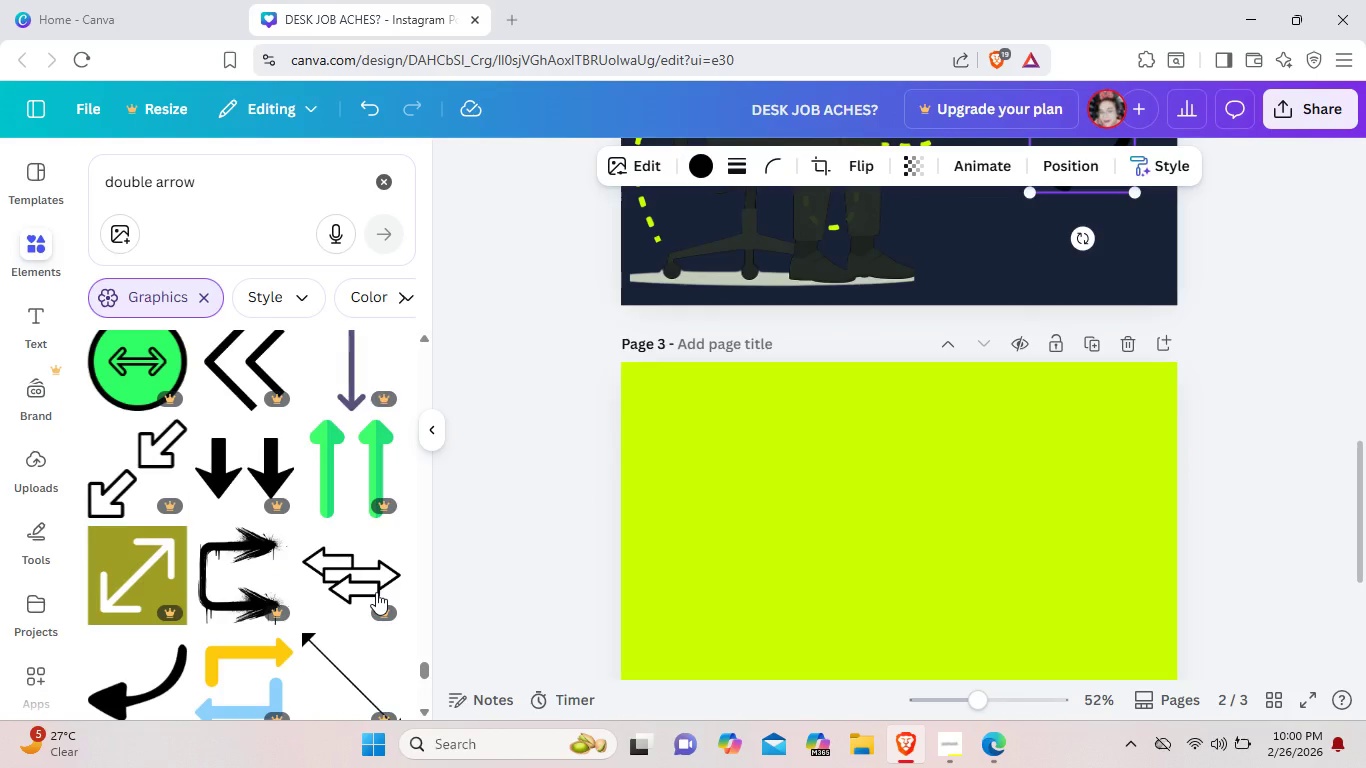 
scroll: coordinate [392, 568], scroll_direction: down, amount: 6.0
 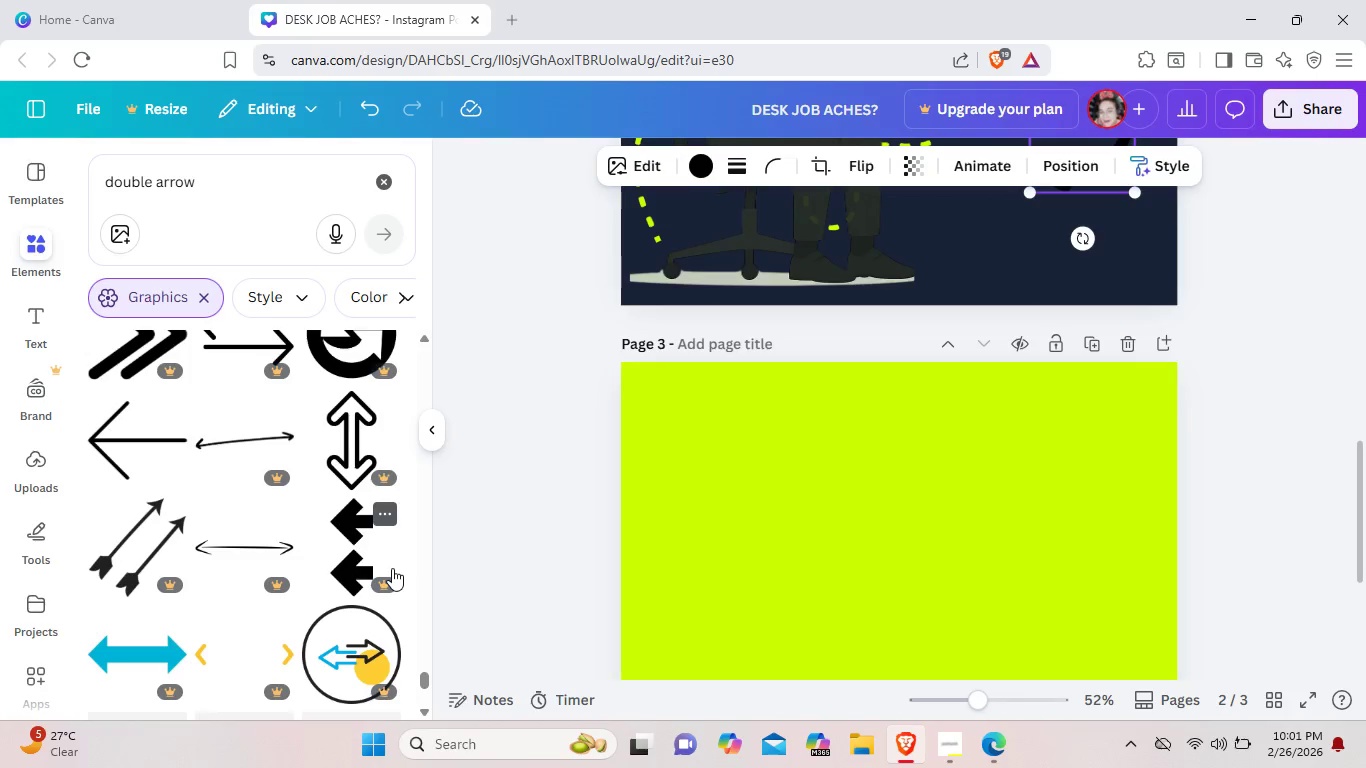 
scroll: coordinate [723, 534], scroll_direction: up, amount: 3.0
 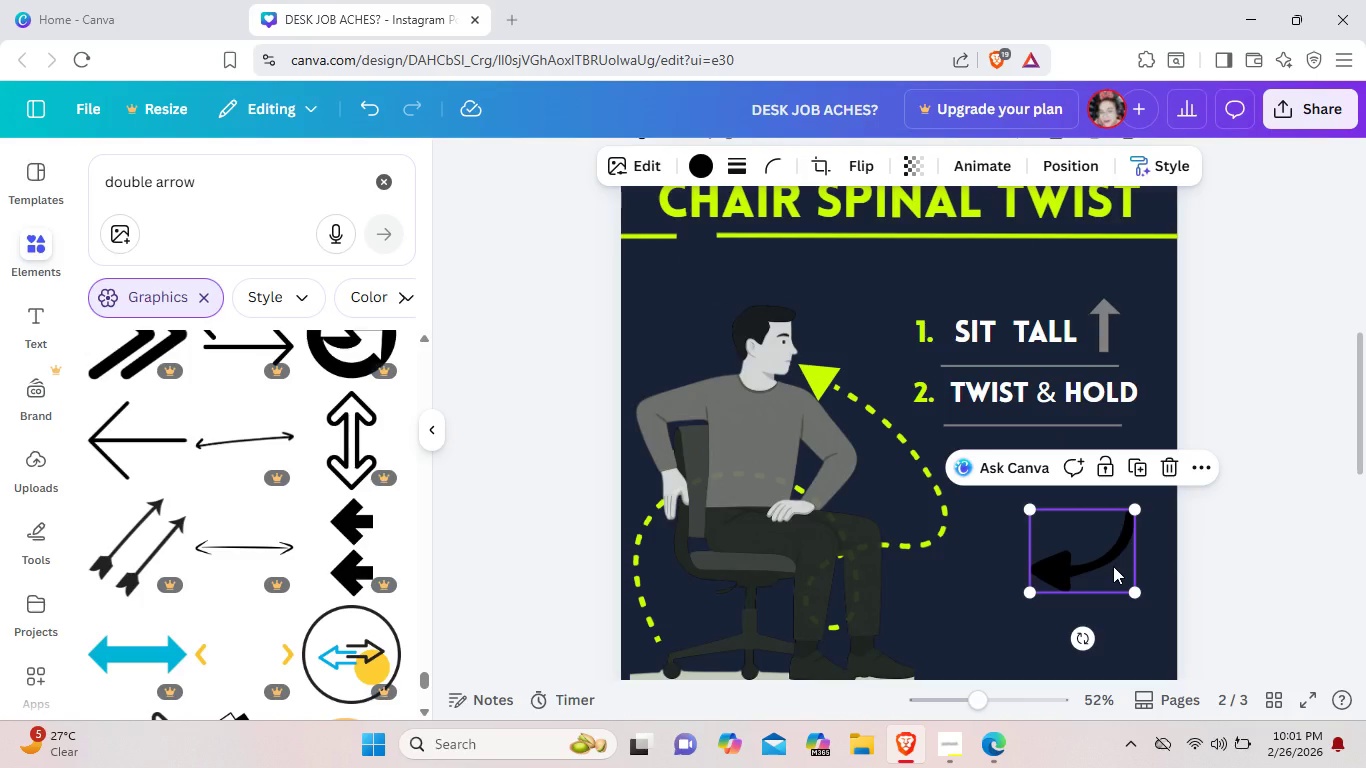 
key(Control+C)
 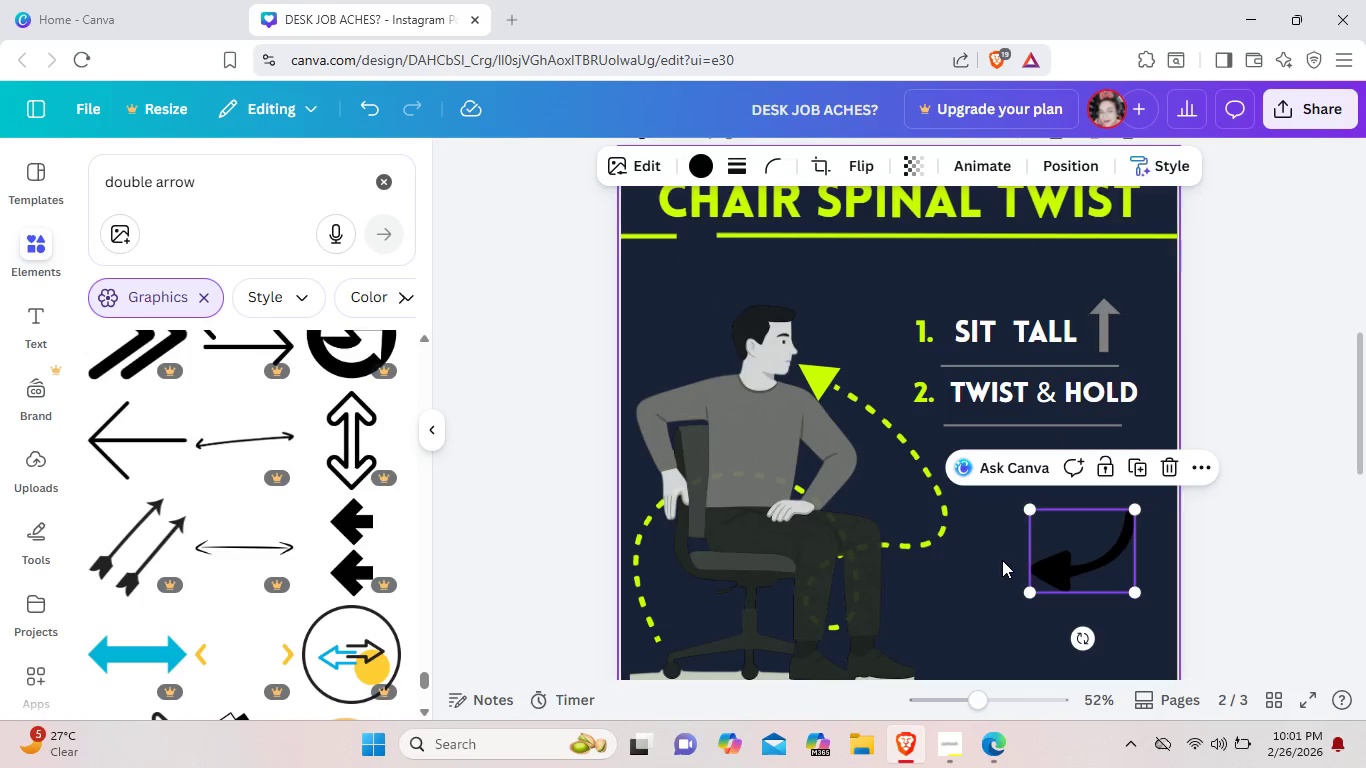 
key(Control+V)
 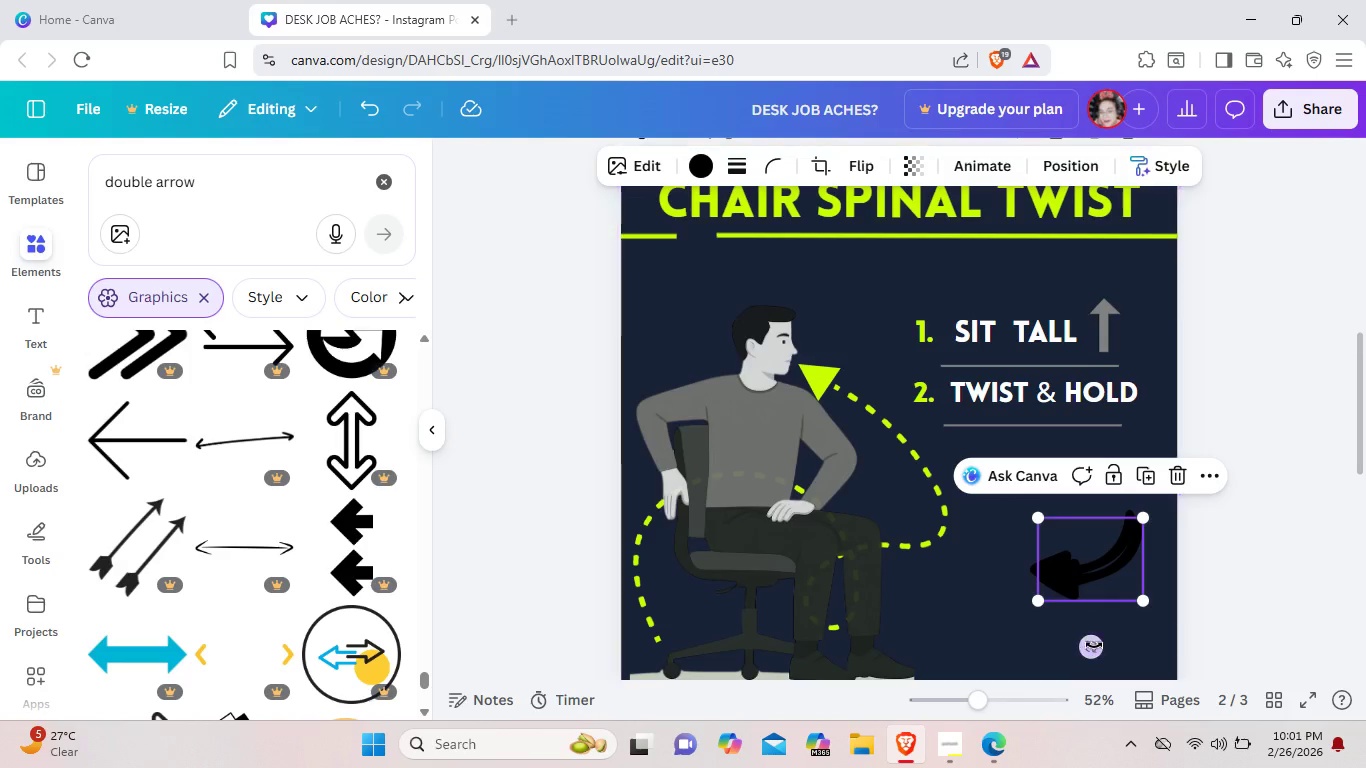 
left_click_drag(start_coordinate=[1092, 646], to_coordinate=[1079, 525])
 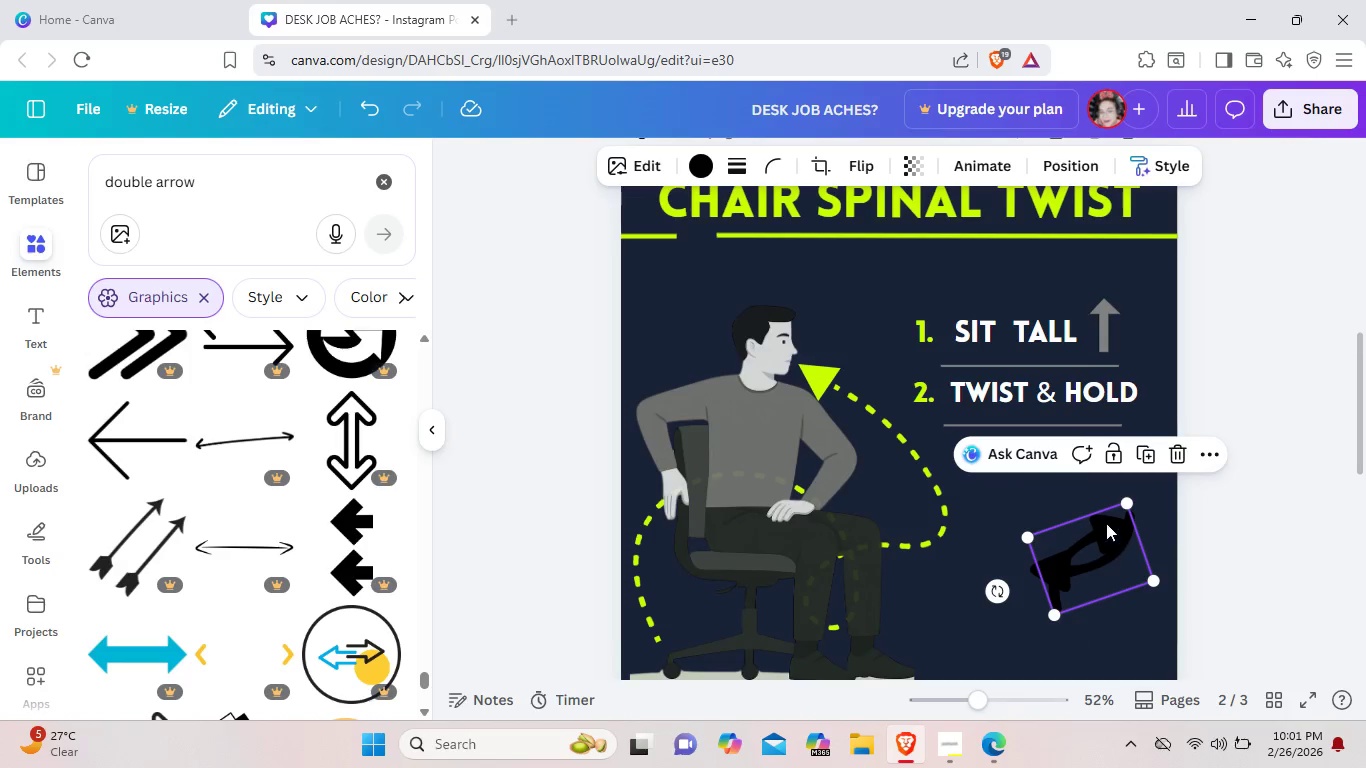 
left_click_drag(start_coordinate=[1106, 533], to_coordinate=[1121, 445])
 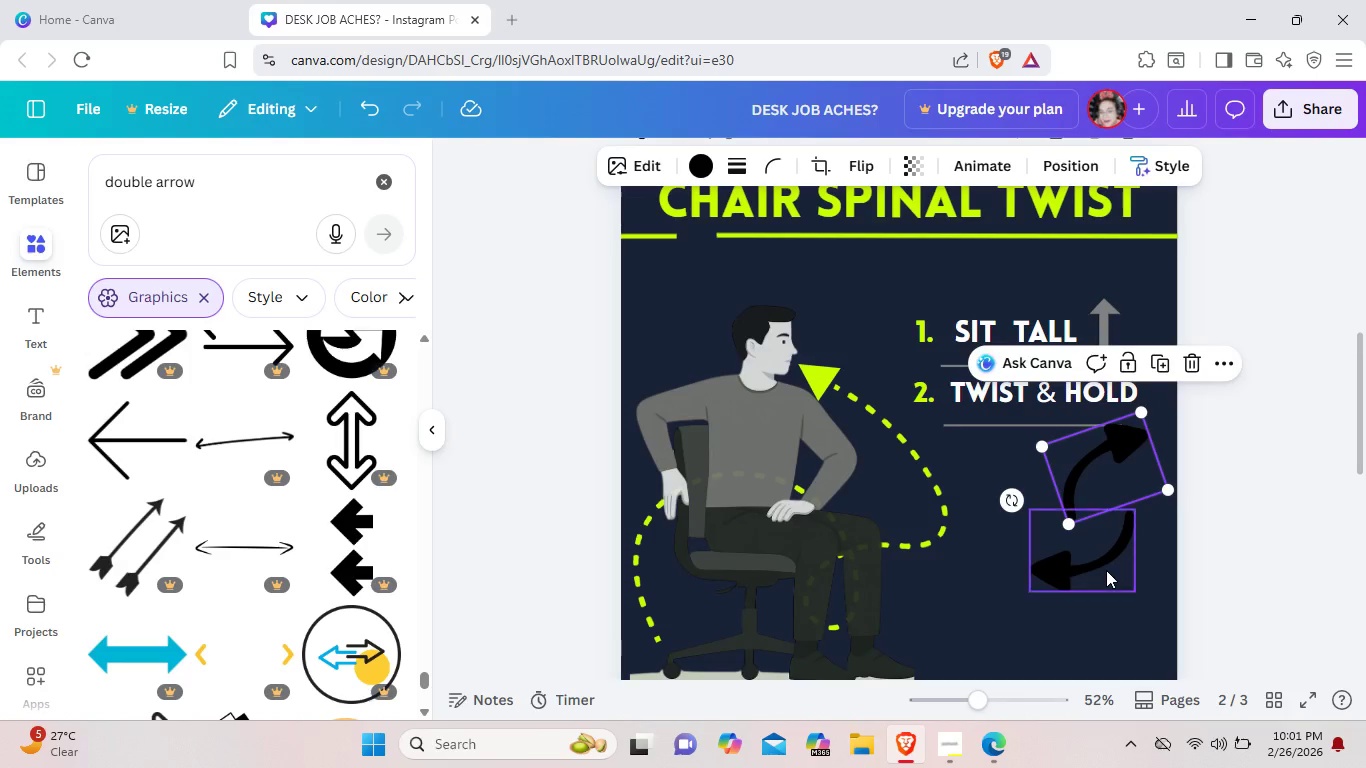 
left_click_drag(start_coordinate=[1106, 570], to_coordinate=[1100, 566])
 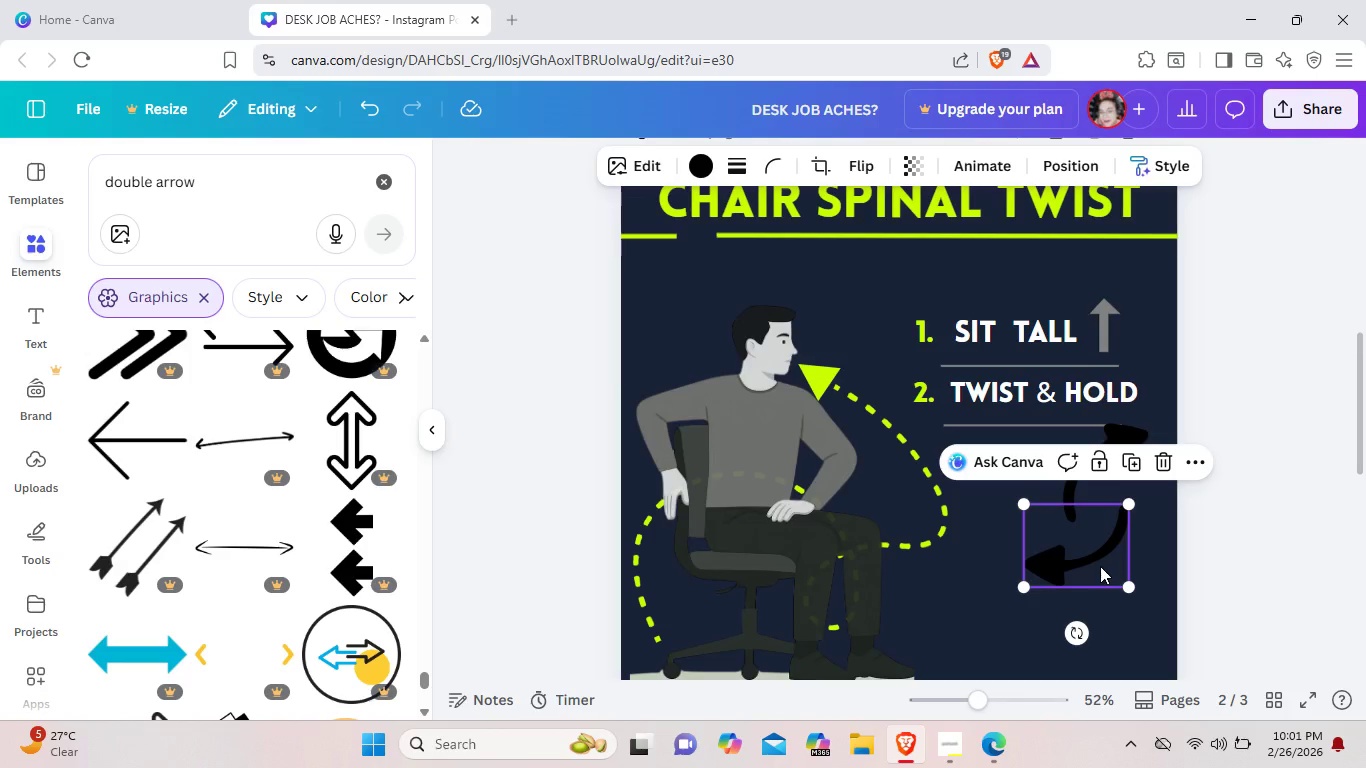 
wait(5.7)
 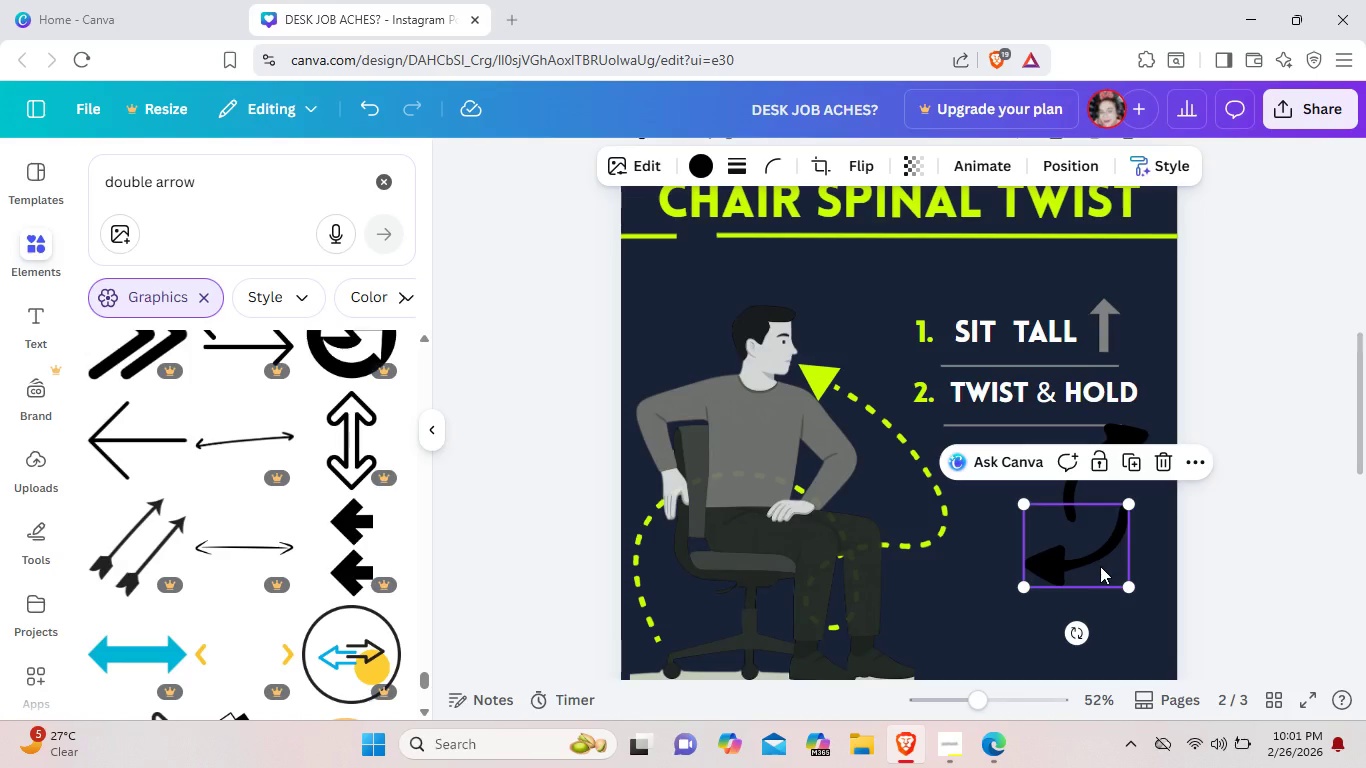 
left_click([1126, 440])
 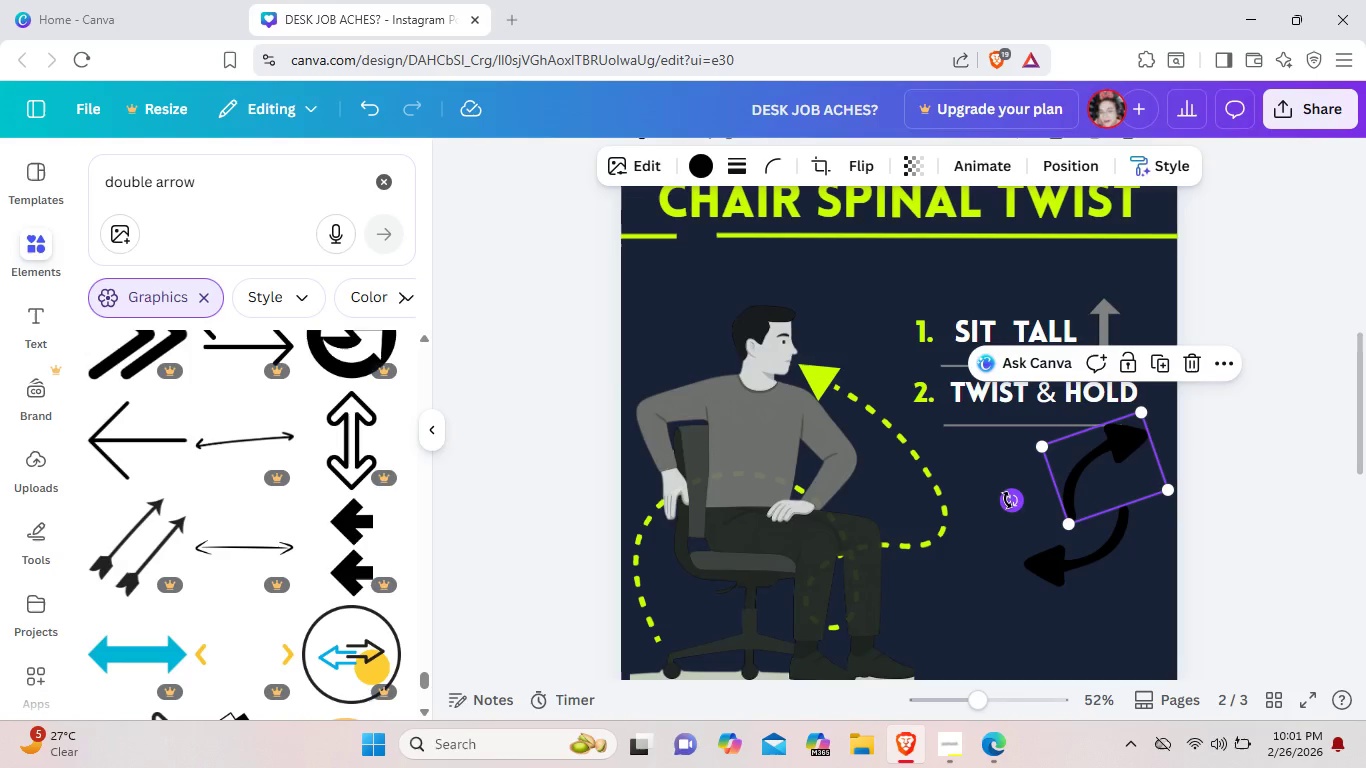 
left_click_drag(start_coordinate=[1007, 500], to_coordinate=[1036, 468])
 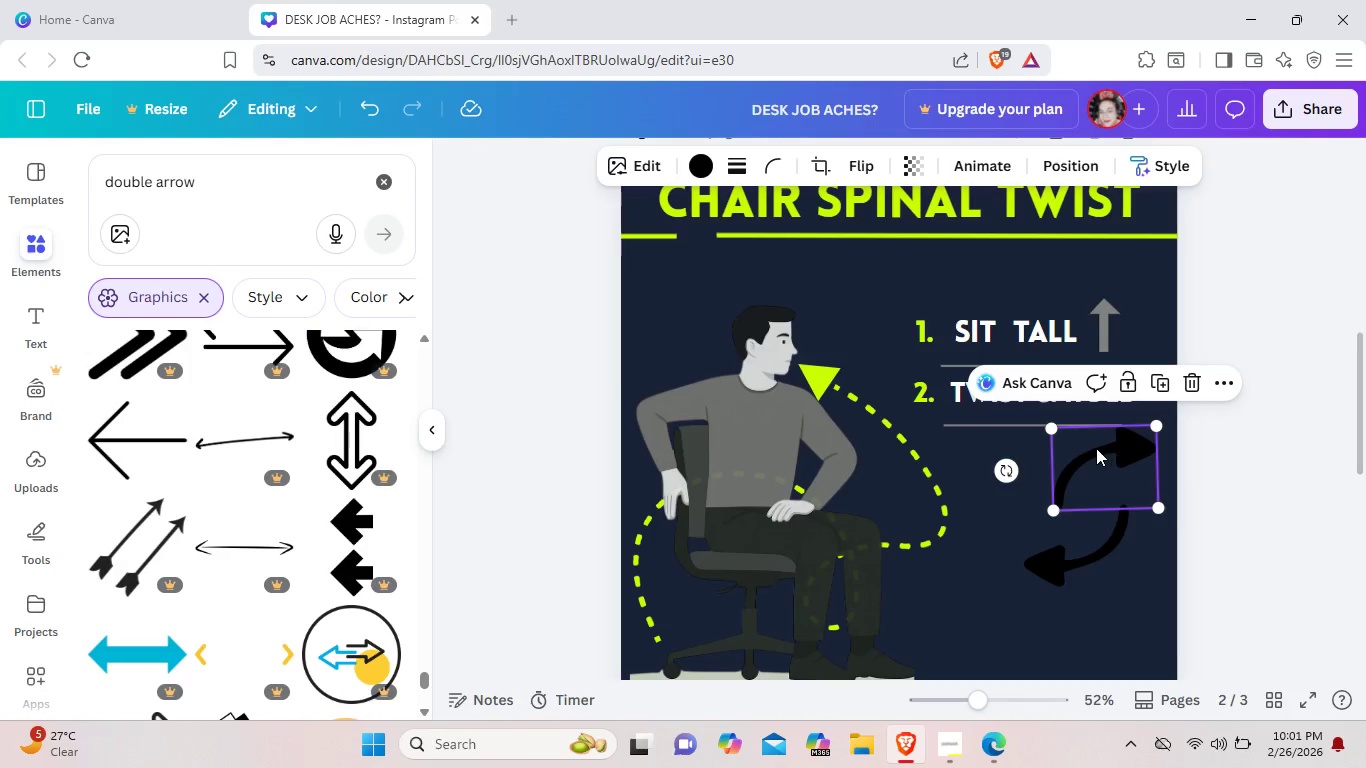 
left_click_drag(start_coordinate=[1097, 448], to_coordinate=[1055, 475])
 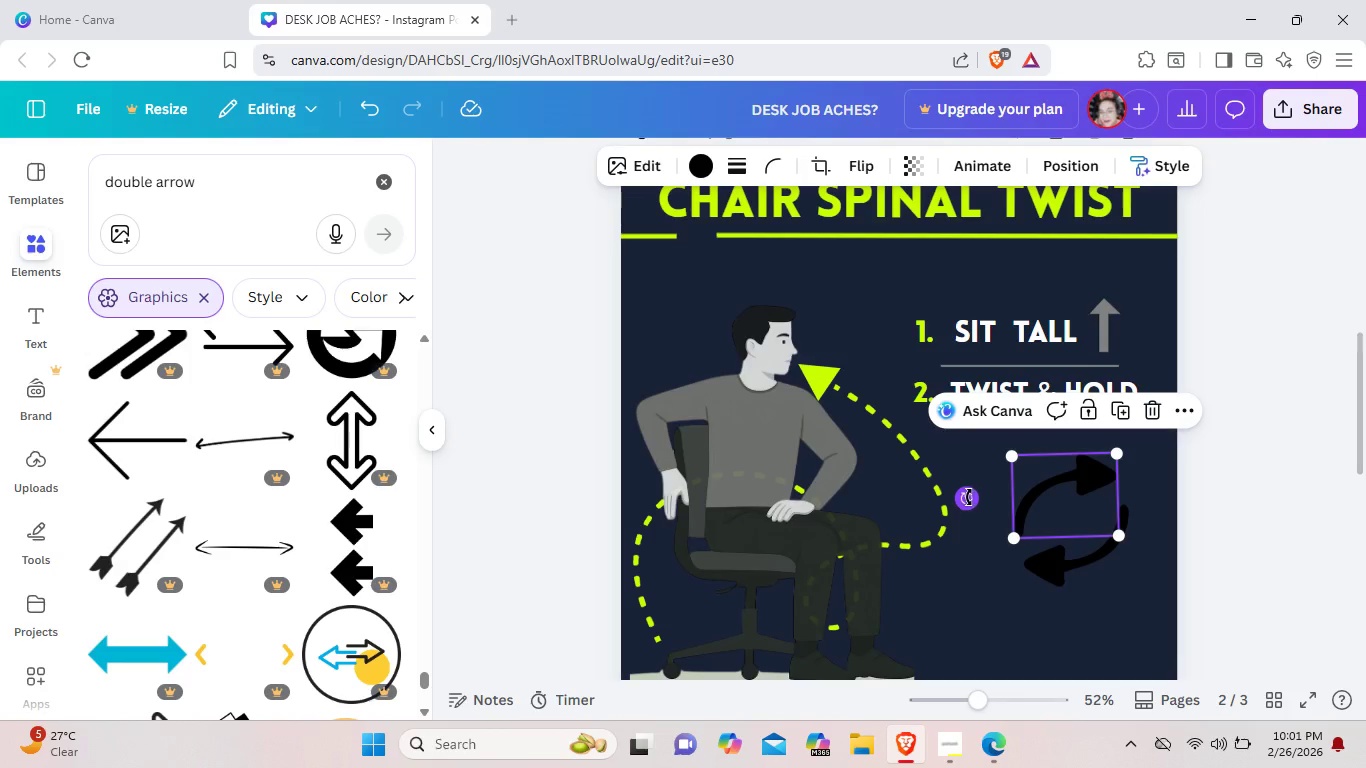 
left_click_drag(start_coordinate=[968, 497], to_coordinate=[1104, 542])
 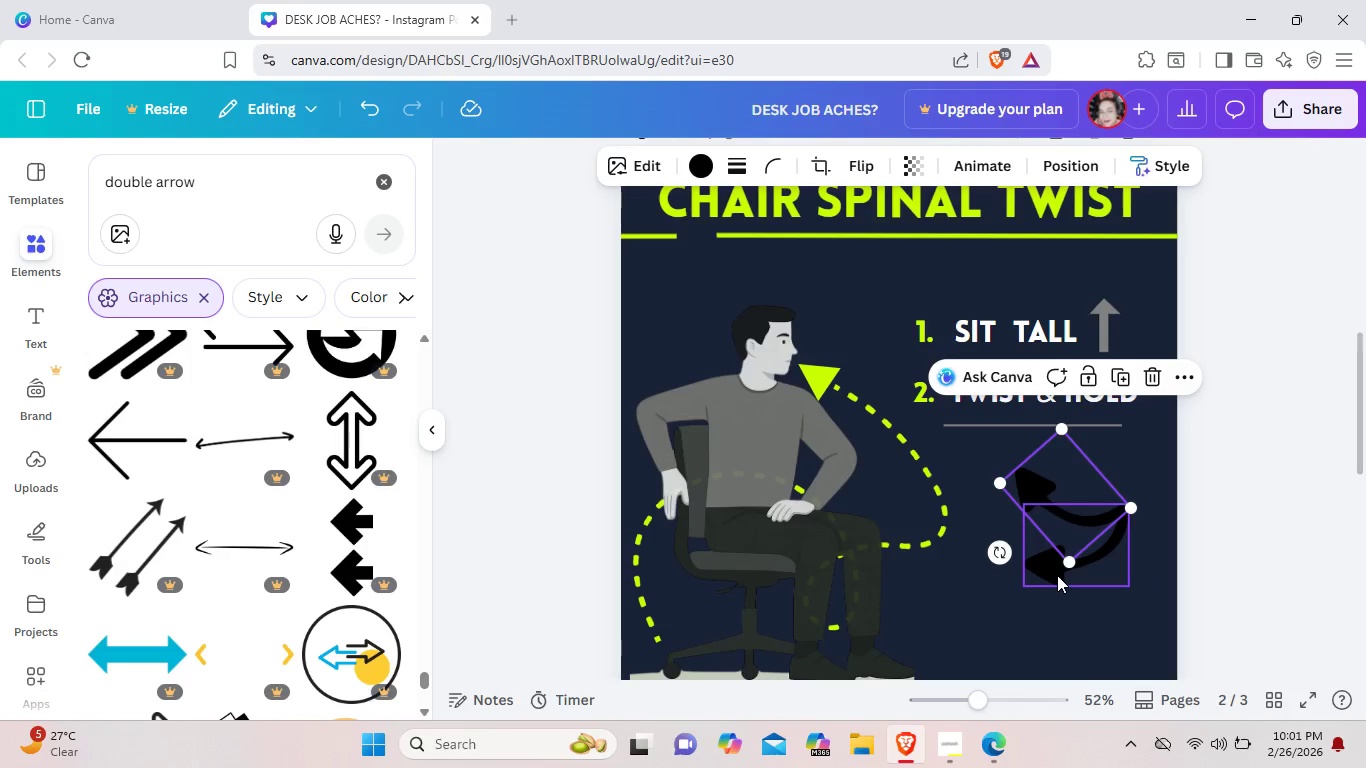 
left_click([1057, 575])
 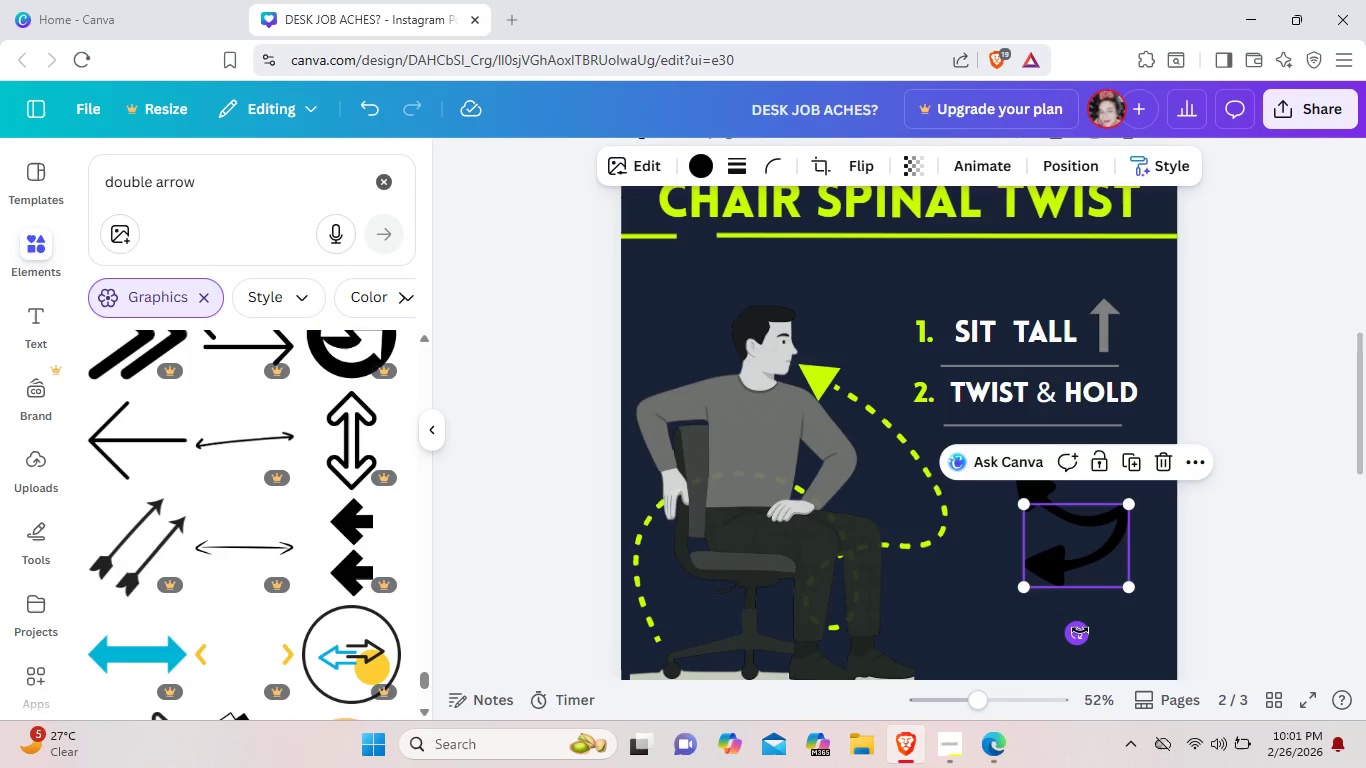 
left_click_drag(start_coordinate=[1080, 630], to_coordinate=[1064, 525])
 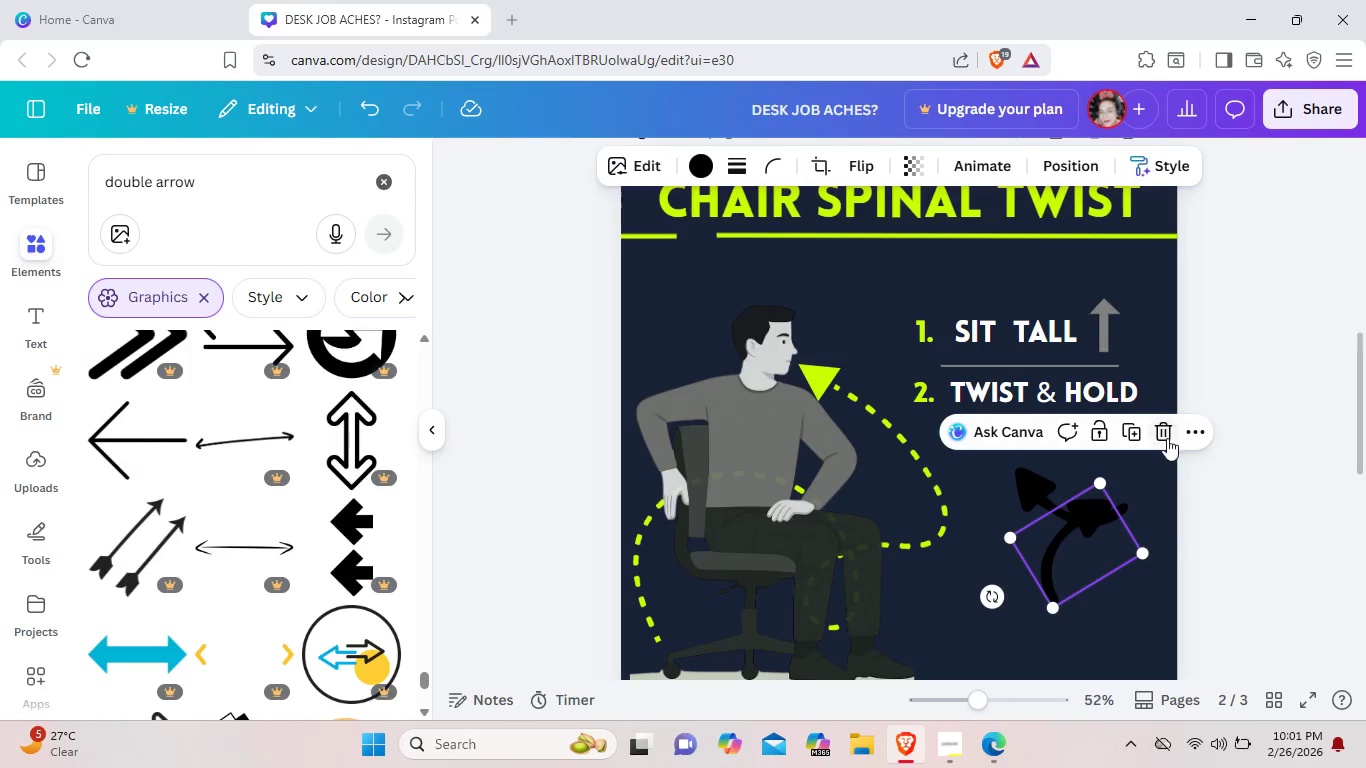 
left_click([1167, 438])
 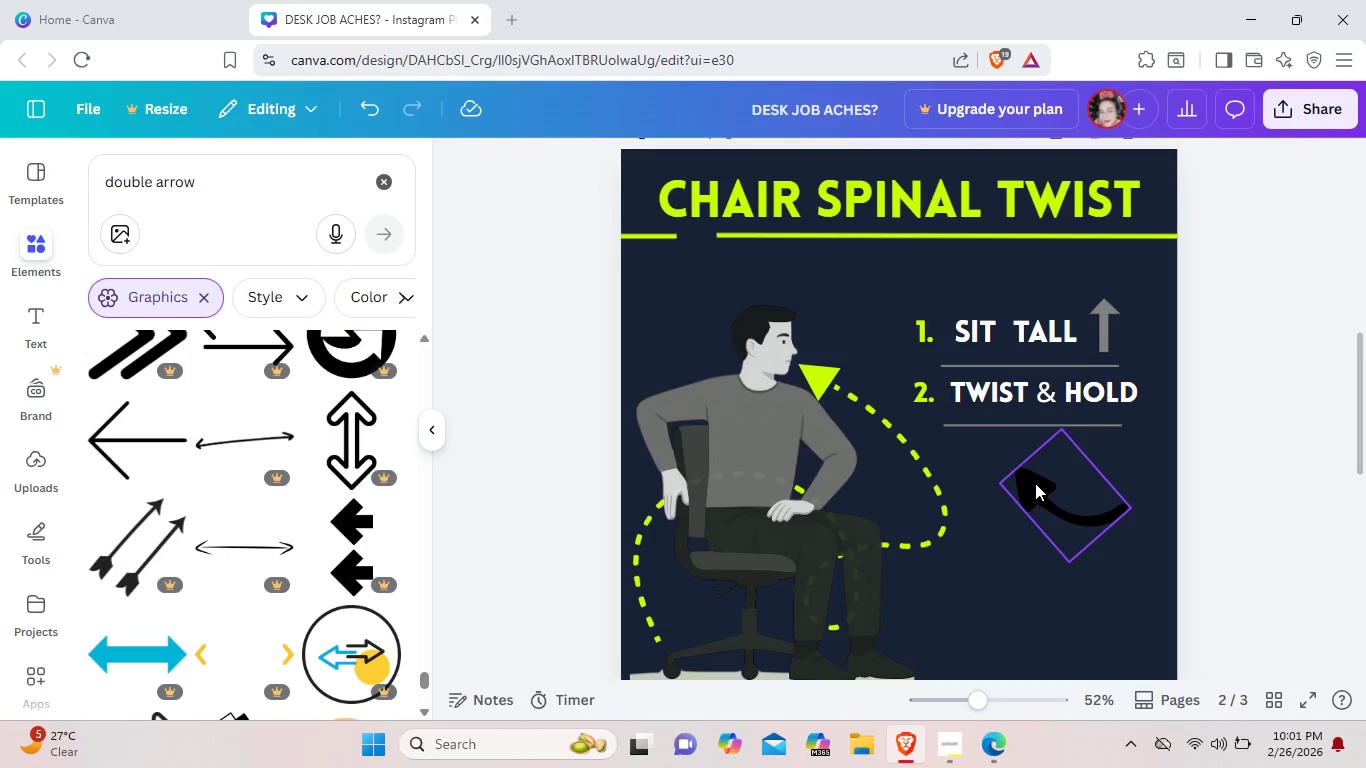 
left_click([1035, 483])
 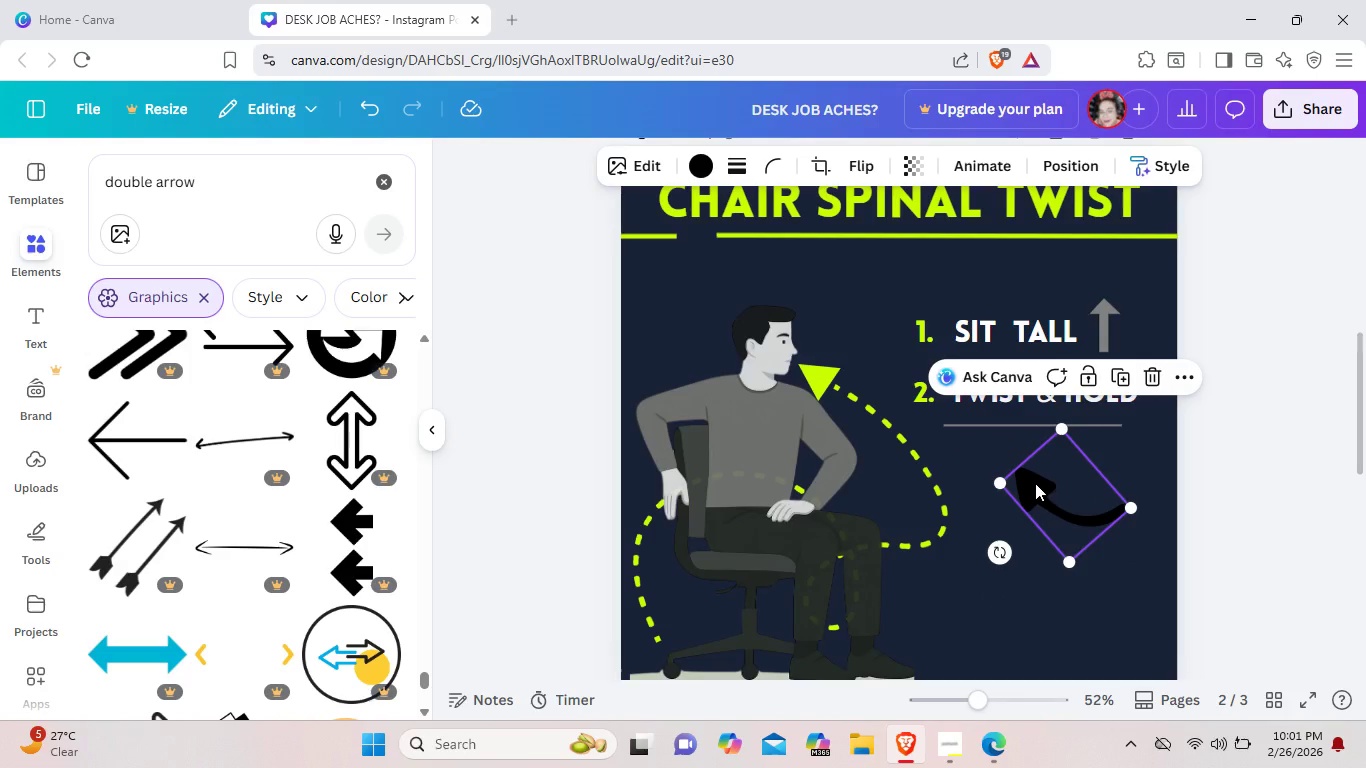 
key(Control+C)
 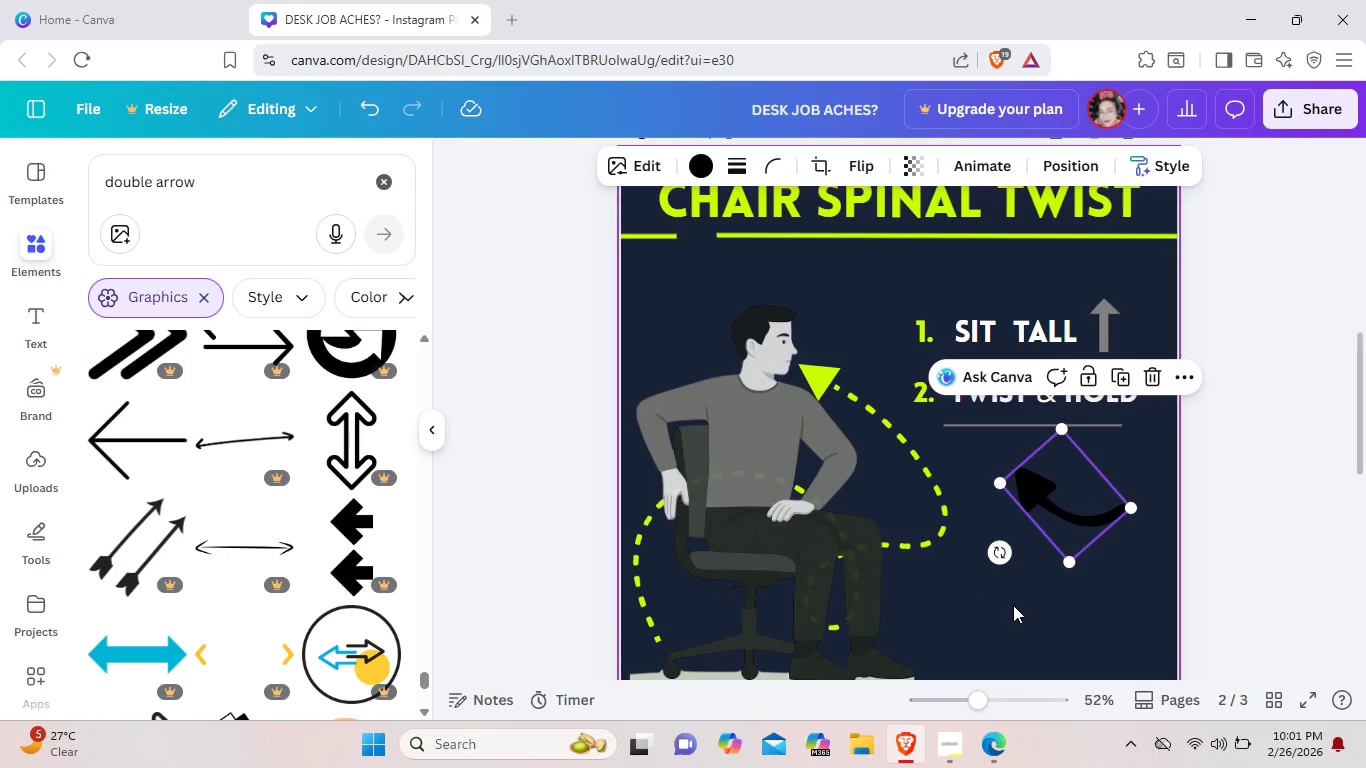 
key(Control+V)
 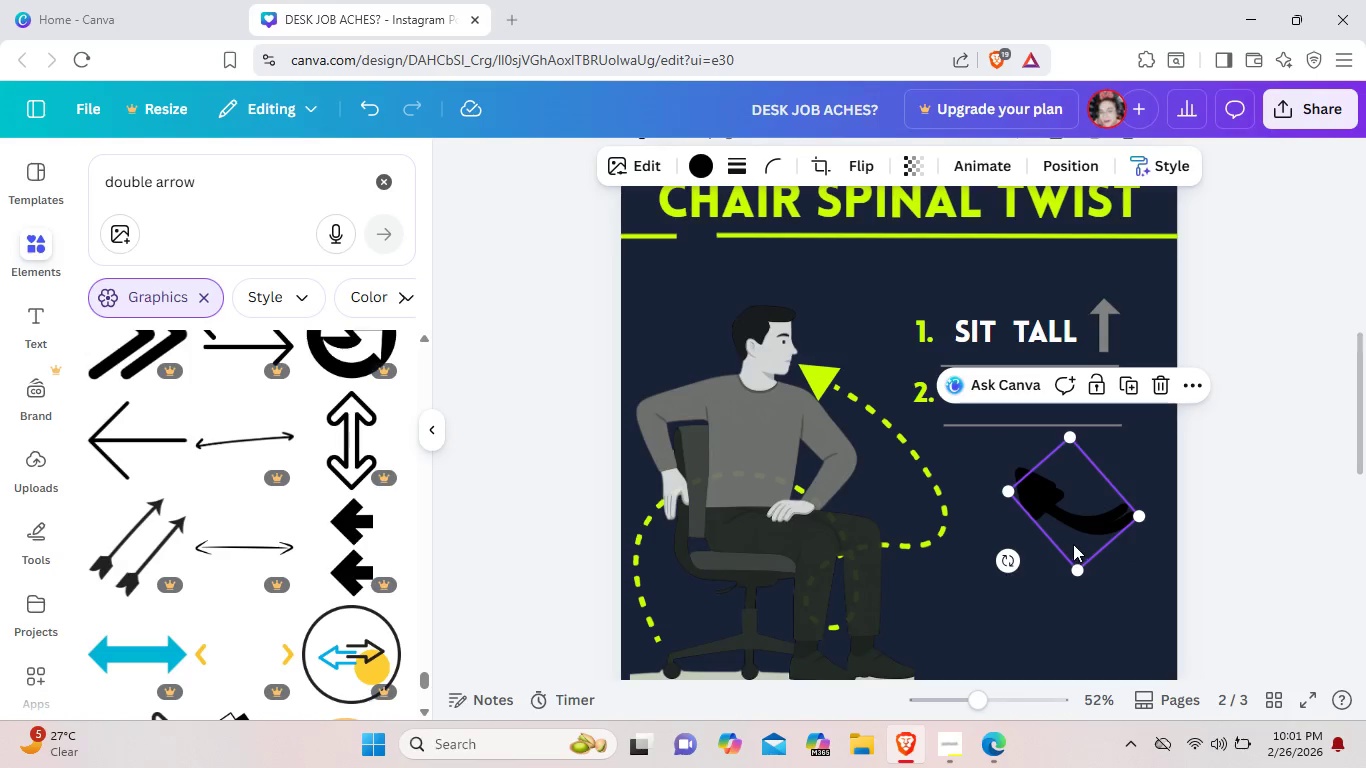 
left_click_drag(start_coordinate=[1073, 544], to_coordinate=[1081, 497])
 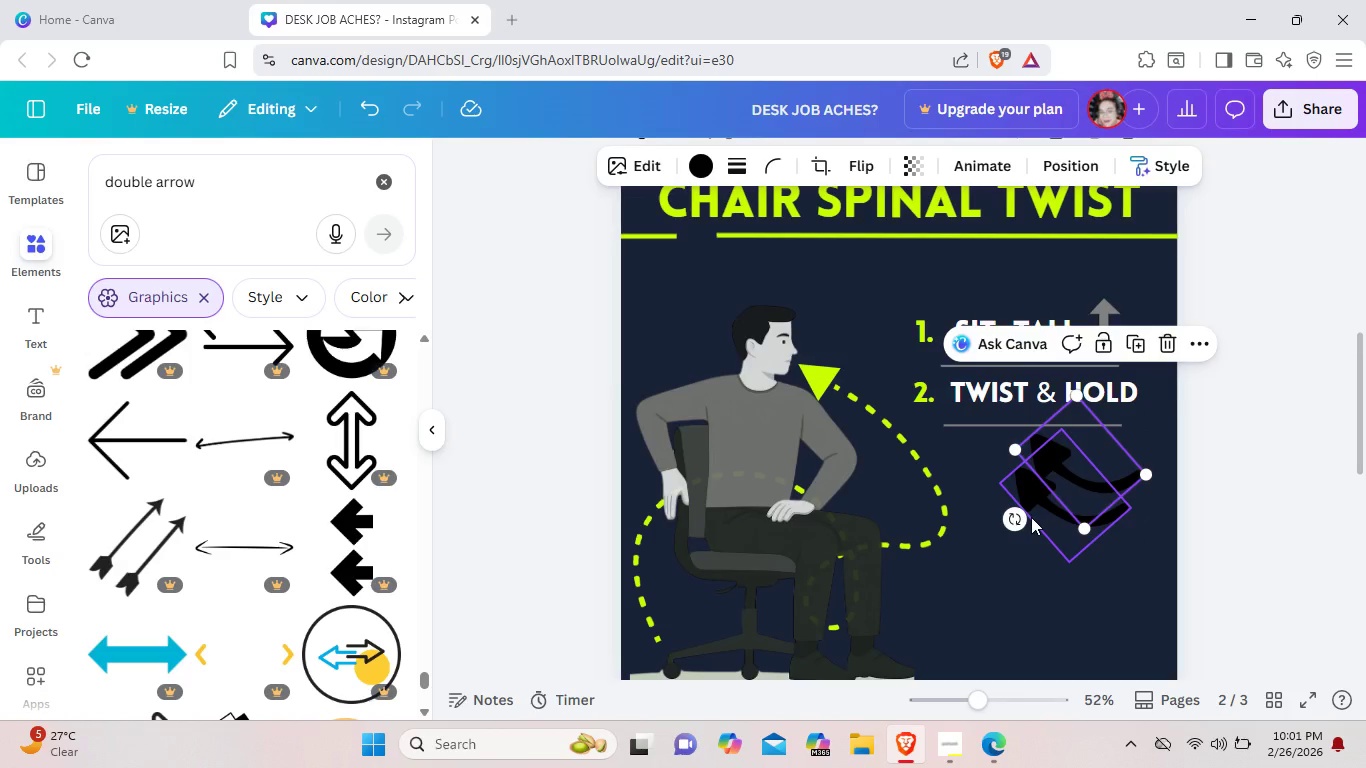 
left_click([1031, 517])
 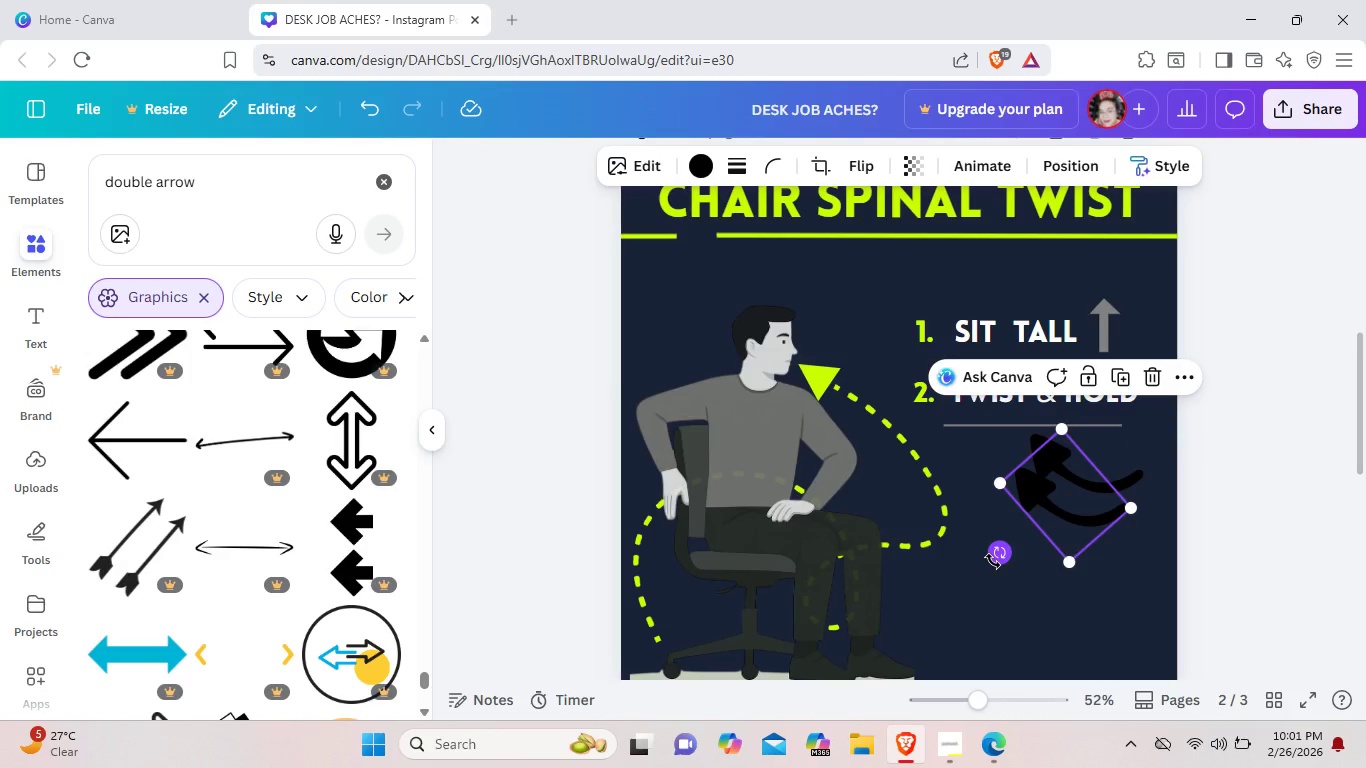 
left_click_drag(start_coordinate=[993, 561], to_coordinate=[1044, 539])
 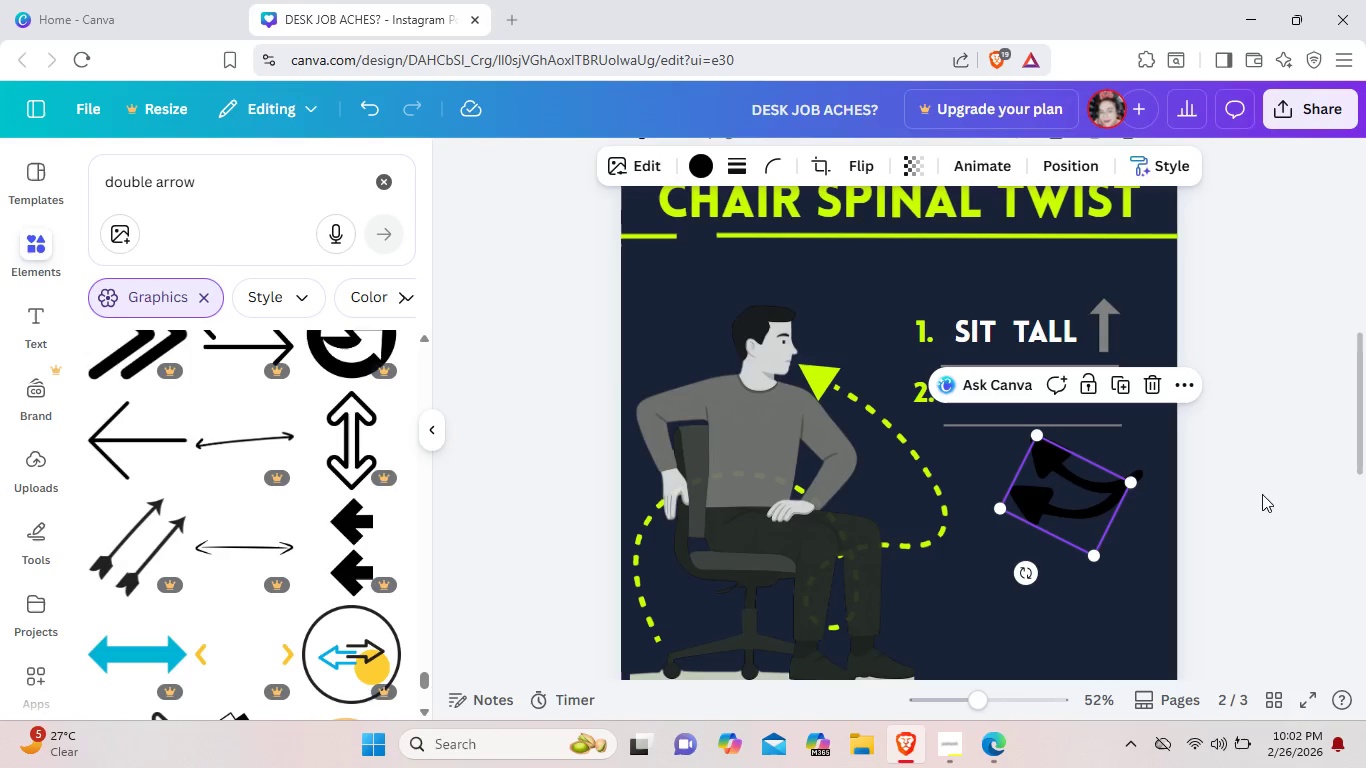 
wait(7.27)
 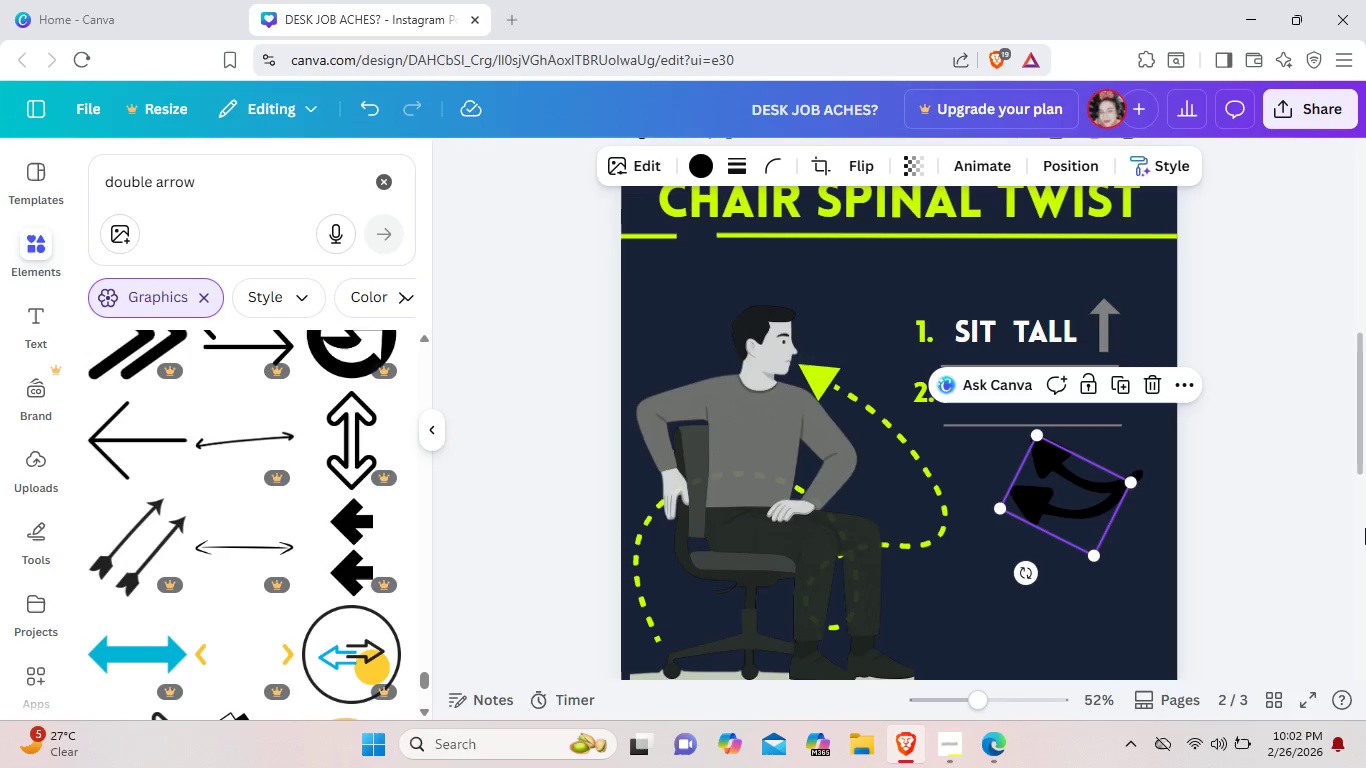 
left_click([1151, 386])
 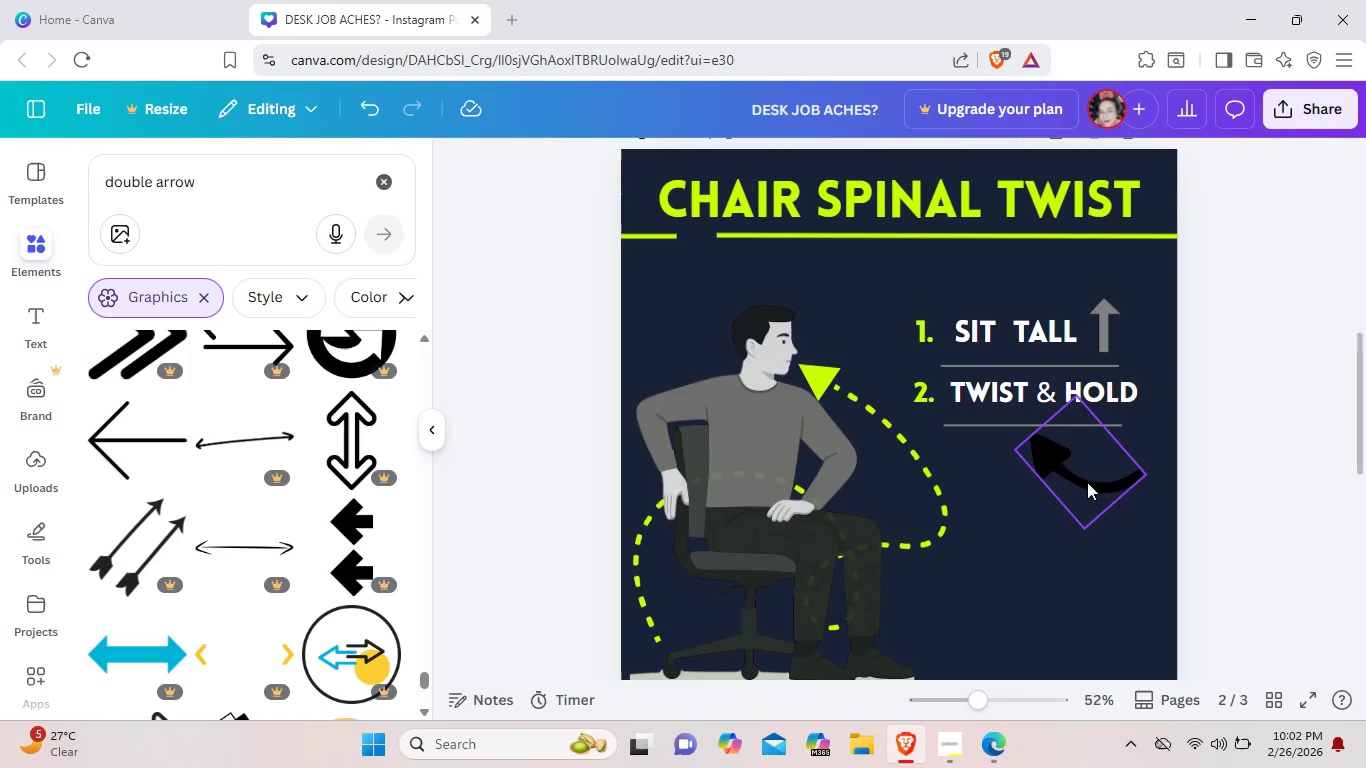 
left_click([1087, 482])
 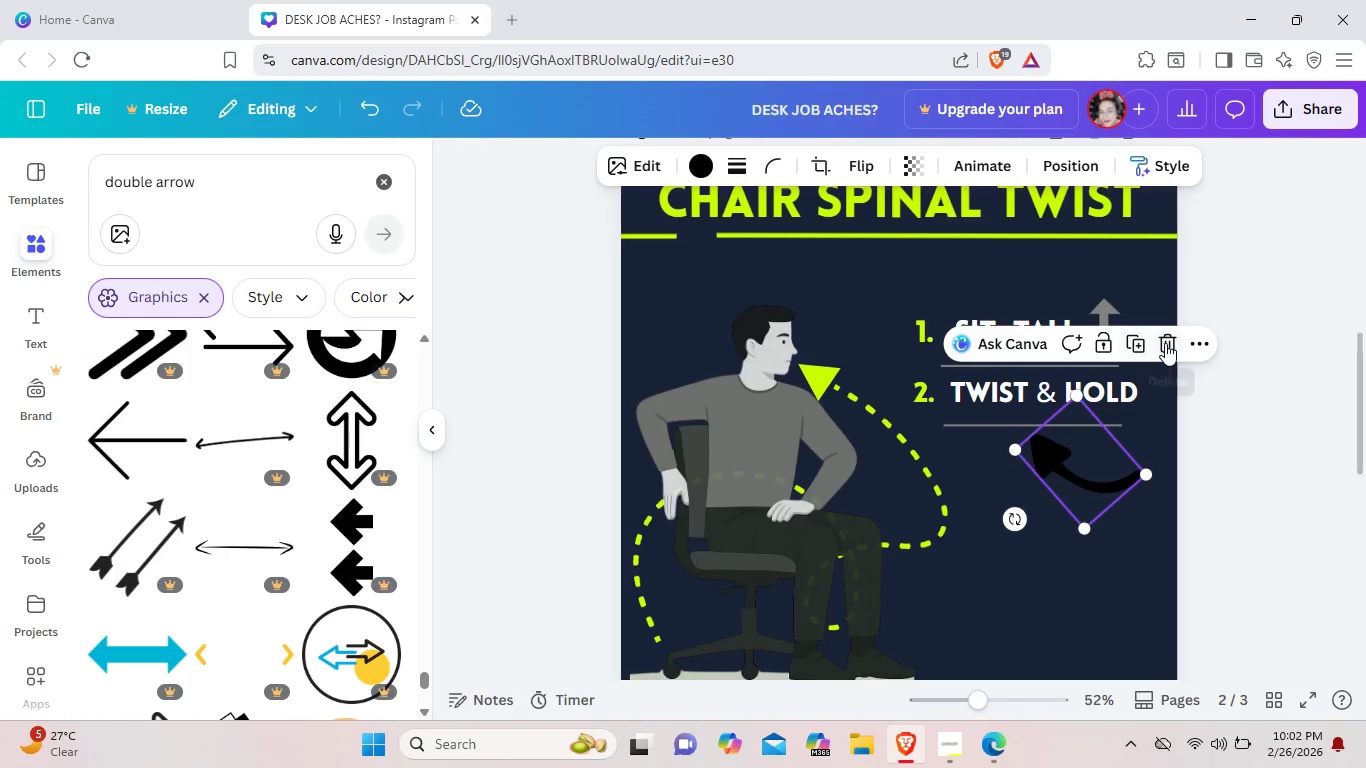 
left_click([1165, 343])
 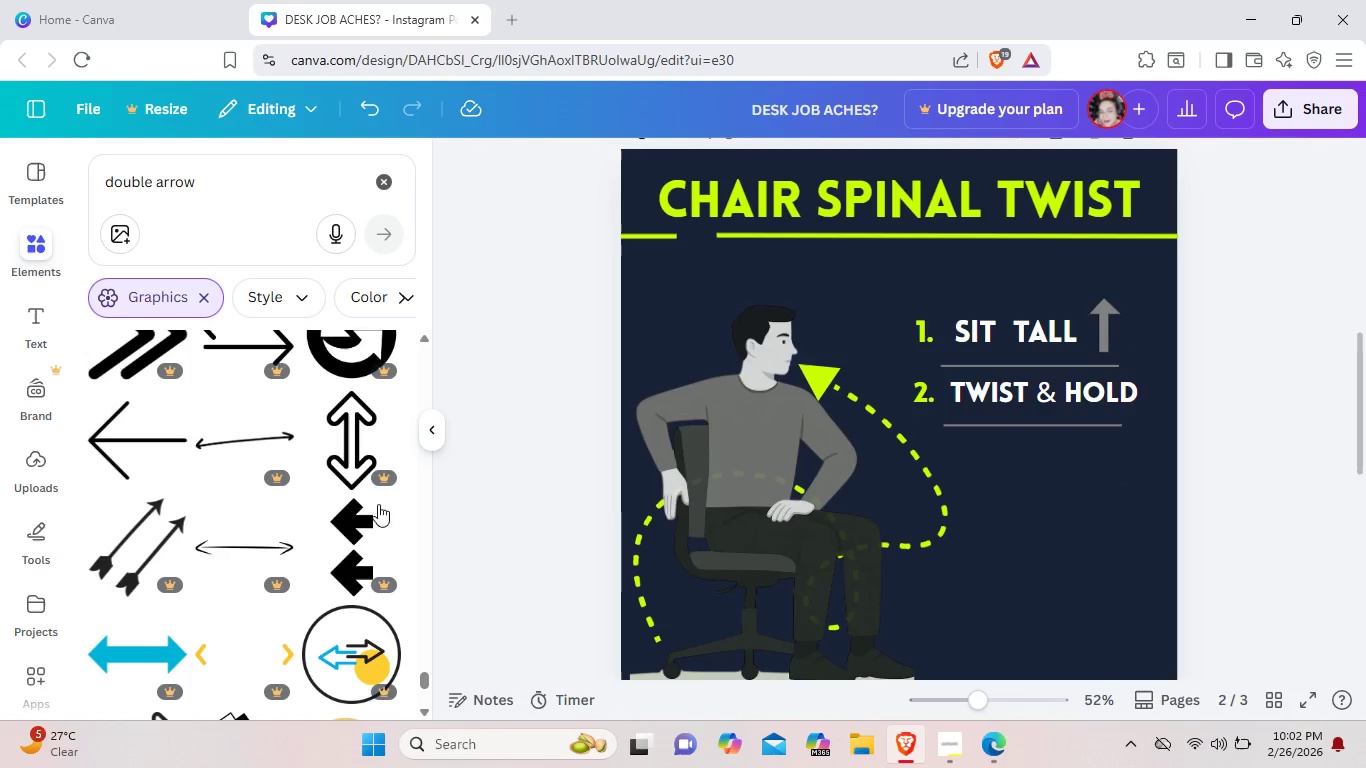 
scroll: coordinate [359, 503], scroll_direction: down, amount: 6.0
 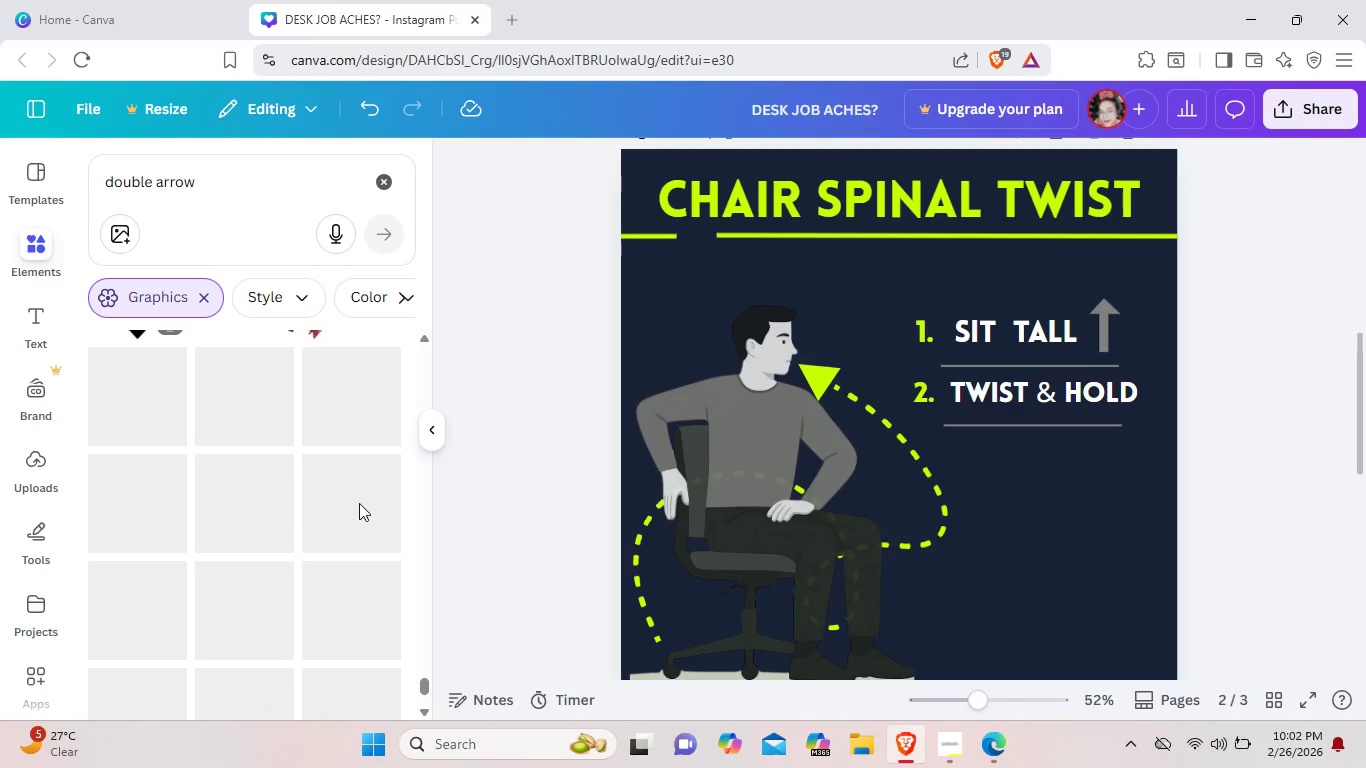 
scroll: coordinate [359, 503], scroll_direction: none, amount: 0.0
 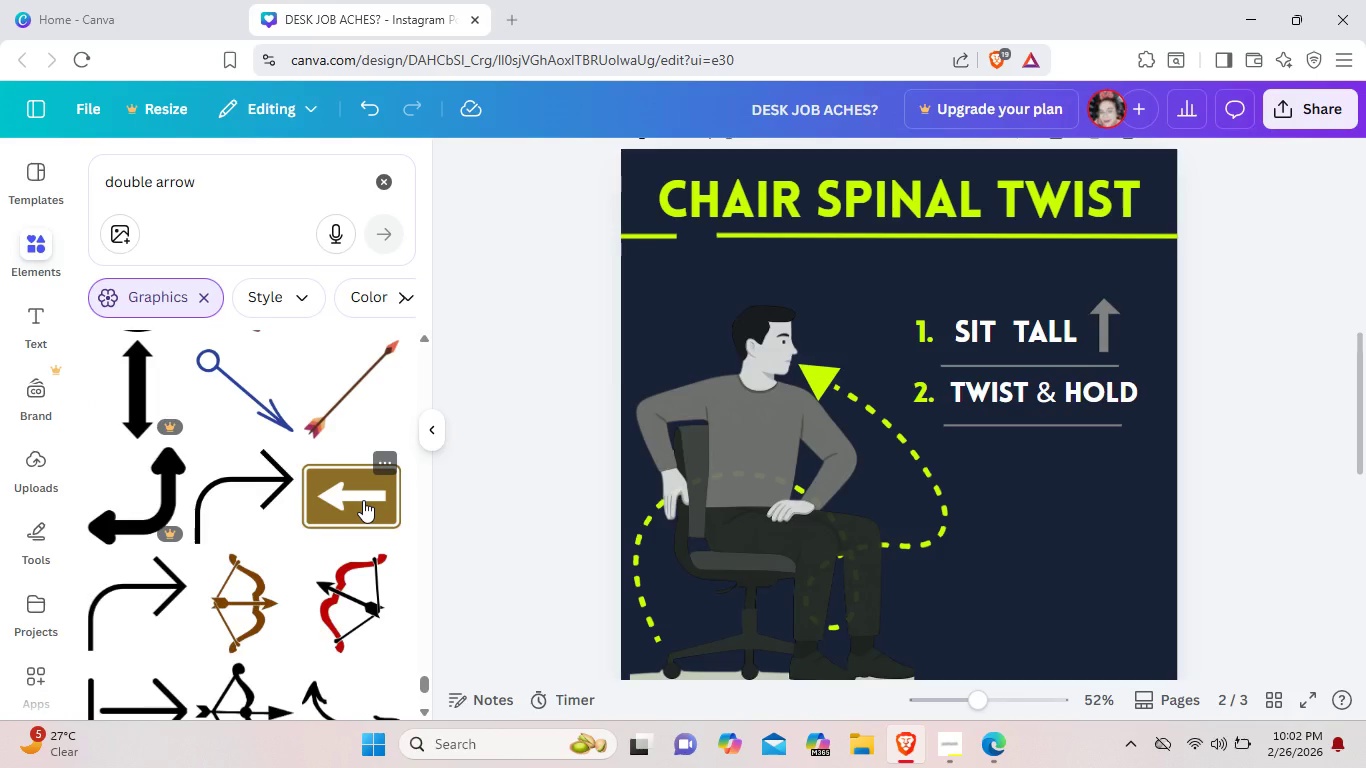 
scroll: coordinate [367, 500], scroll_direction: down, amount: 9.0
 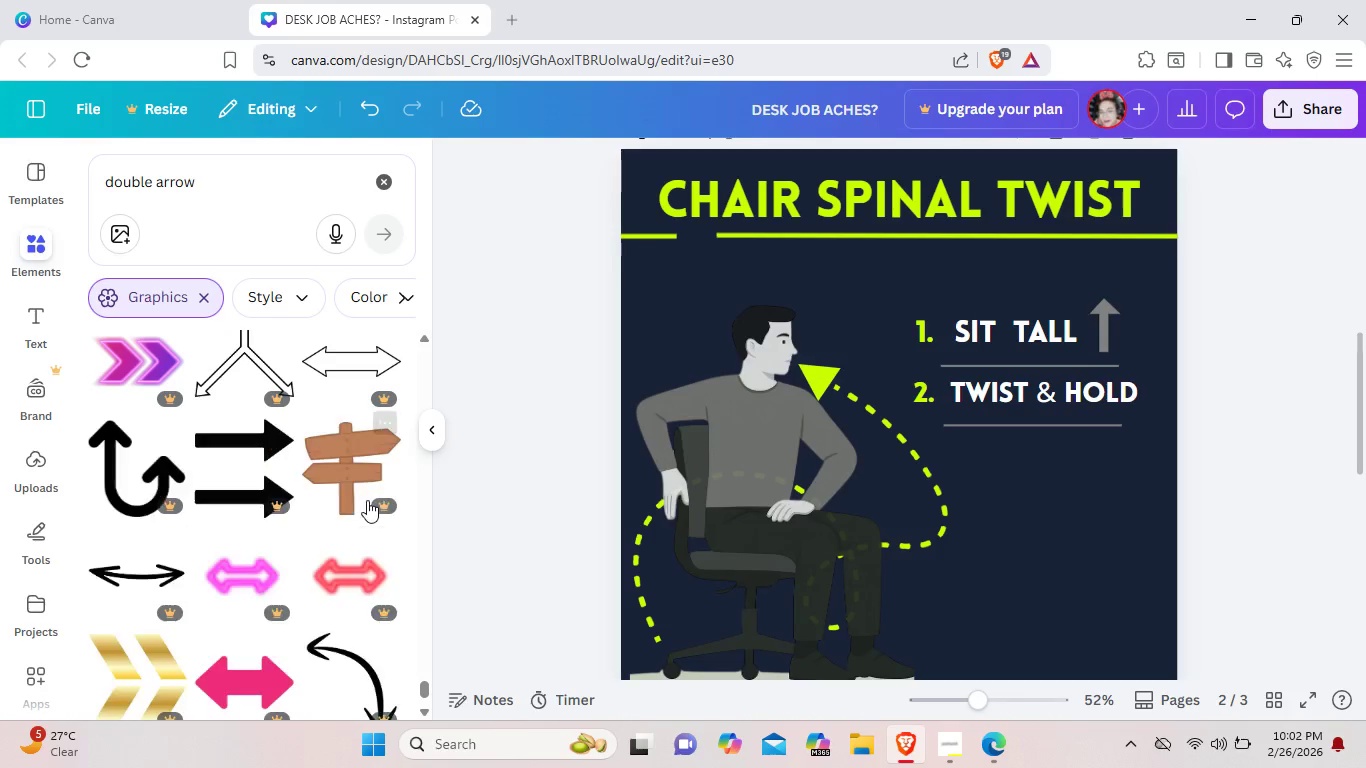 
scroll: coordinate [368, 499], scroll_direction: down, amount: 8.0
 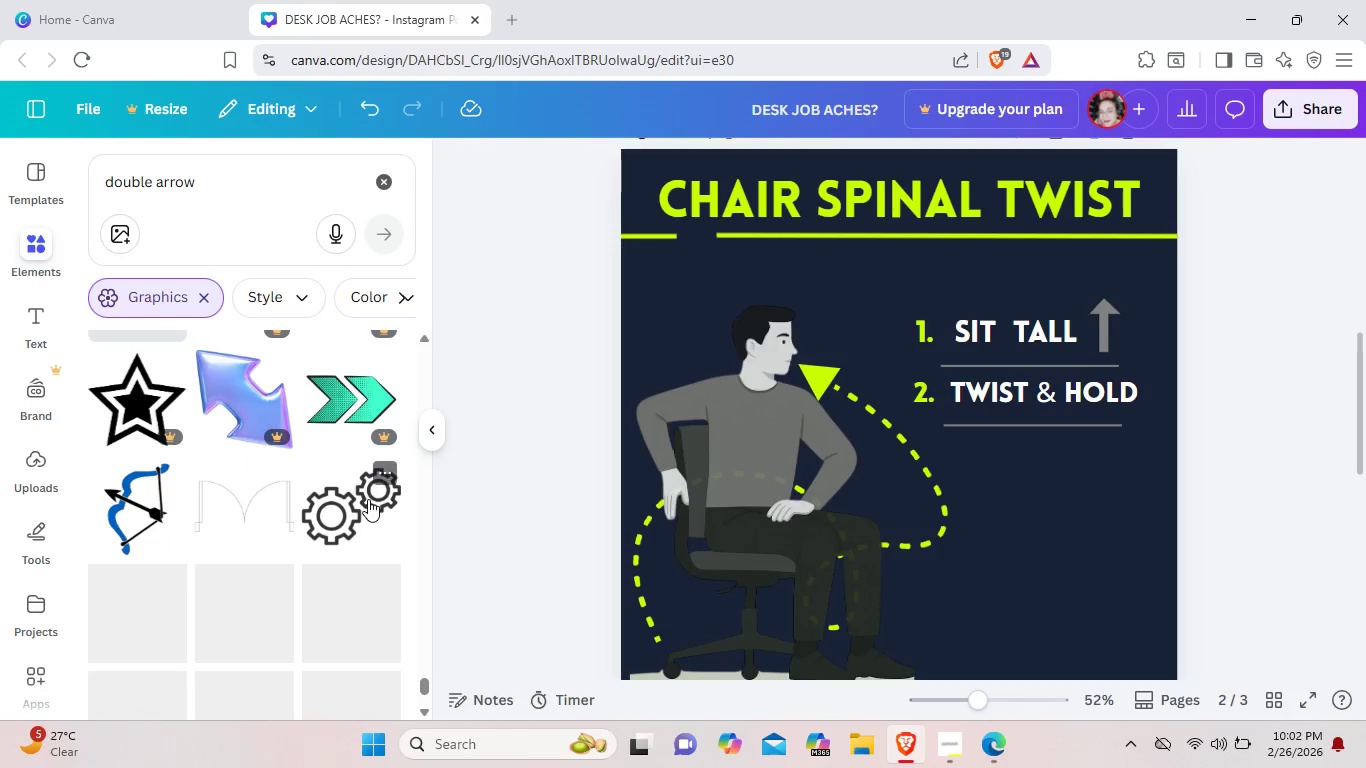 
scroll: coordinate [368, 499], scroll_direction: down, amount: 4.0
 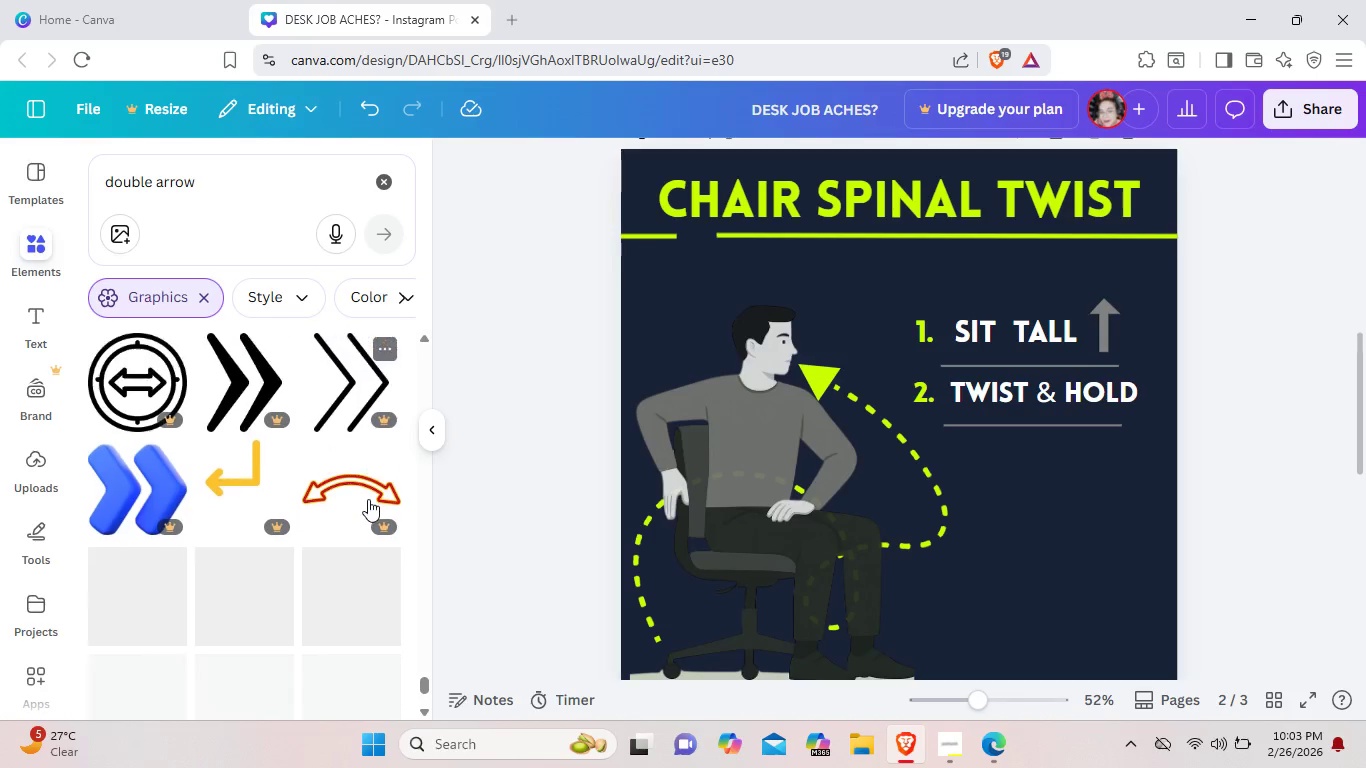 
left_click([155, 184])
 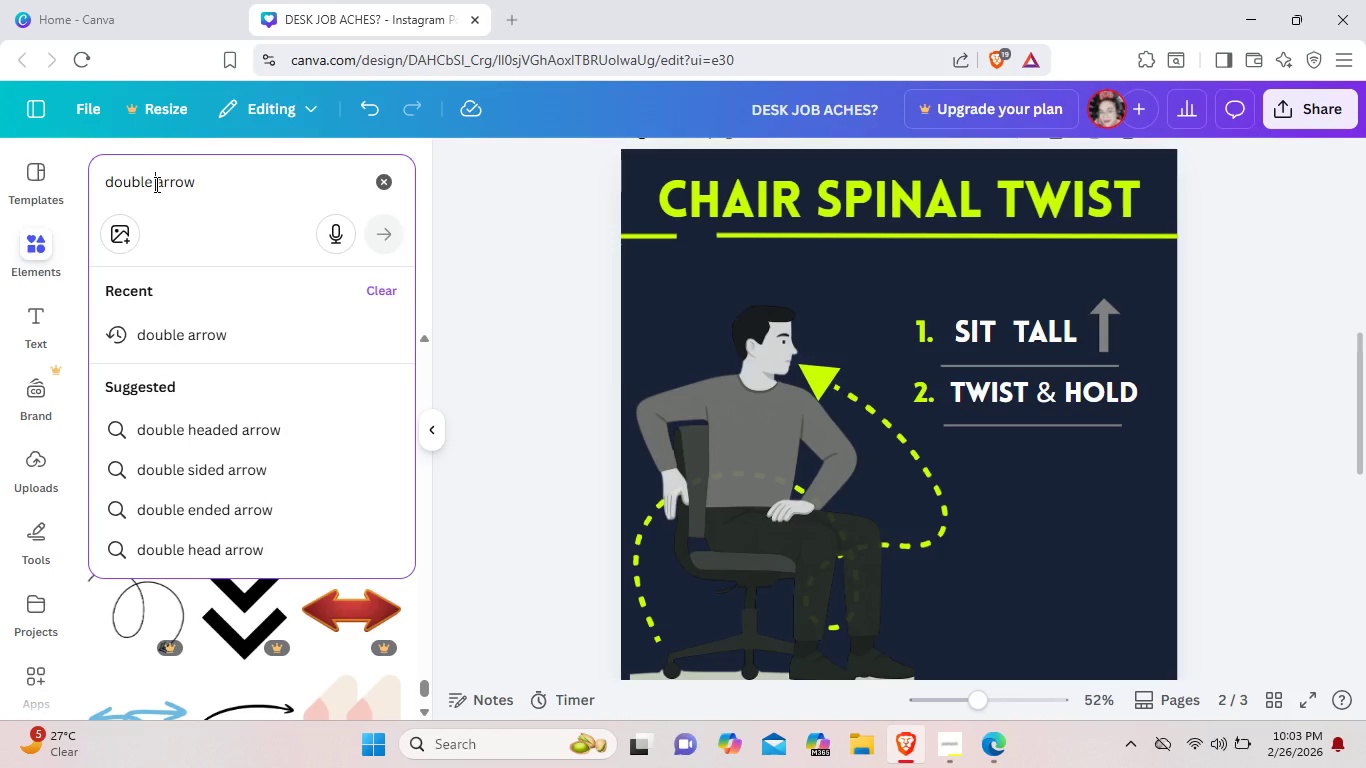 
type(y)
key(Backspace)
type(twisted )
 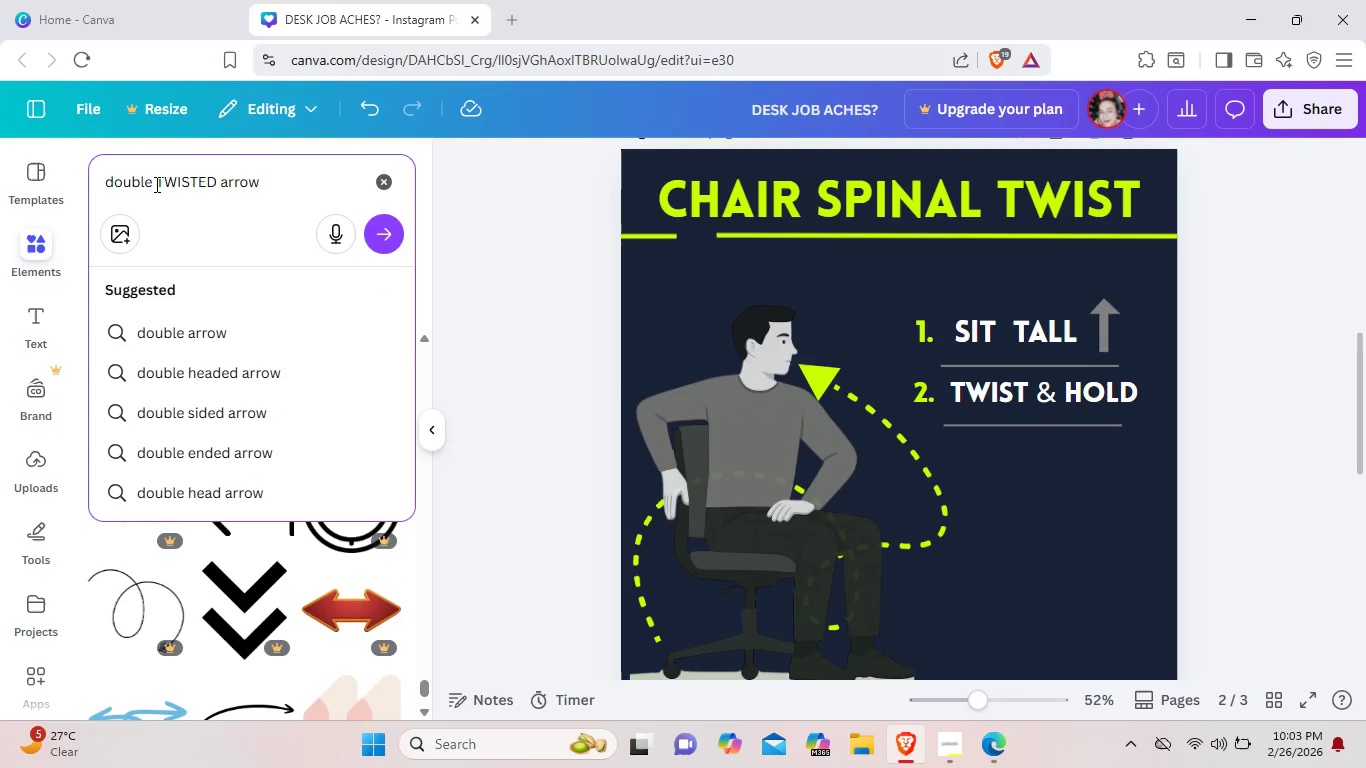 
key(Enter)
 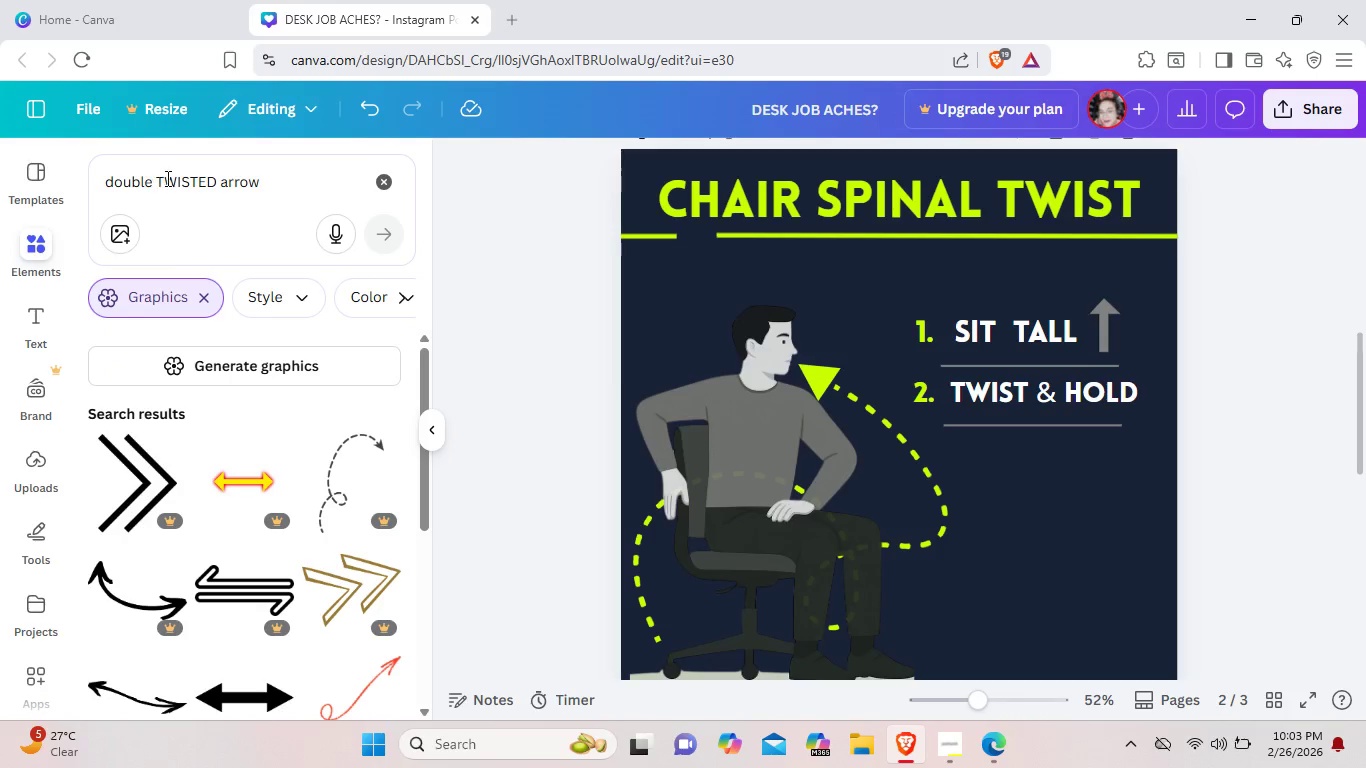 
wait(6.8)
 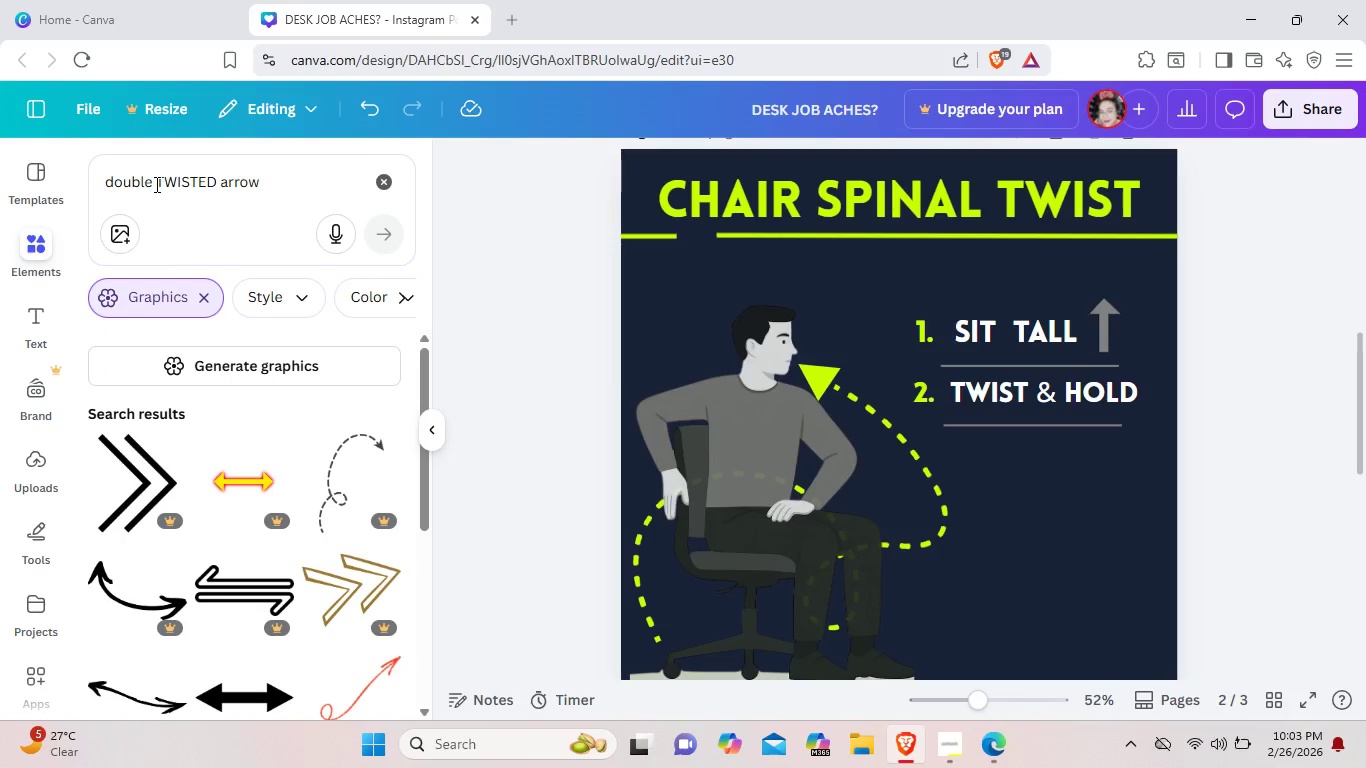 
scroll: coordinate [243, 514], scroll_direction: down, amount: 8.0
 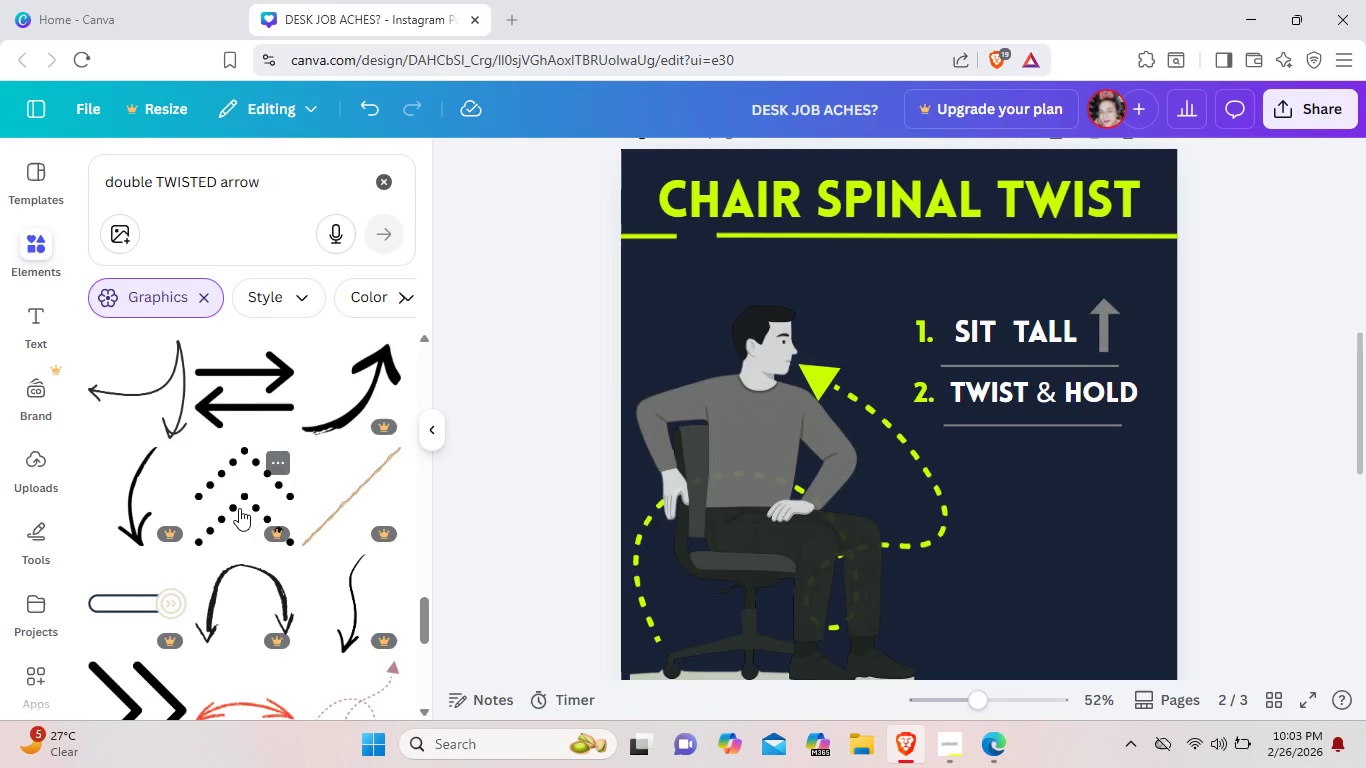 
scroll: coordinate [239, 508], scroll_direction: down, amount: 10.0
 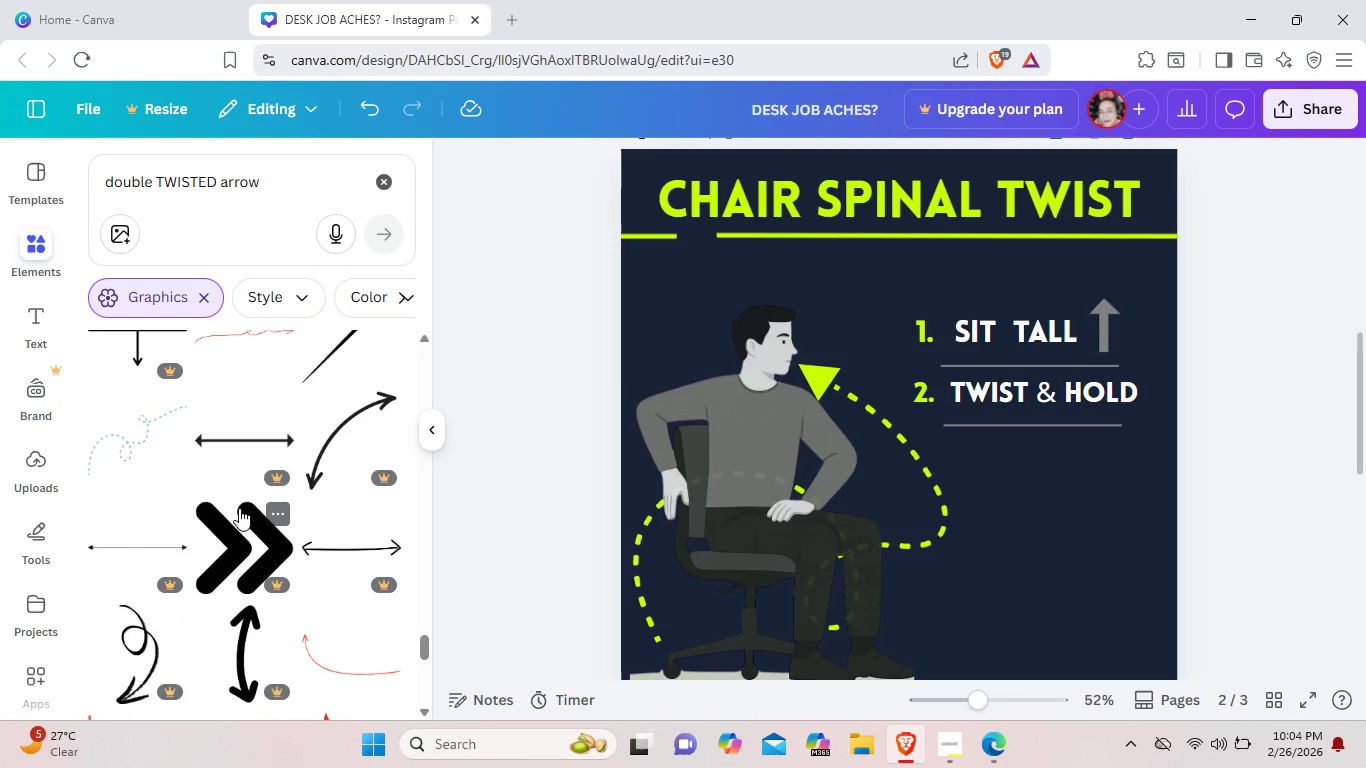 
scroll: coordinate [239, 508], scroll_direction: none, amount: 0.0
 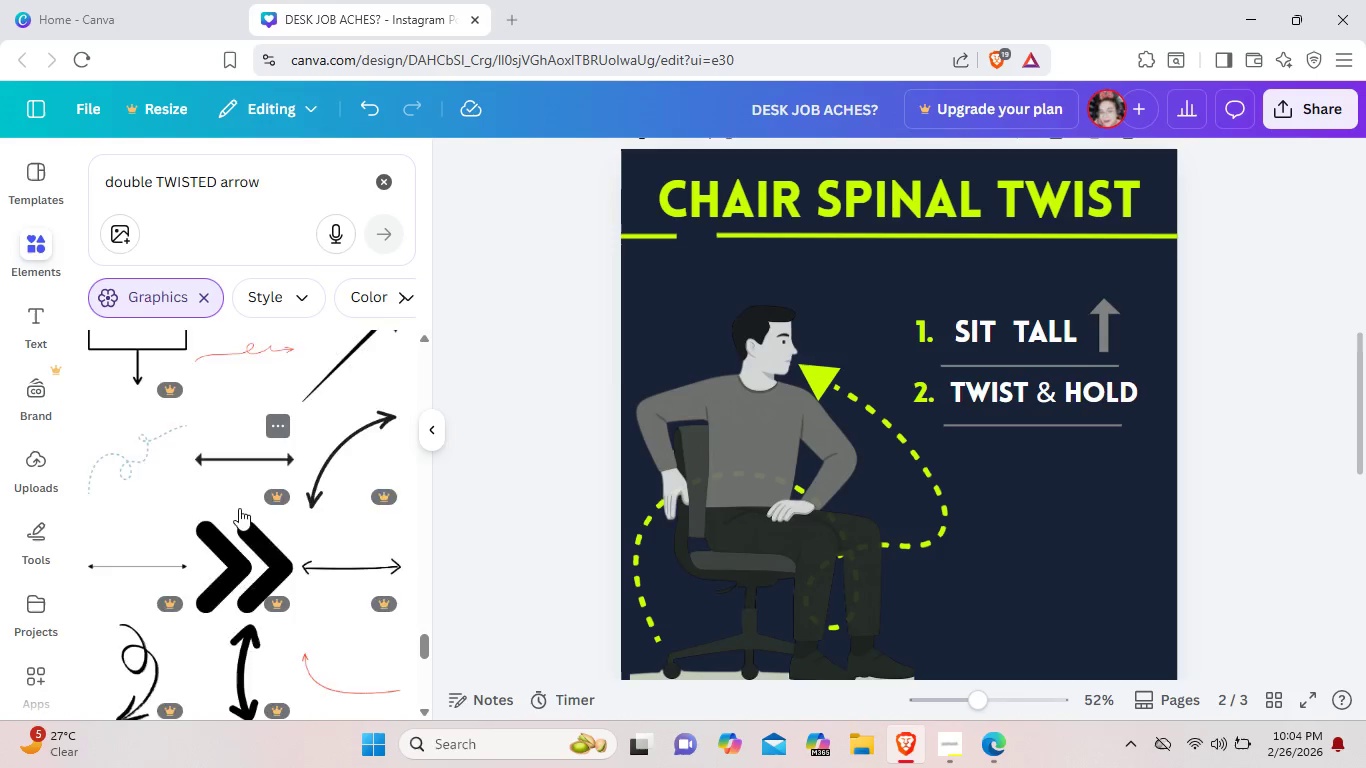 
scroll: coordinate [239, 508], scroll_direction: down, amount: 1.0
 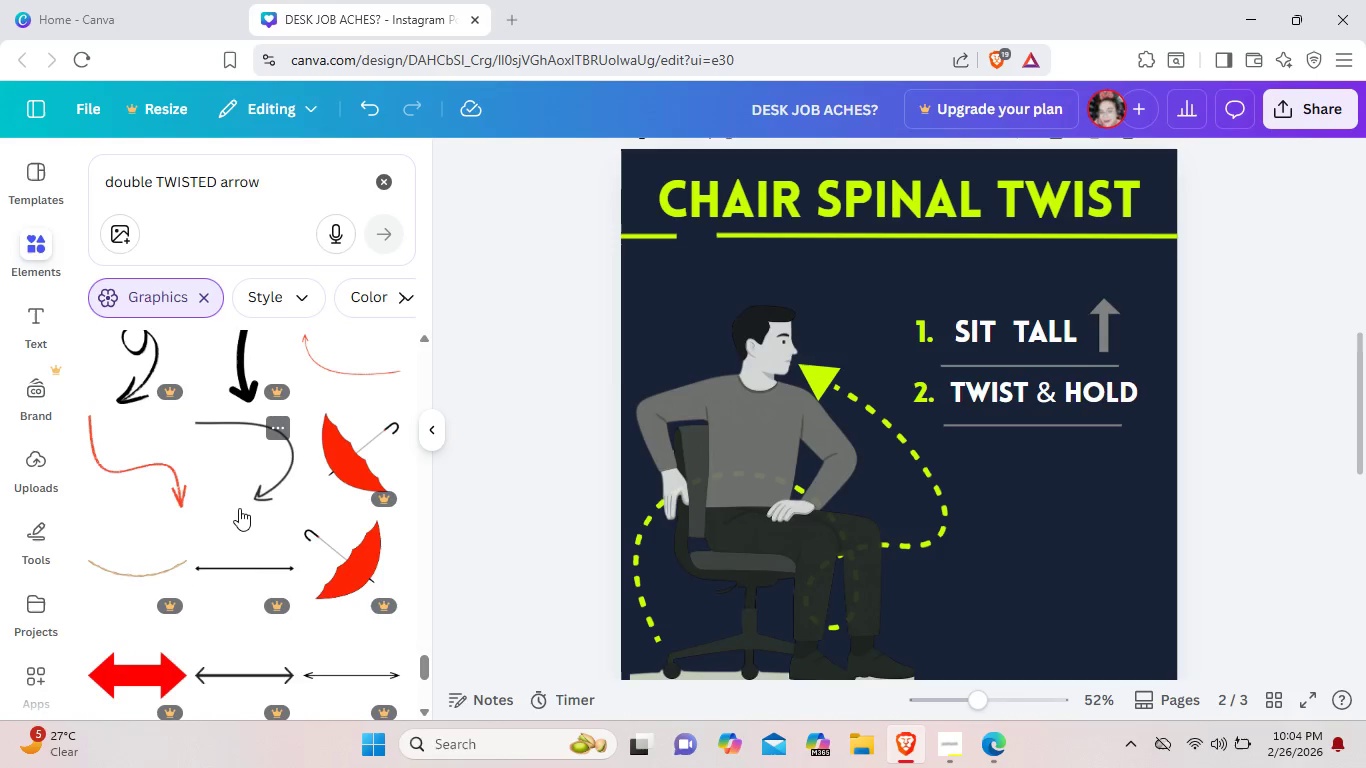 
scroll: coordinate [239, 508], scroll_direction: none, amount: 0.0
 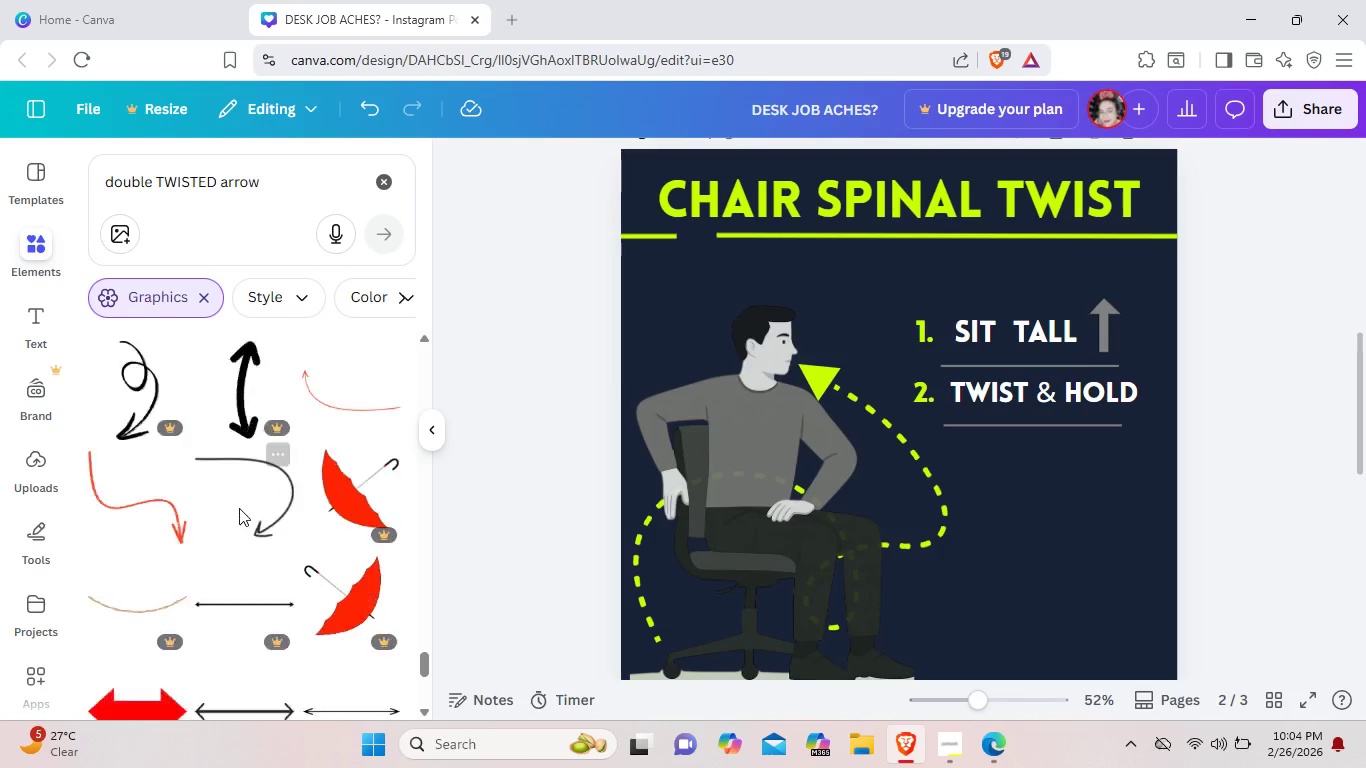 
scroll: coordinate [239, 508], scroll_direction: down, amount: 7.0
 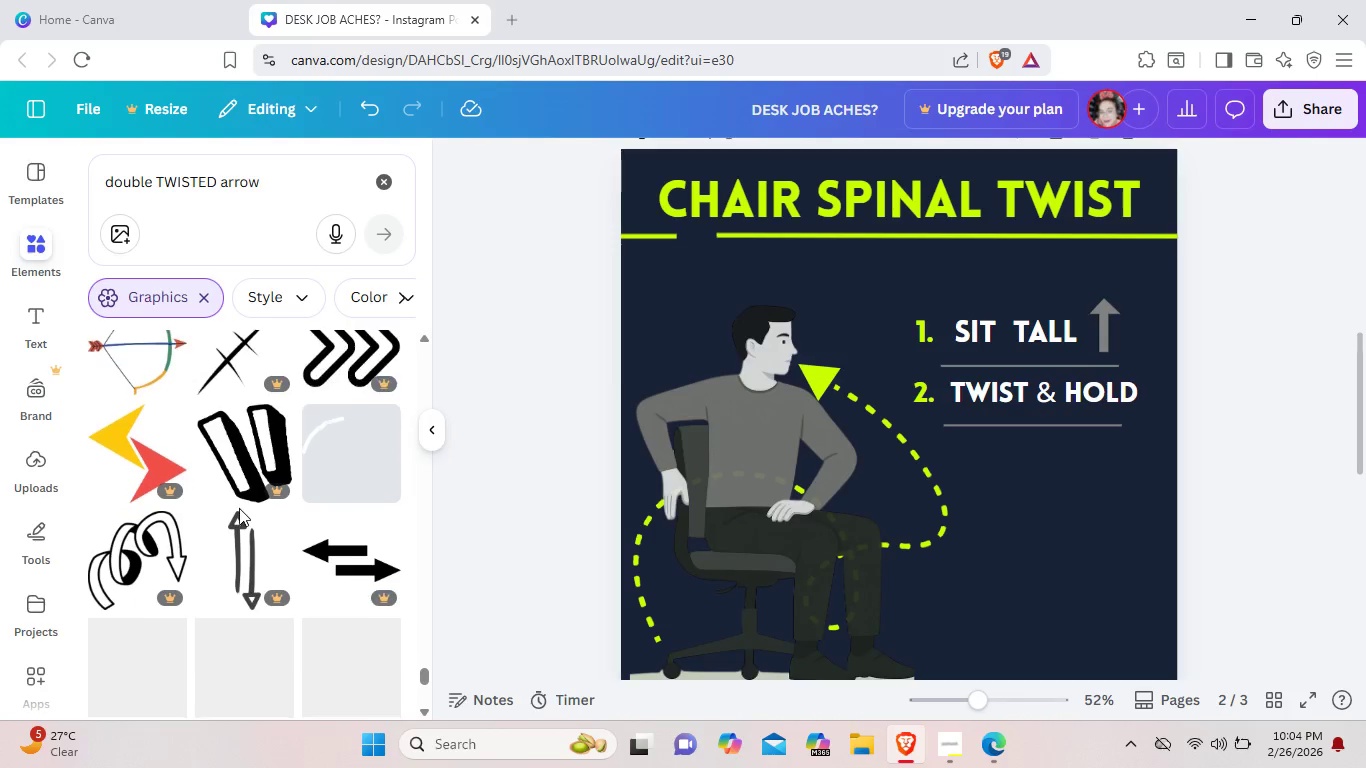 
scroll: coordinate [239, 505], scroll_direction: down, amount: 7.0
 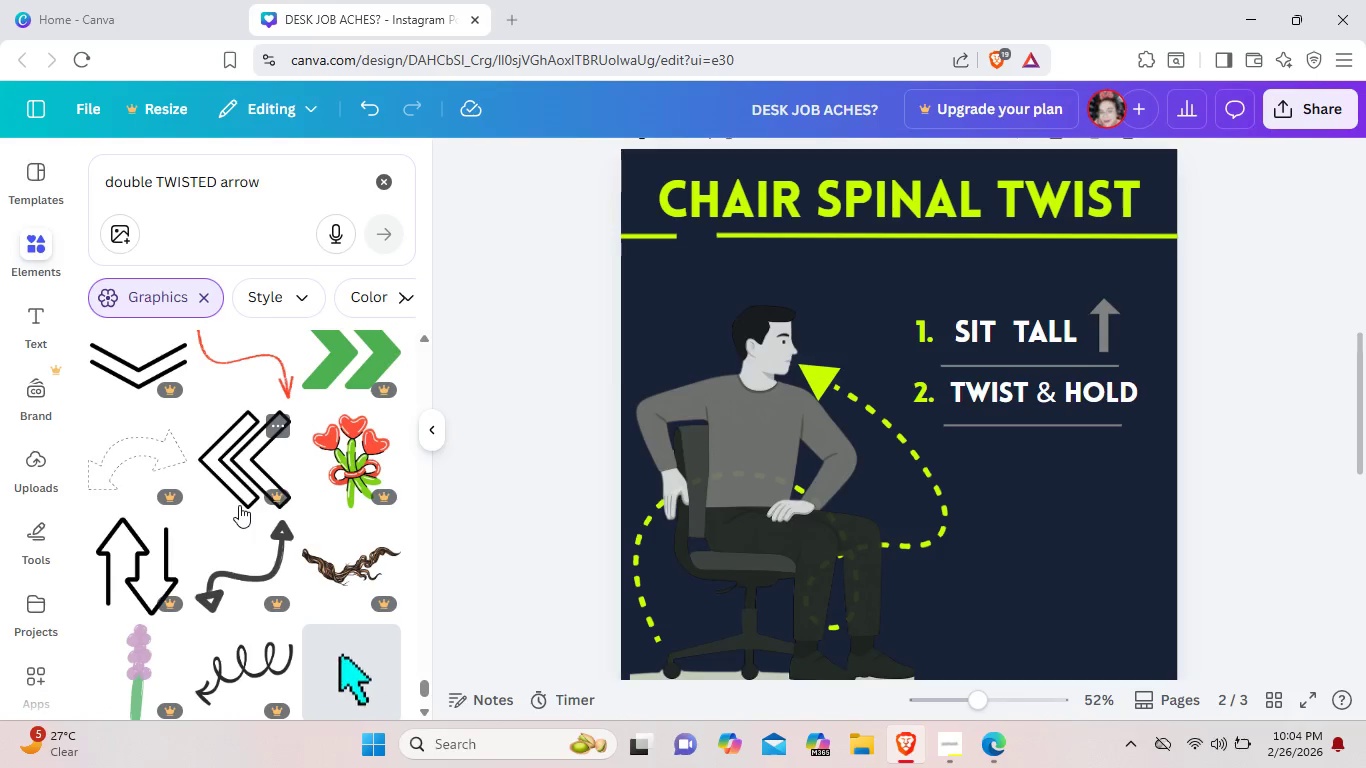 
scroll: coordinate [239, 505], scroll_direction: down, amount: 9.0
 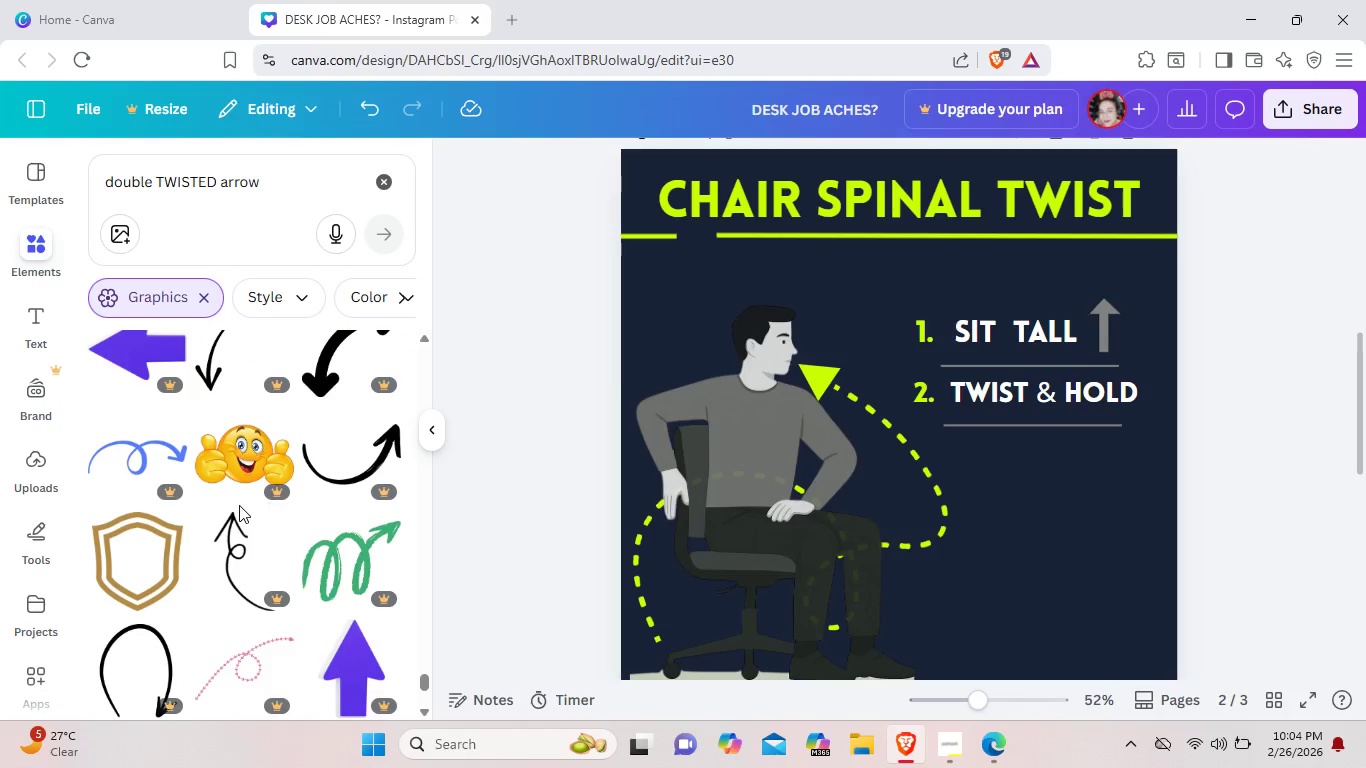 
scroll: coordinate [239, 504], scroll_direction: down, amount: 11.0
 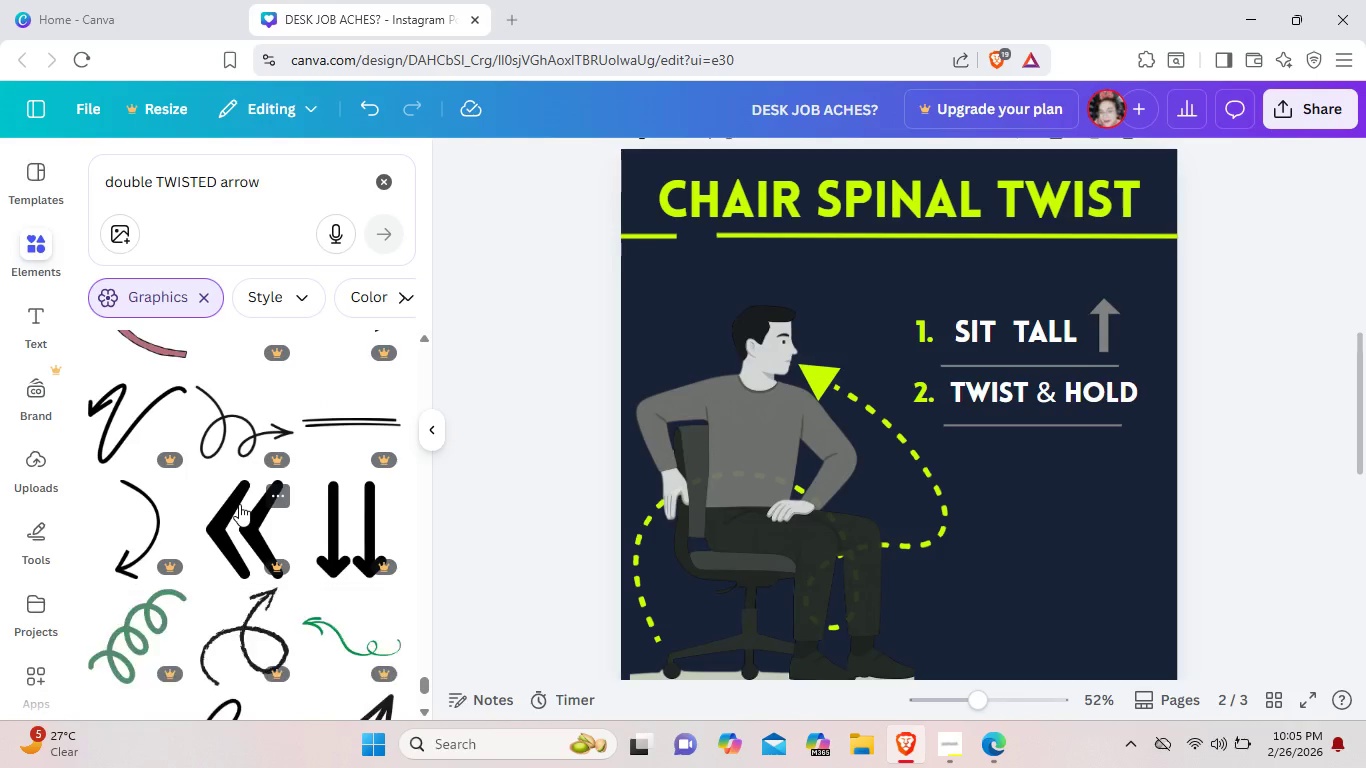 
scroll: coordinate [240, 504], scroll_direction: down, amount: 6.0
 